 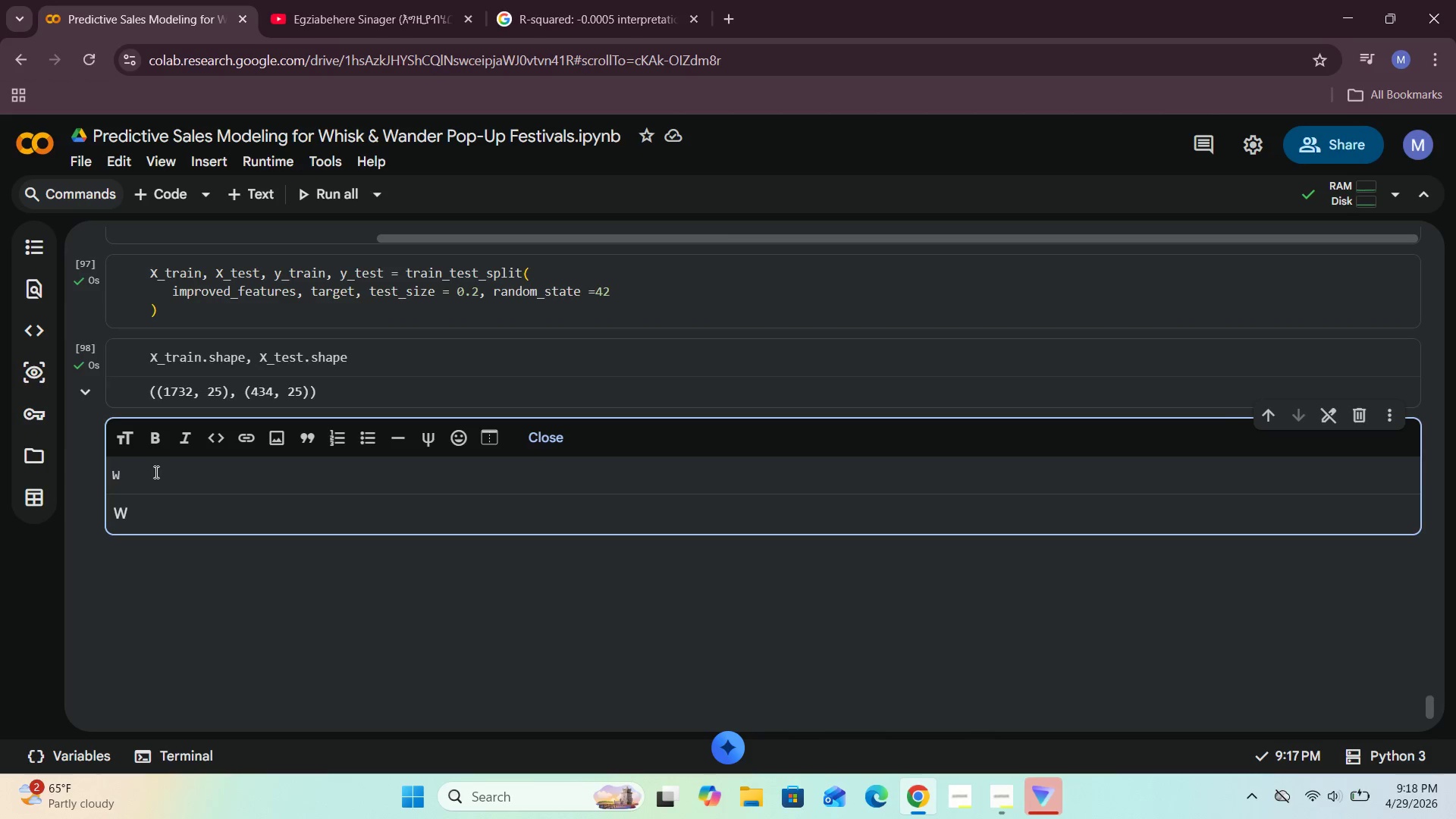 
type(E H)
key(Backspace)
key(Backspace)
key(Backspace)
type(e have to retrain the model with th eimproved feature set)
 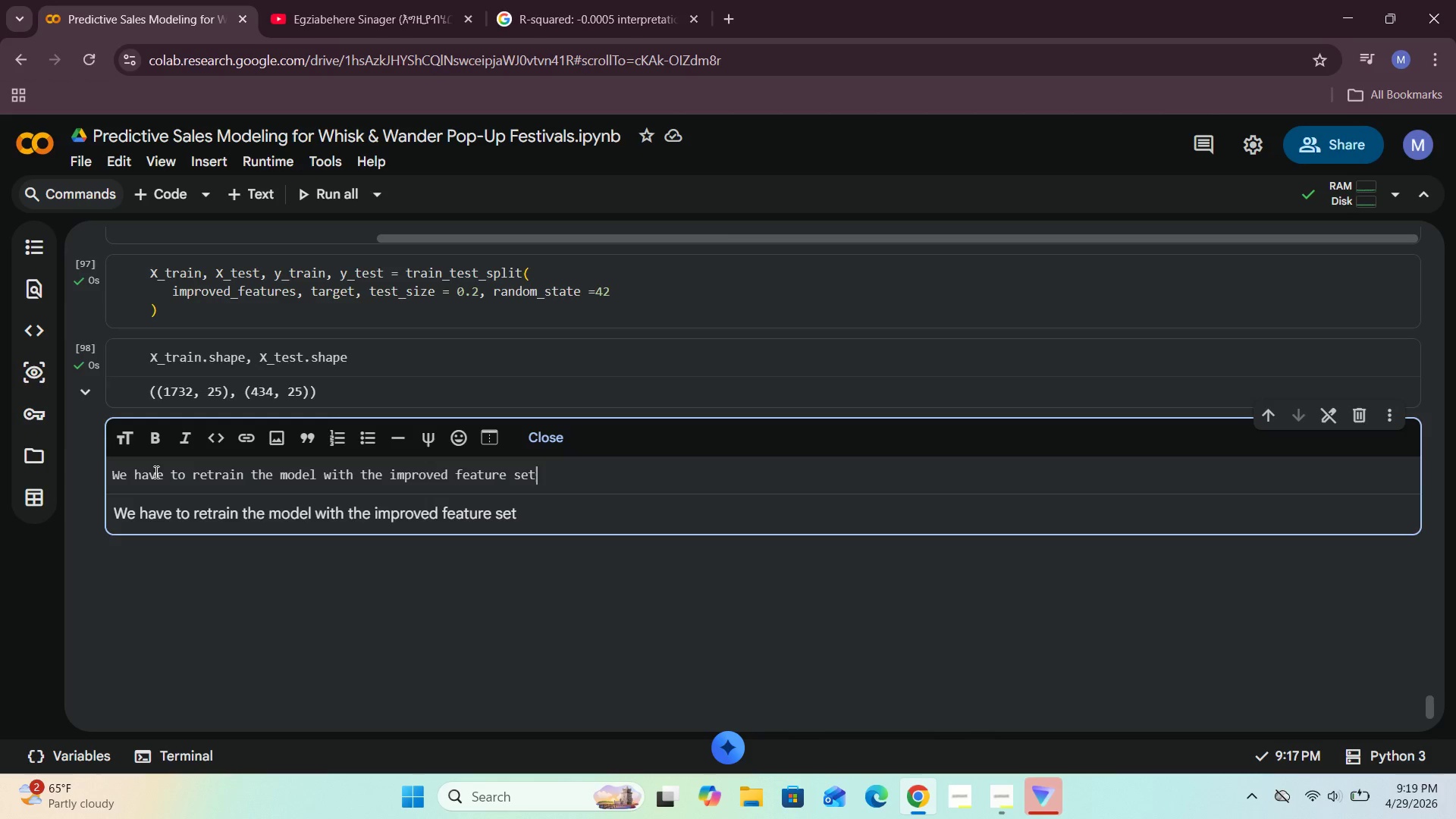 
left_click([539, 441])
 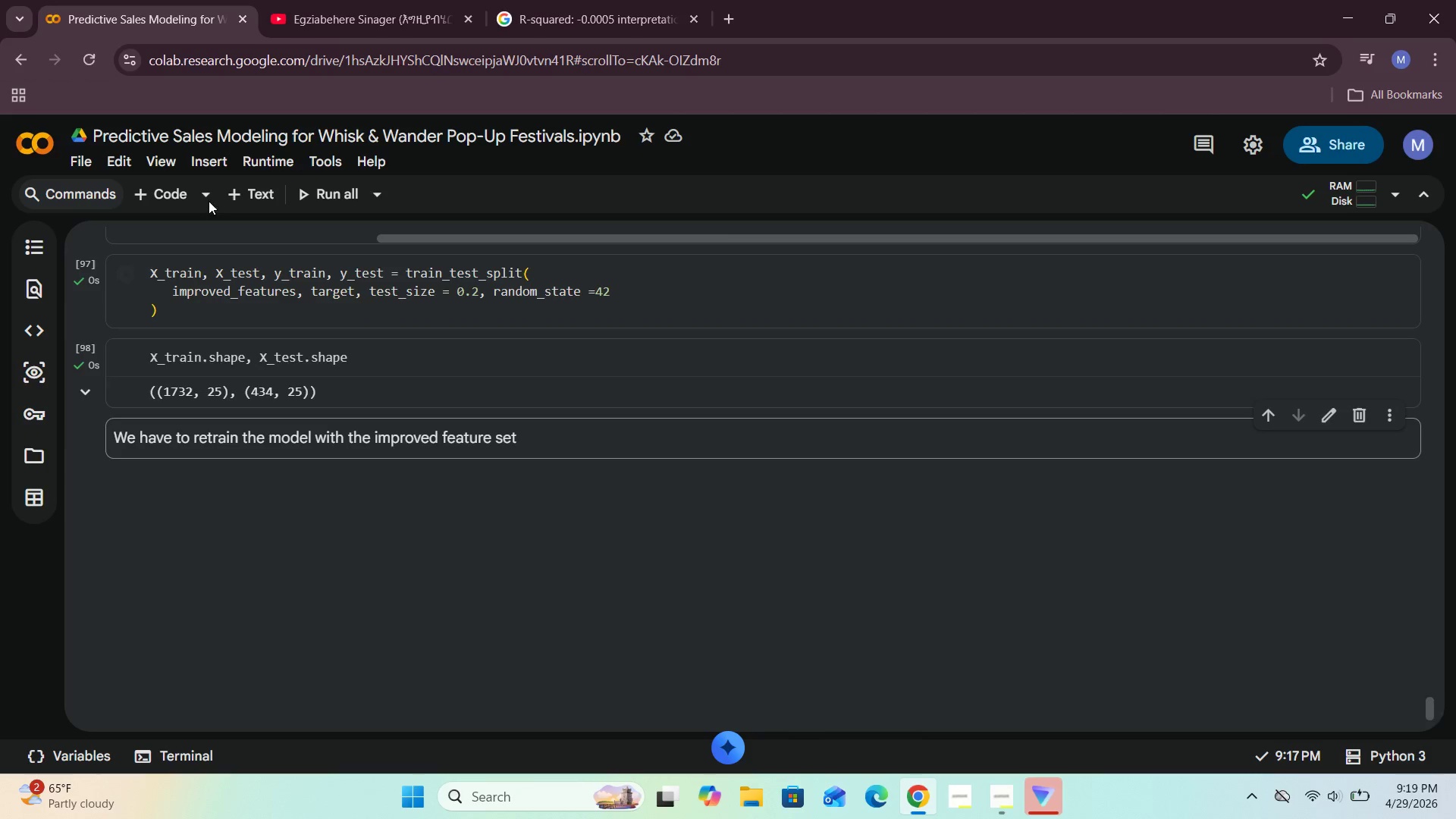 
left_click([170, 199])
 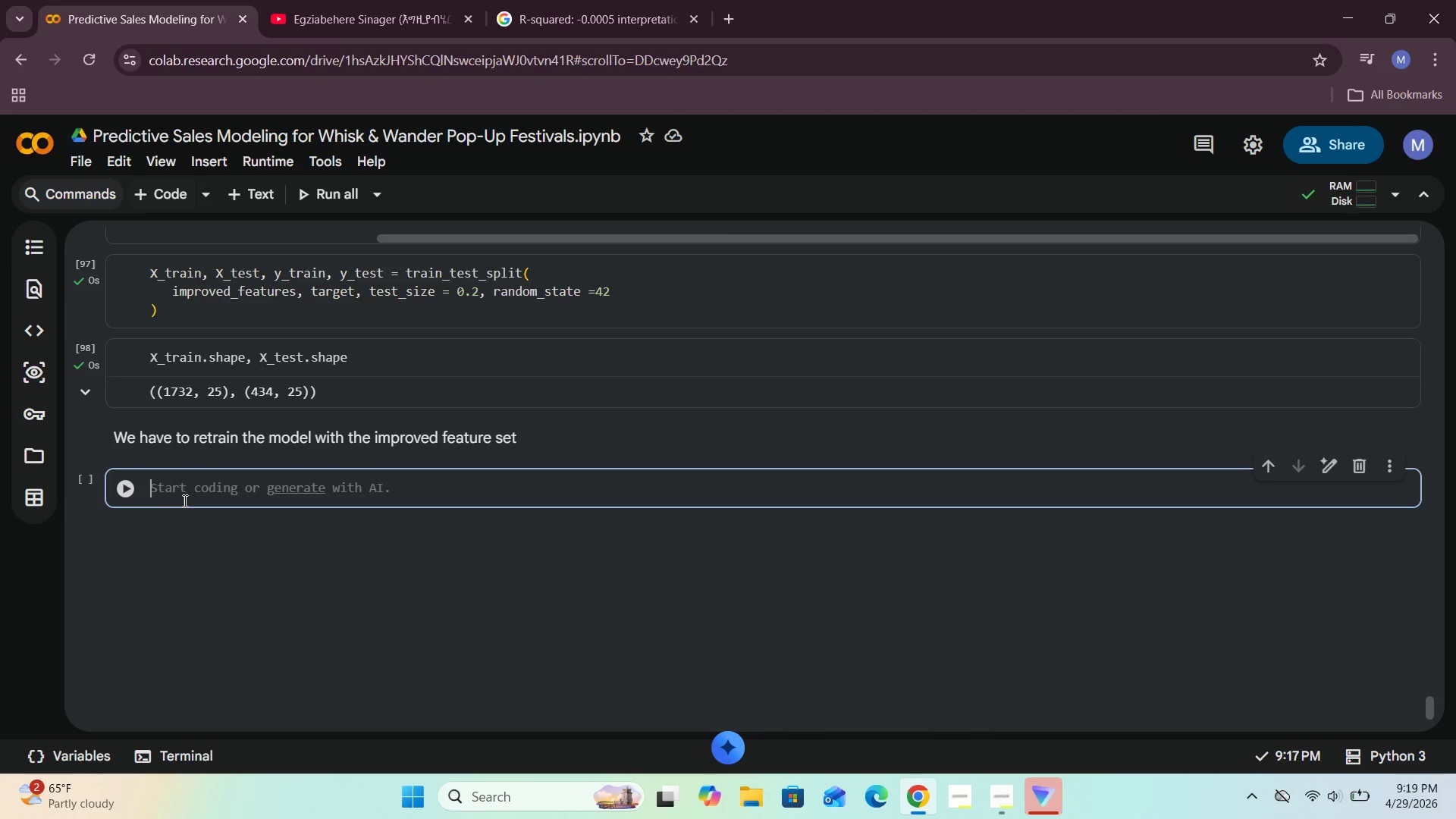 
left_click([184, 500])
 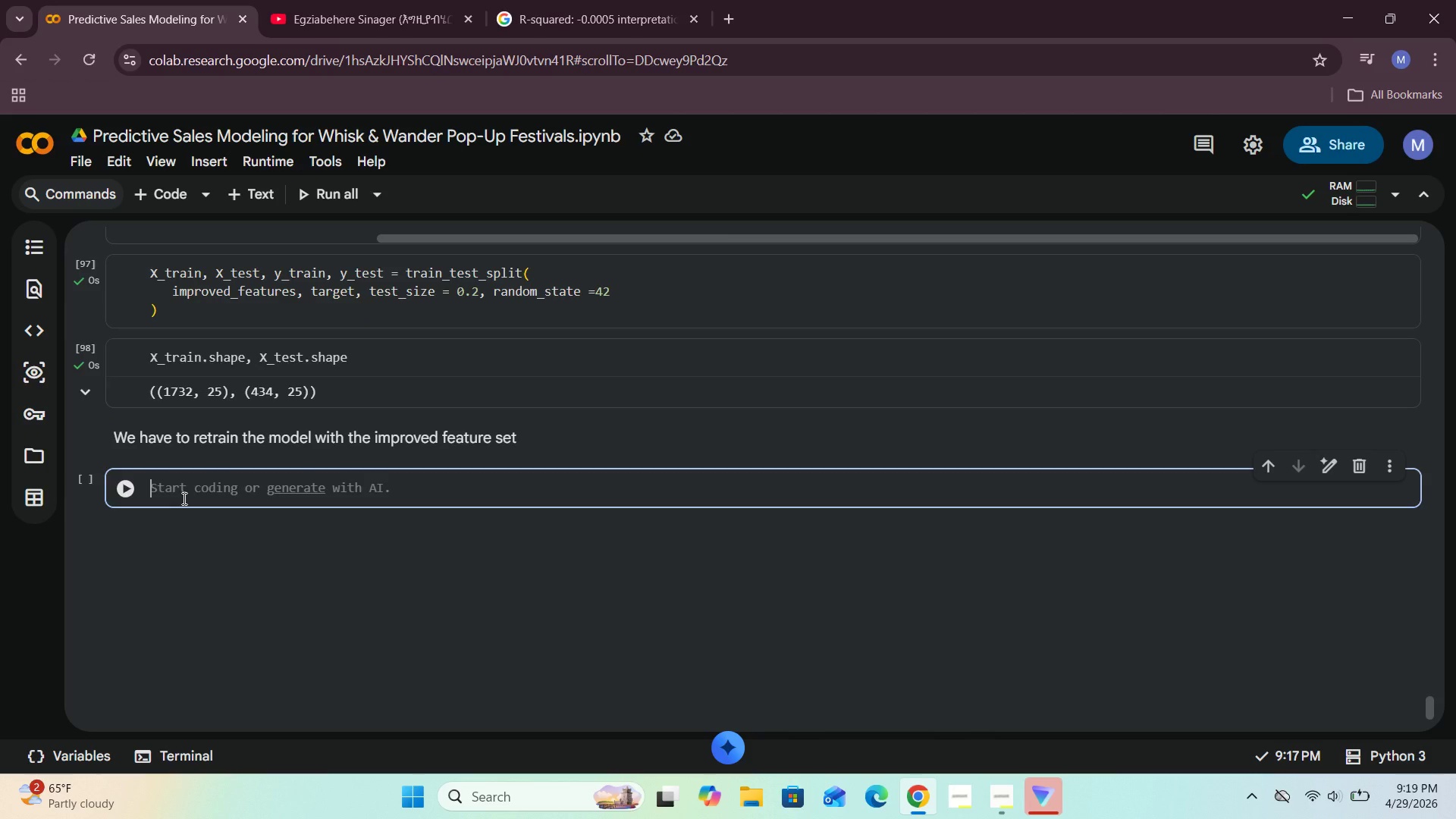 
scroll: coordinate [183, 499], scroll_direction: up, amount: 10.0
 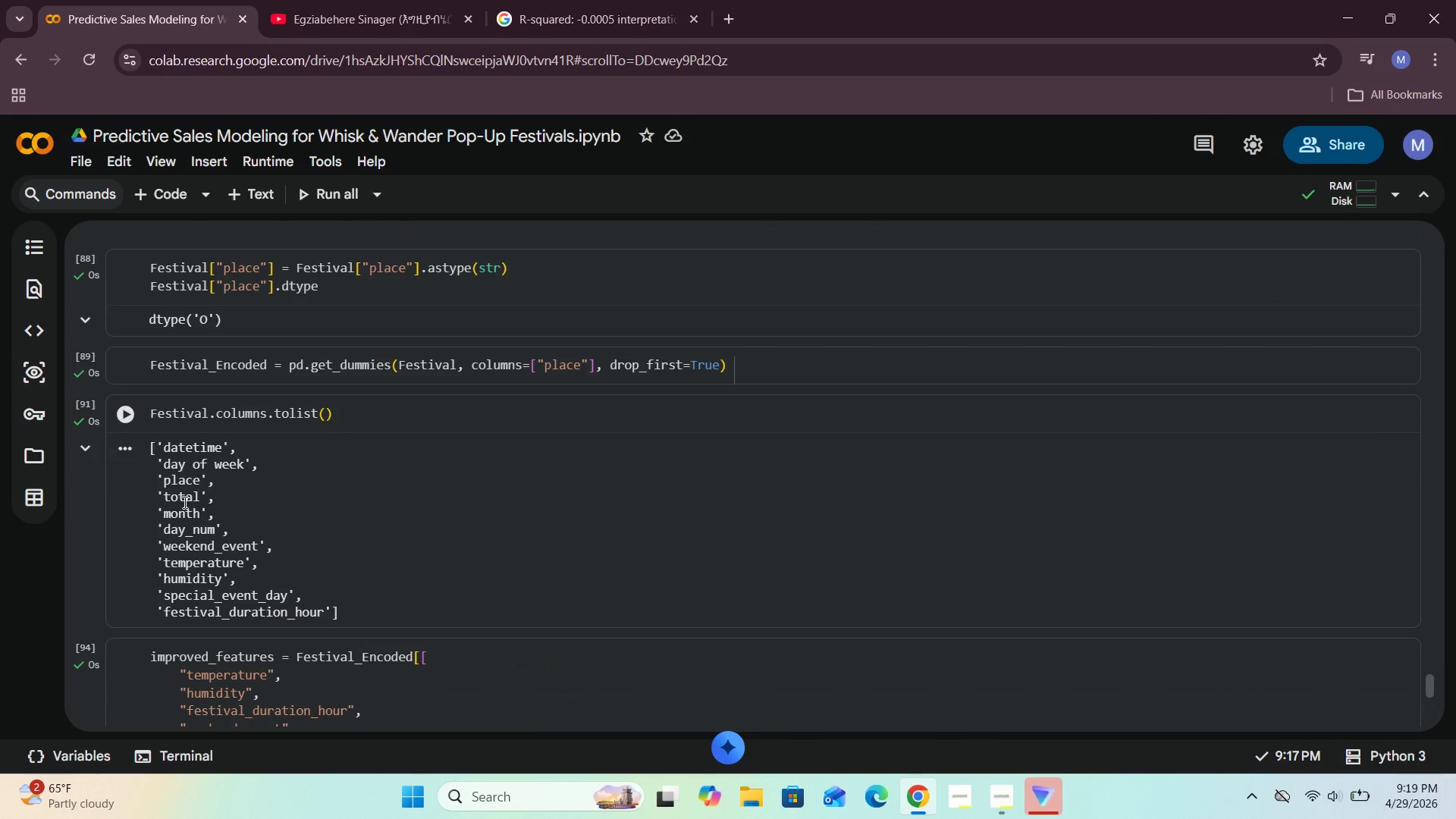 
scroll: coordinate [190, 510], scroll_direction: down, amount: 11.0
 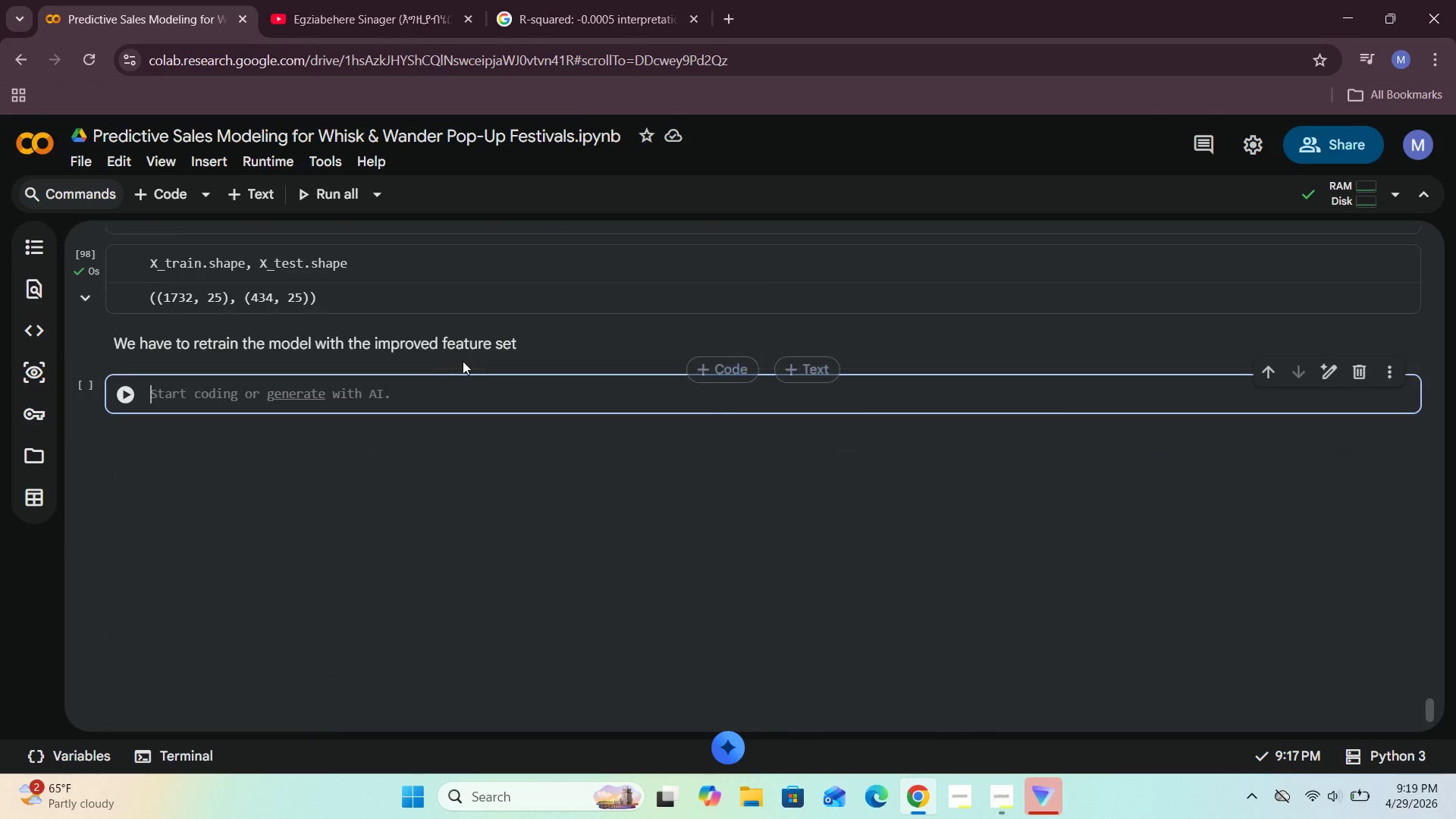 
left_click([466, 359])
 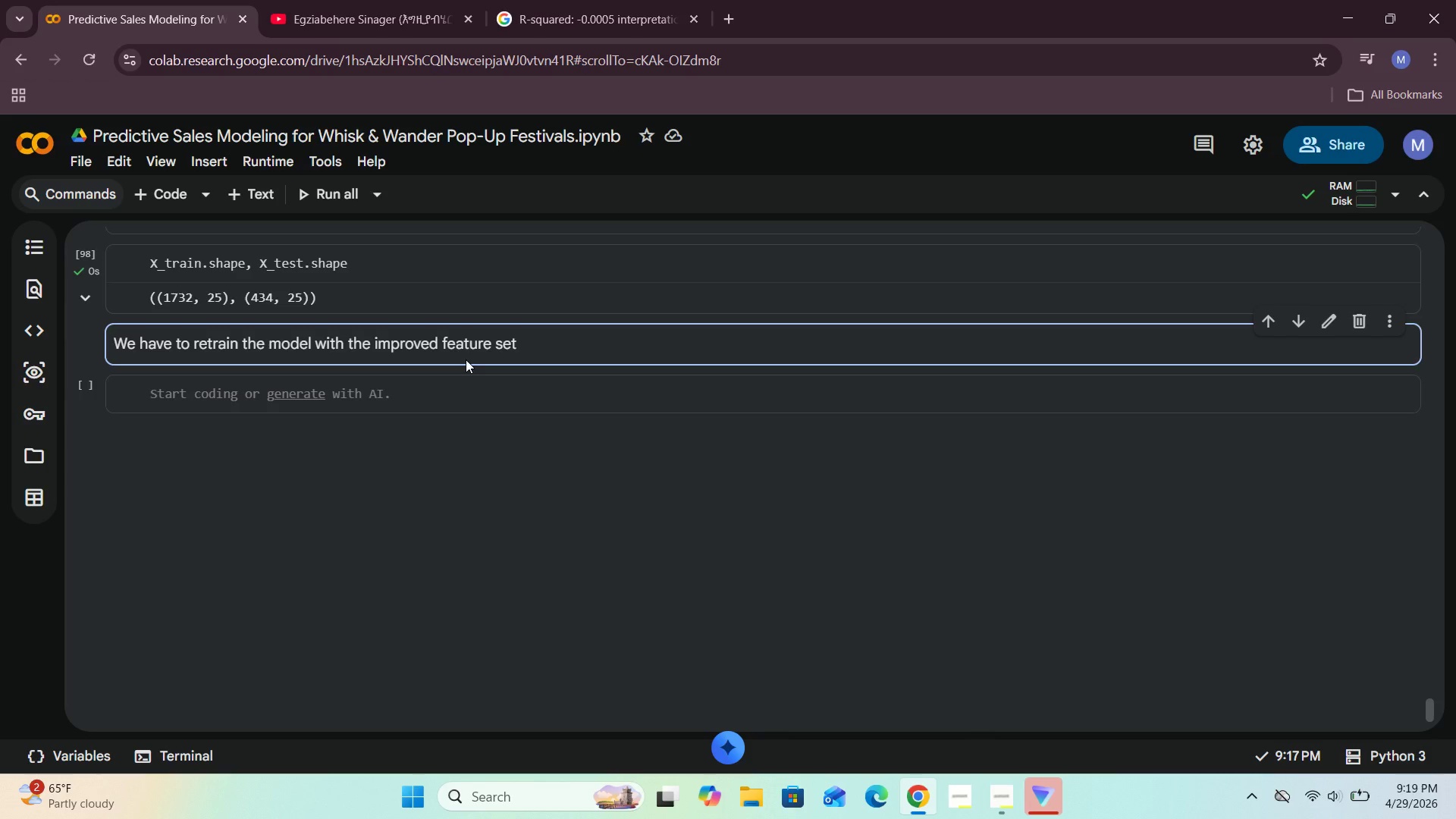 
wait(29.83)
 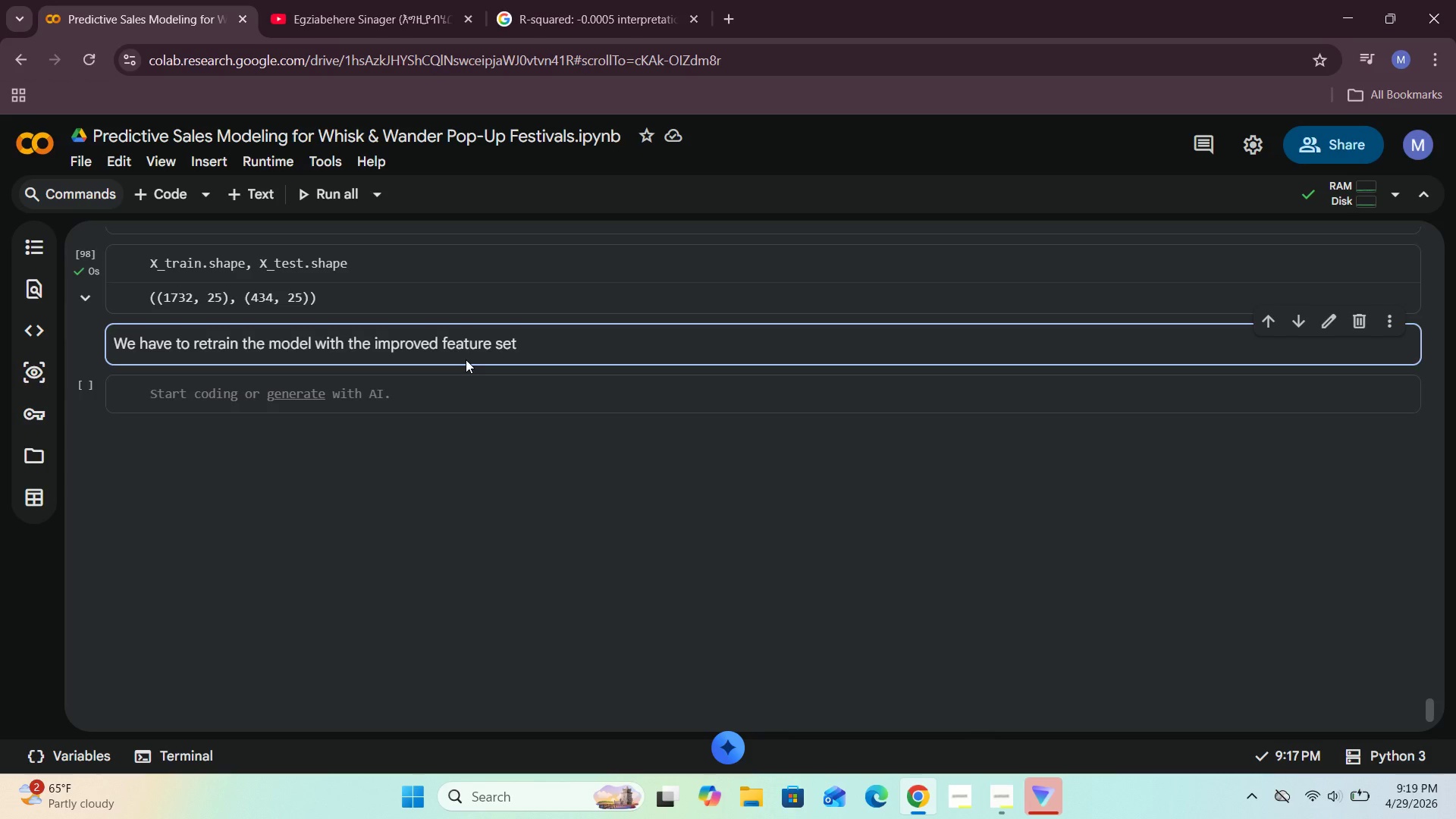 
left_click([1009, 791])
 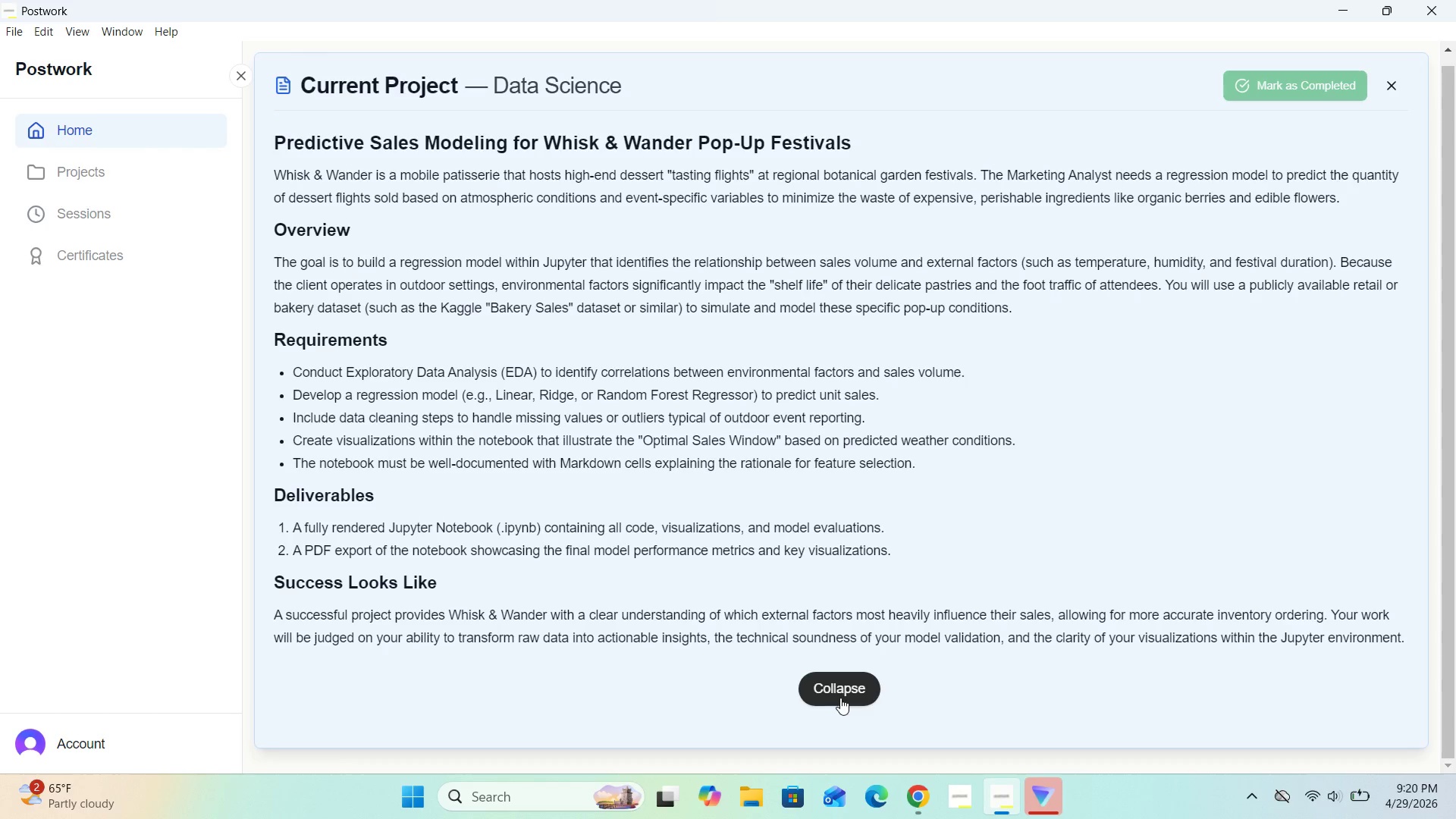 
wait(19.88)
 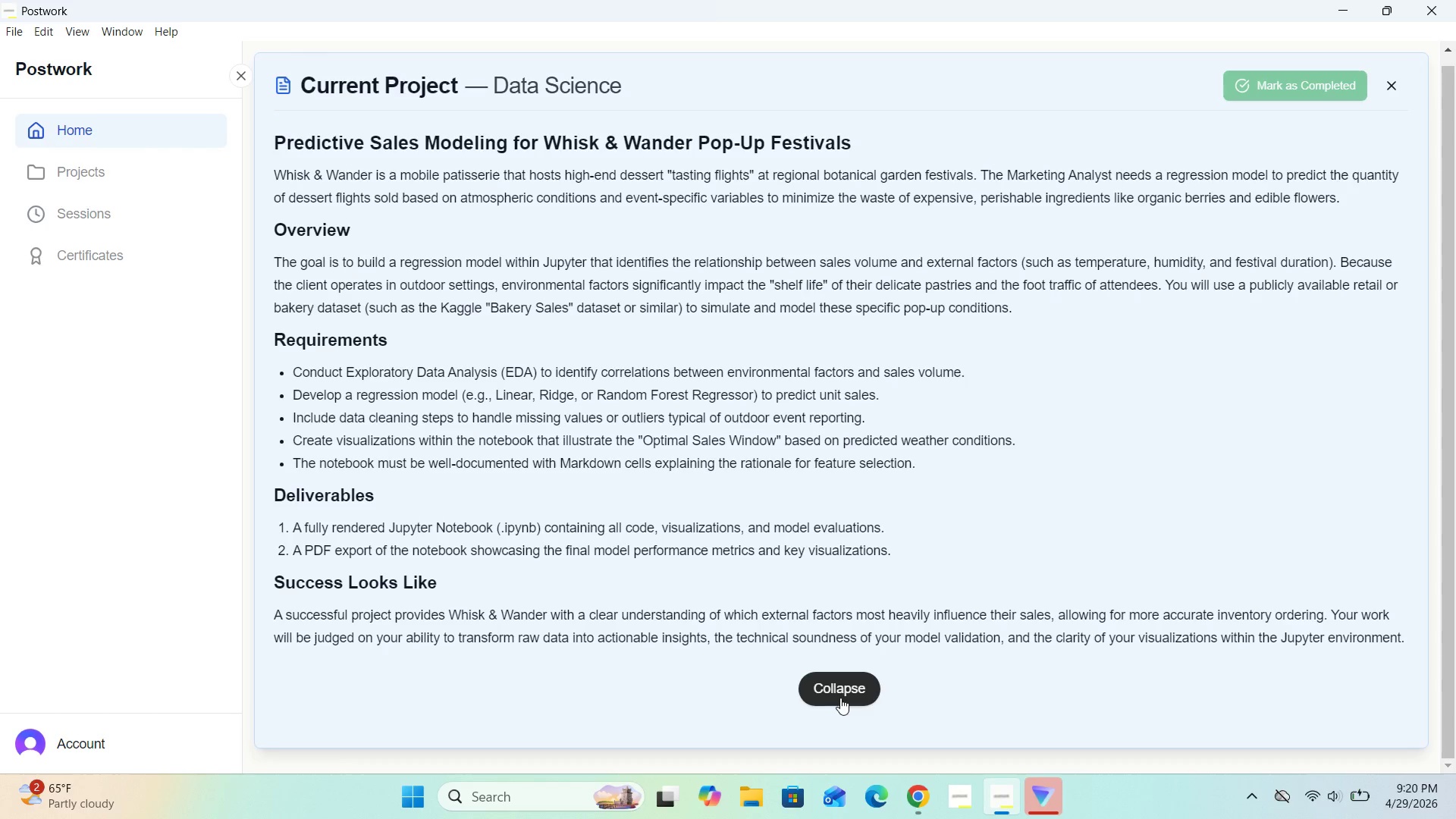 
left_click([921, 799])
 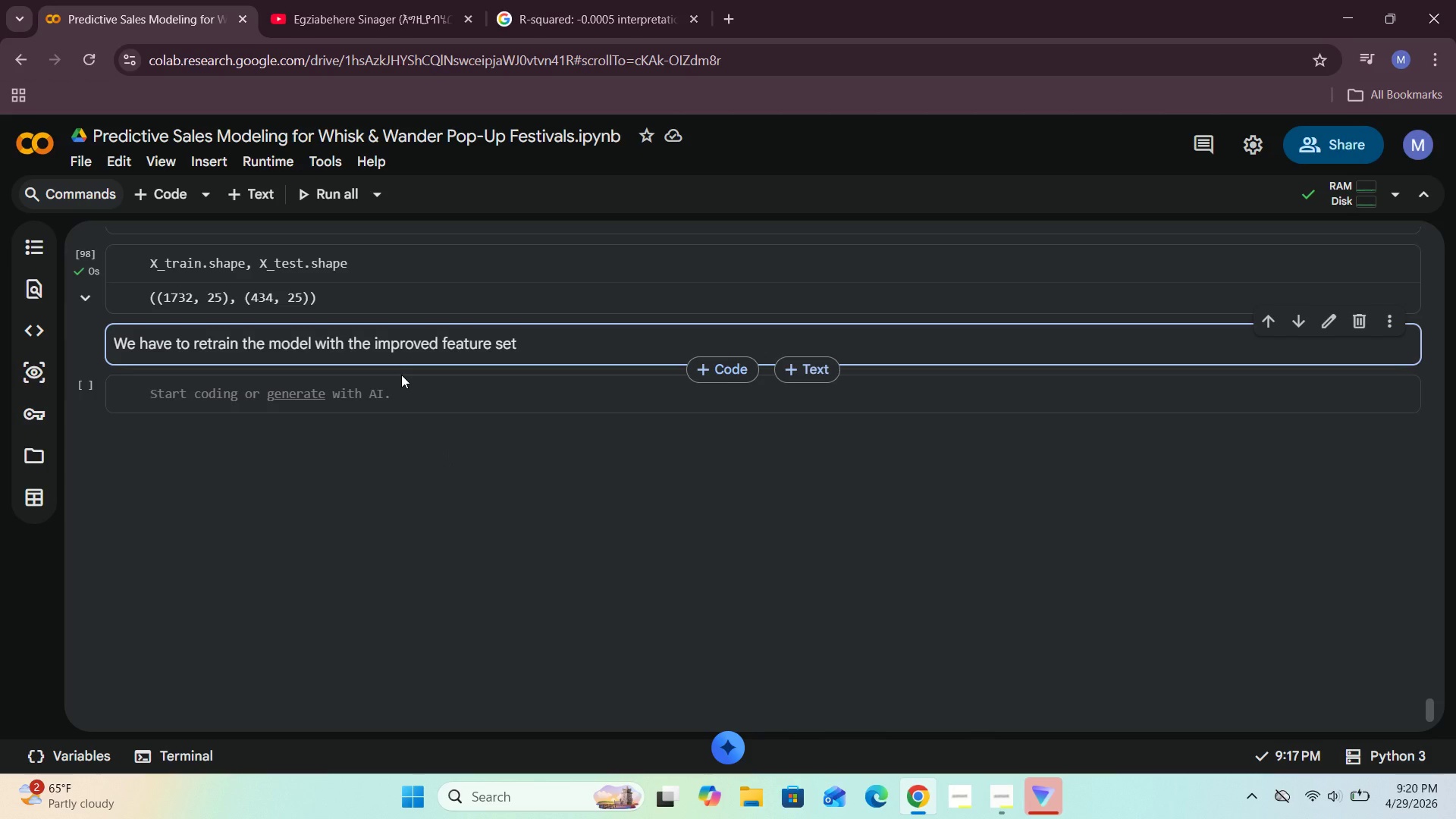 
wait(7.14)
 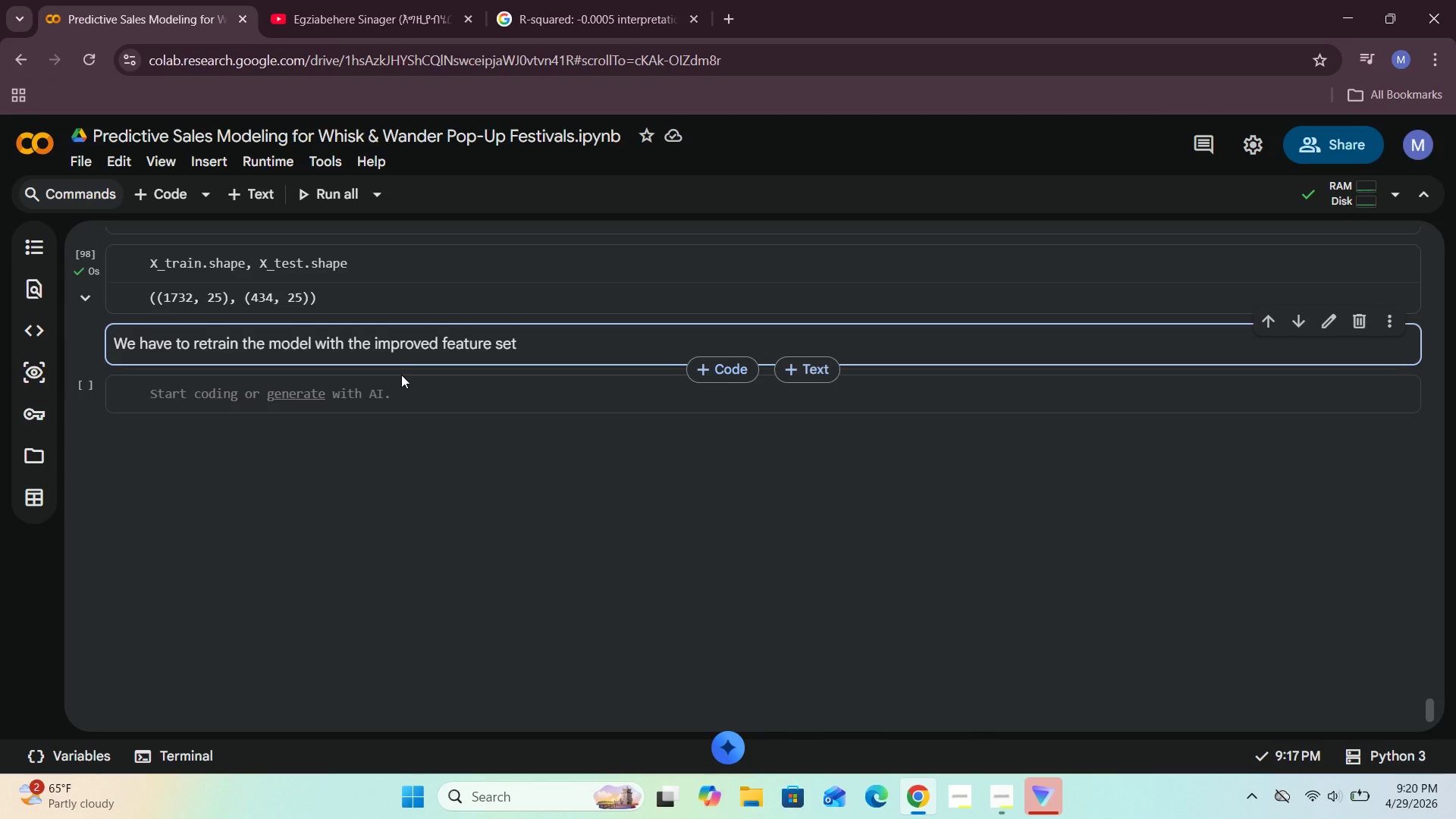 
left_click([224, 400])
 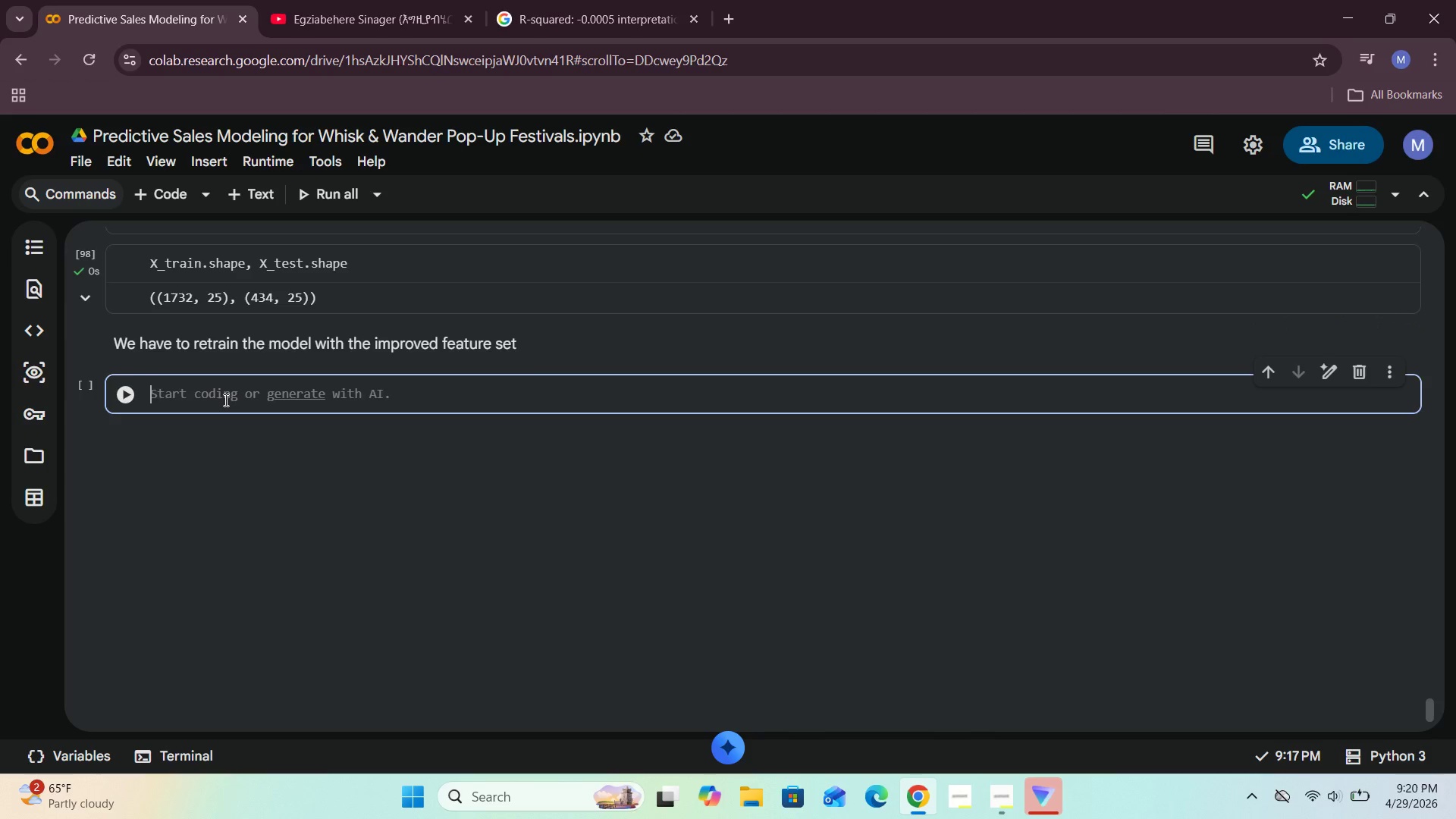 
type(linear_model = LinearRegression()
 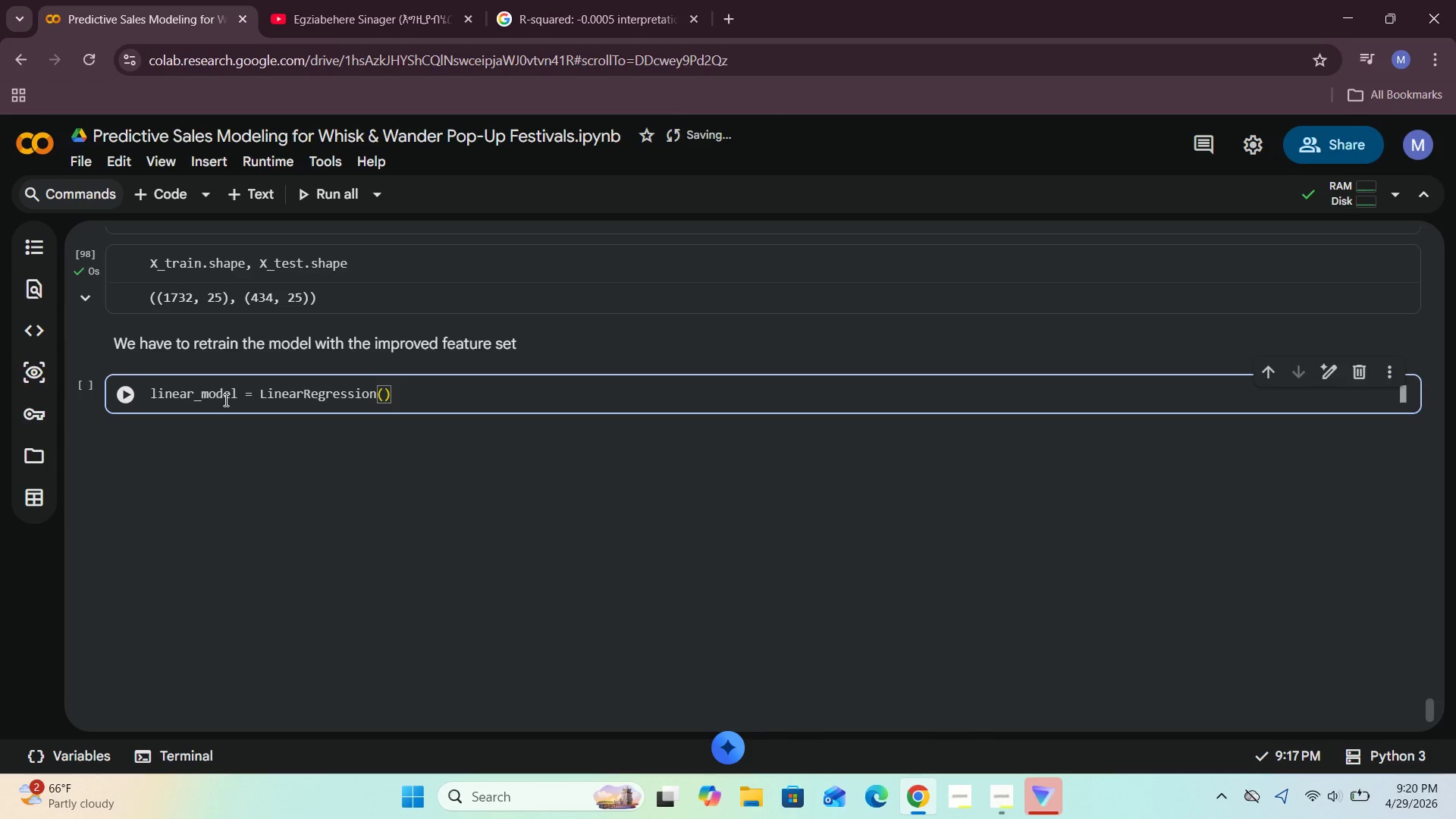 
key(ArrowRight)
 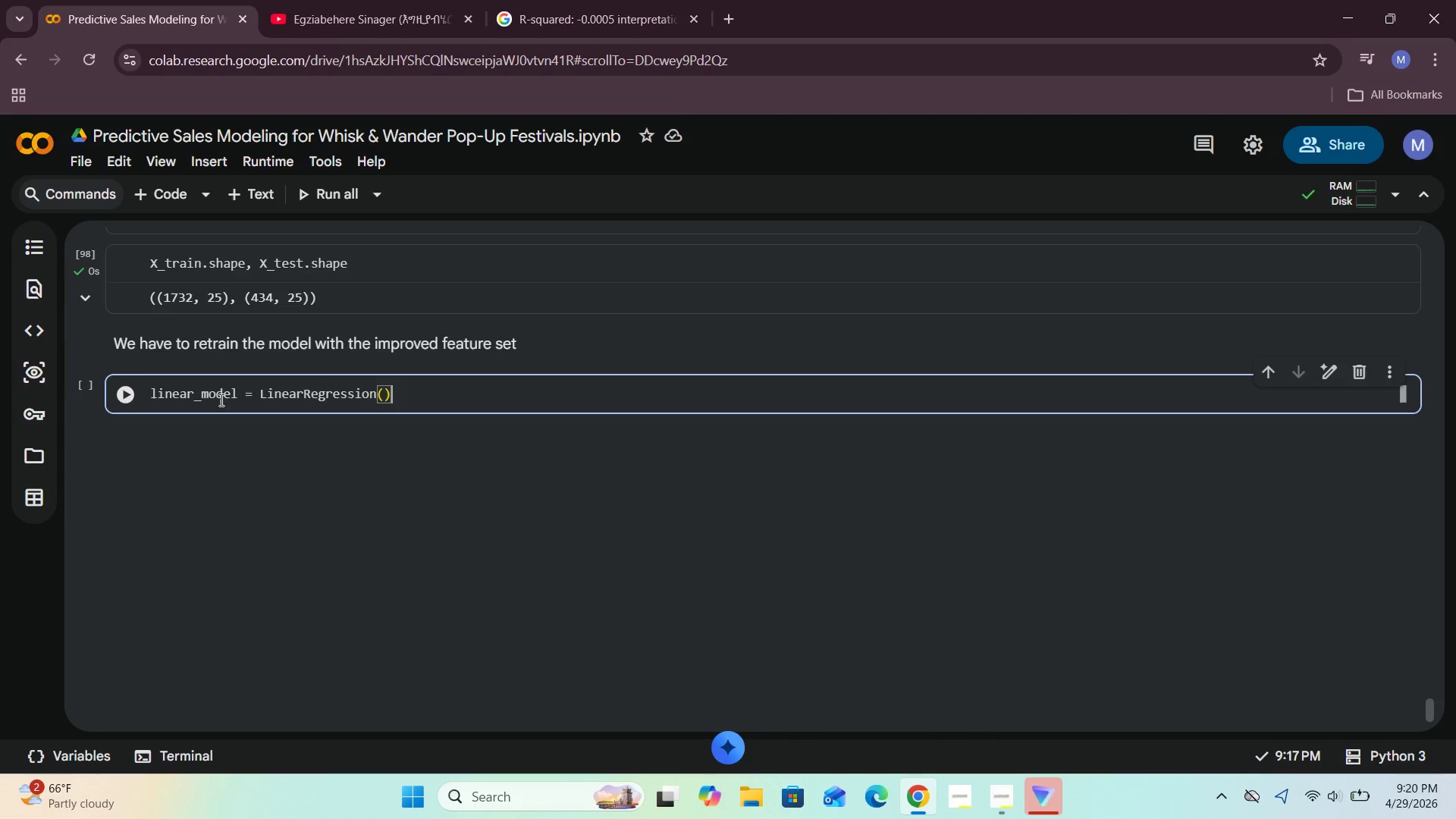 
left_click([127, 393])
 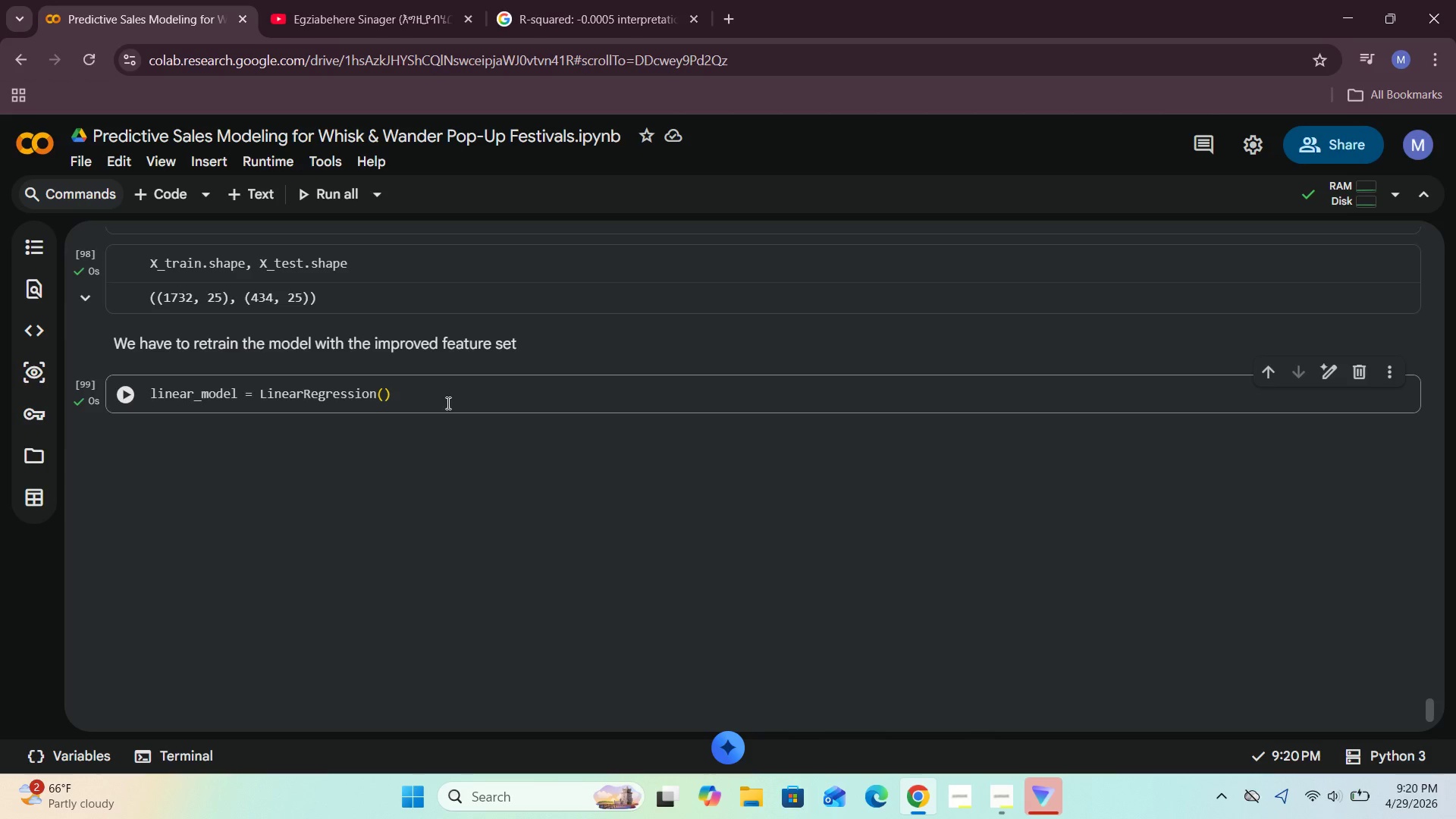 
left_click([450, 403])
 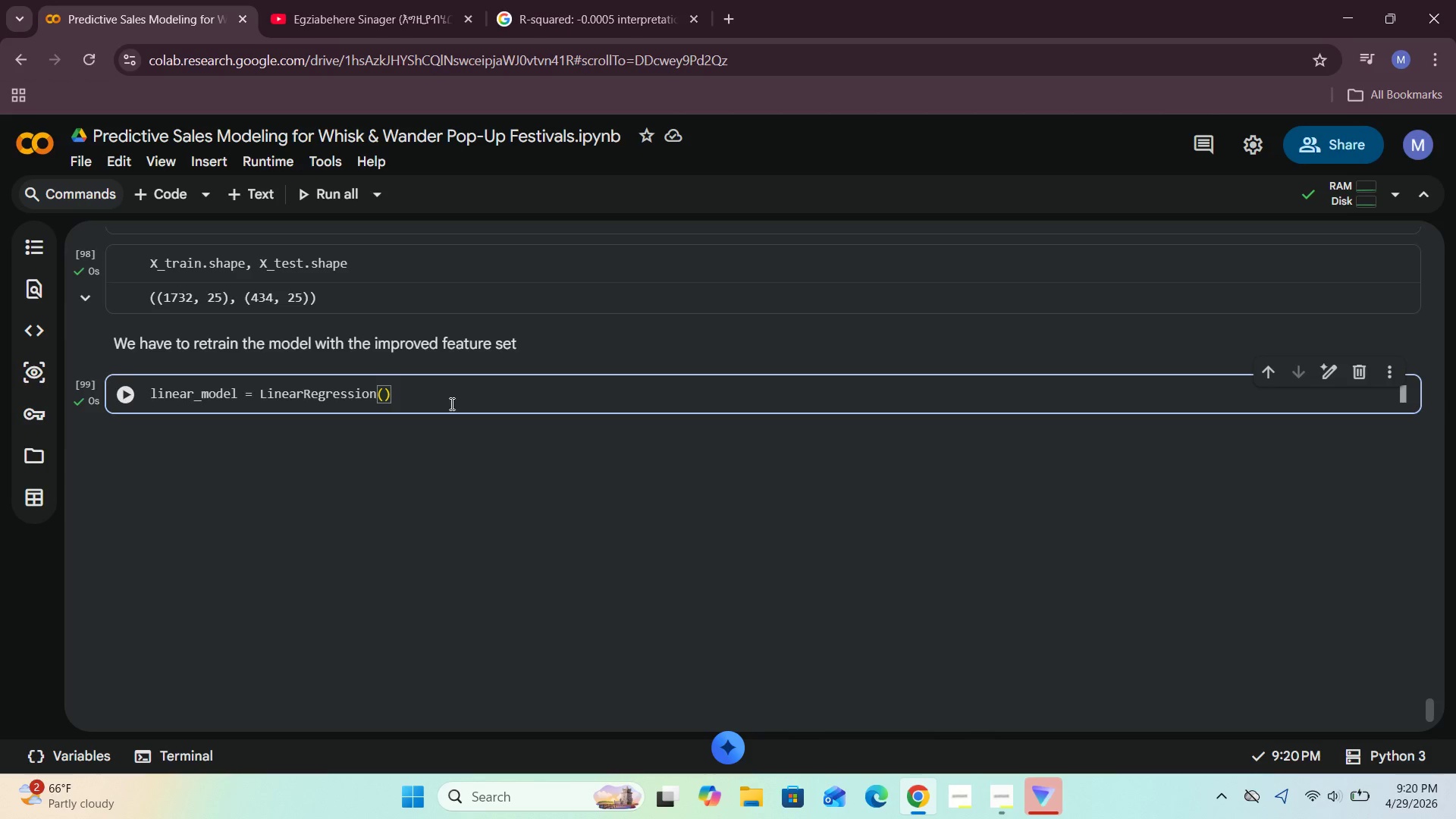 
key(Enter)
 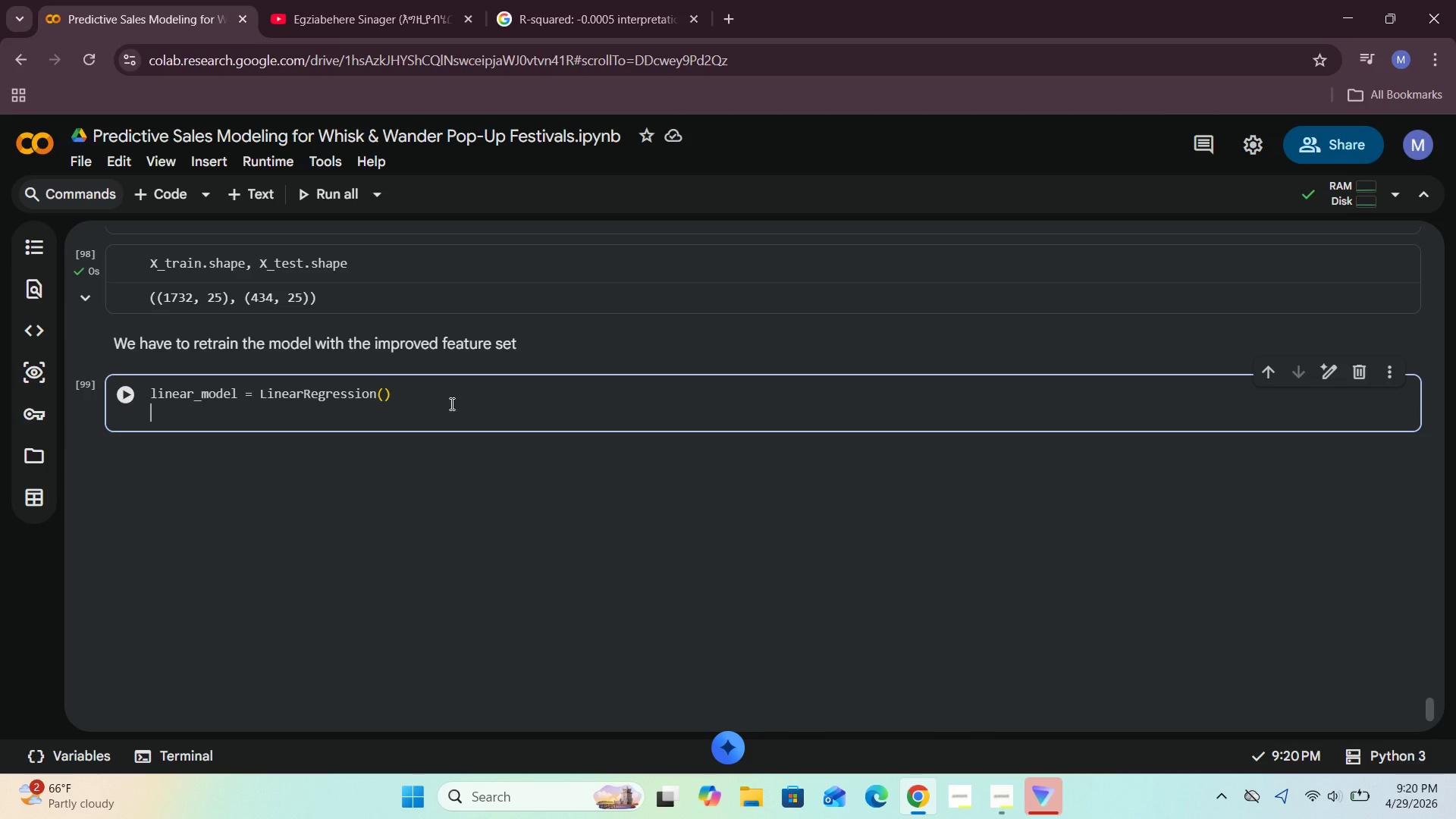 
type(linea)
 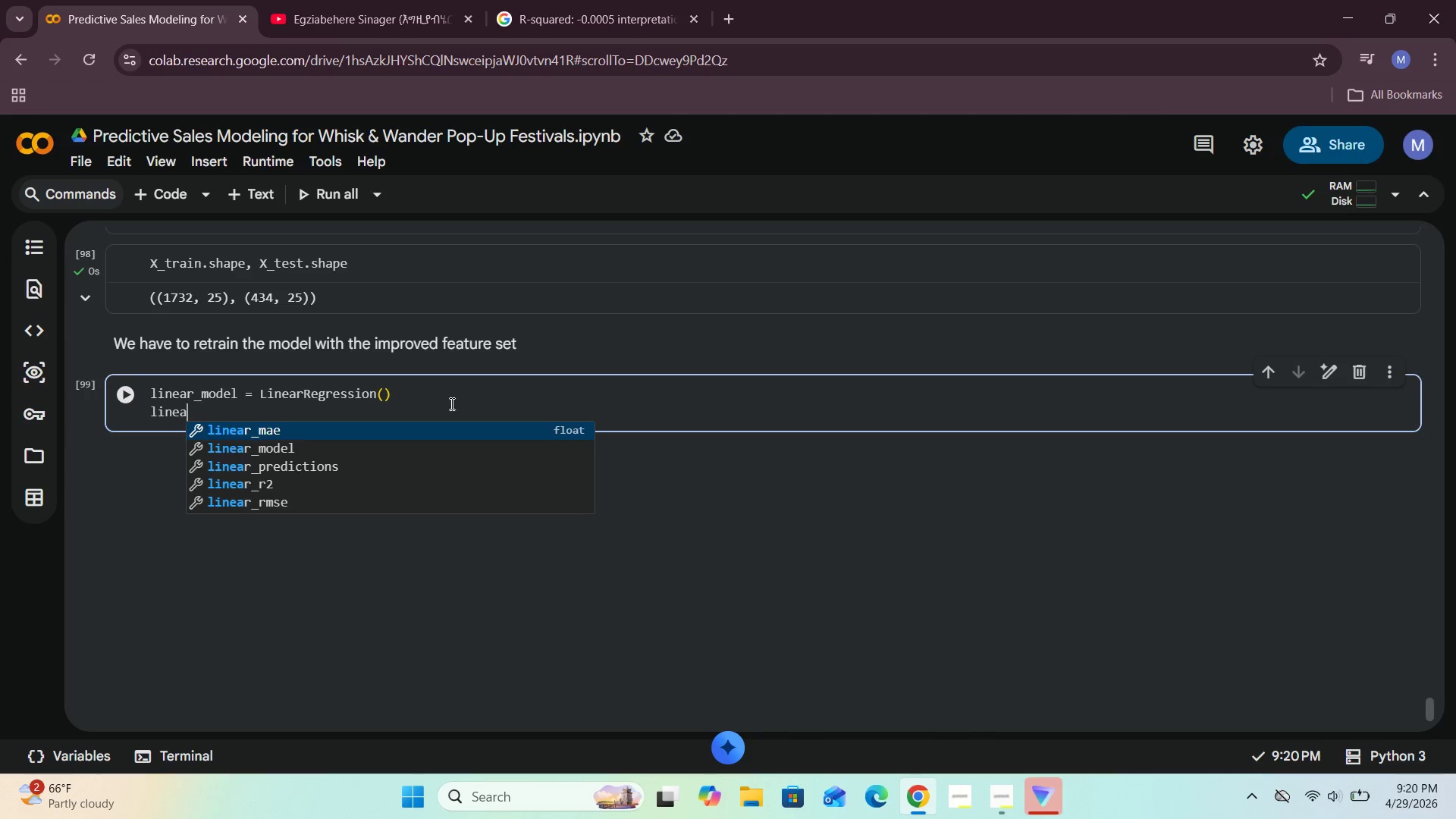 
scroll: coordinate [528, 492], scroll_direction: up, amount: 22.0
 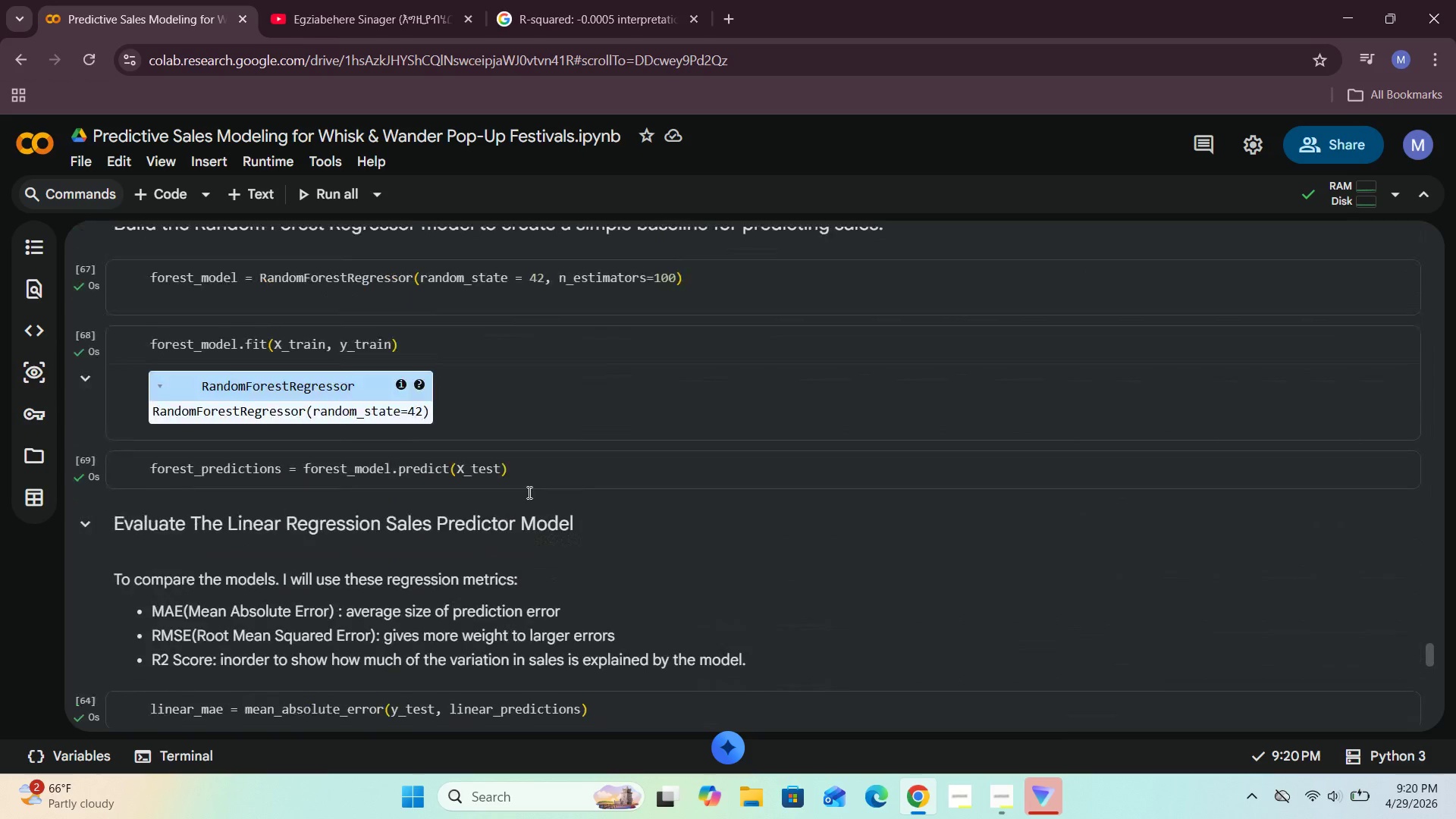 
scroll: coordinate [531, 491], scroll_direction: down, amount: 26.0
 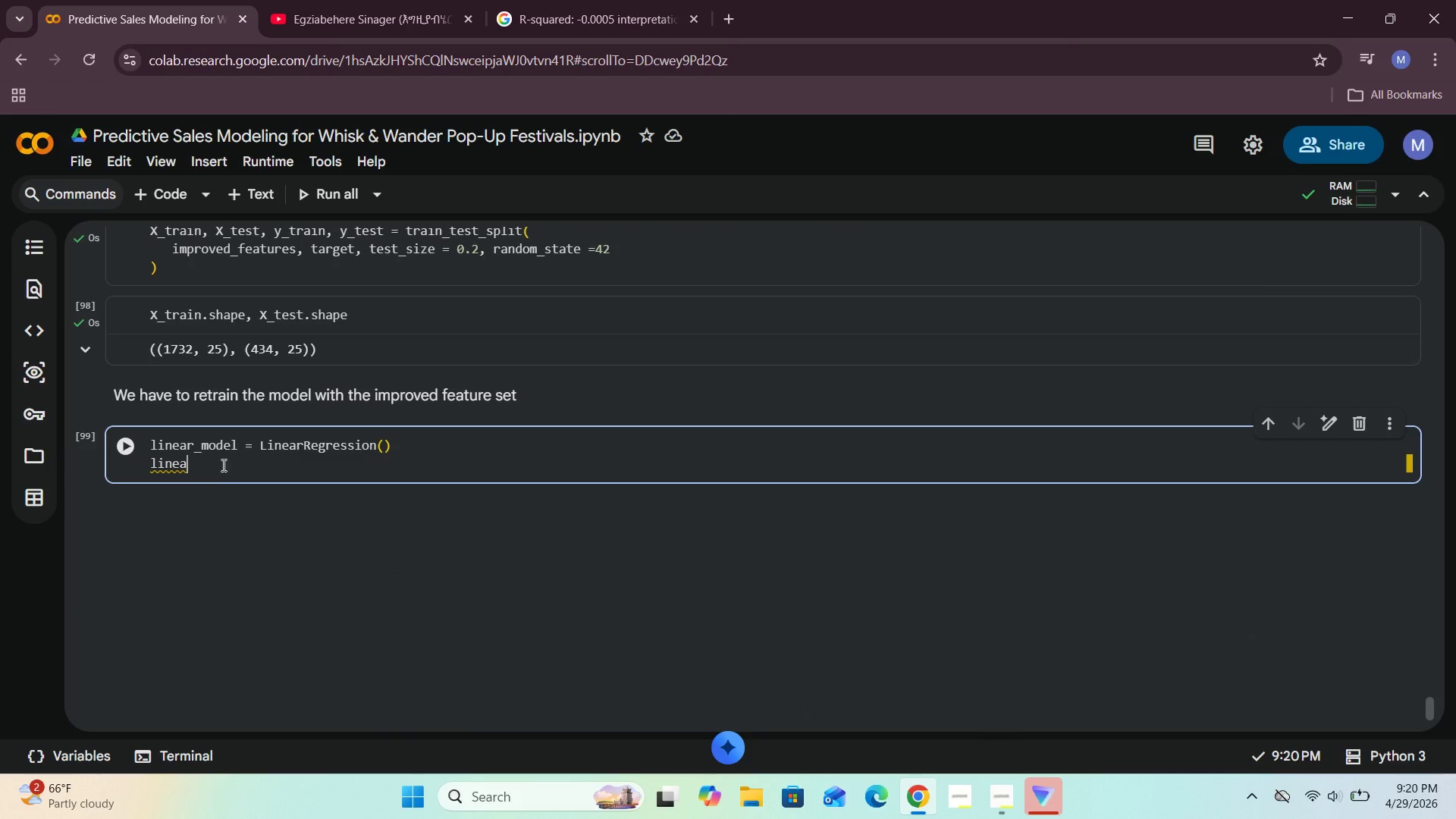 
left_click([215, 473])
 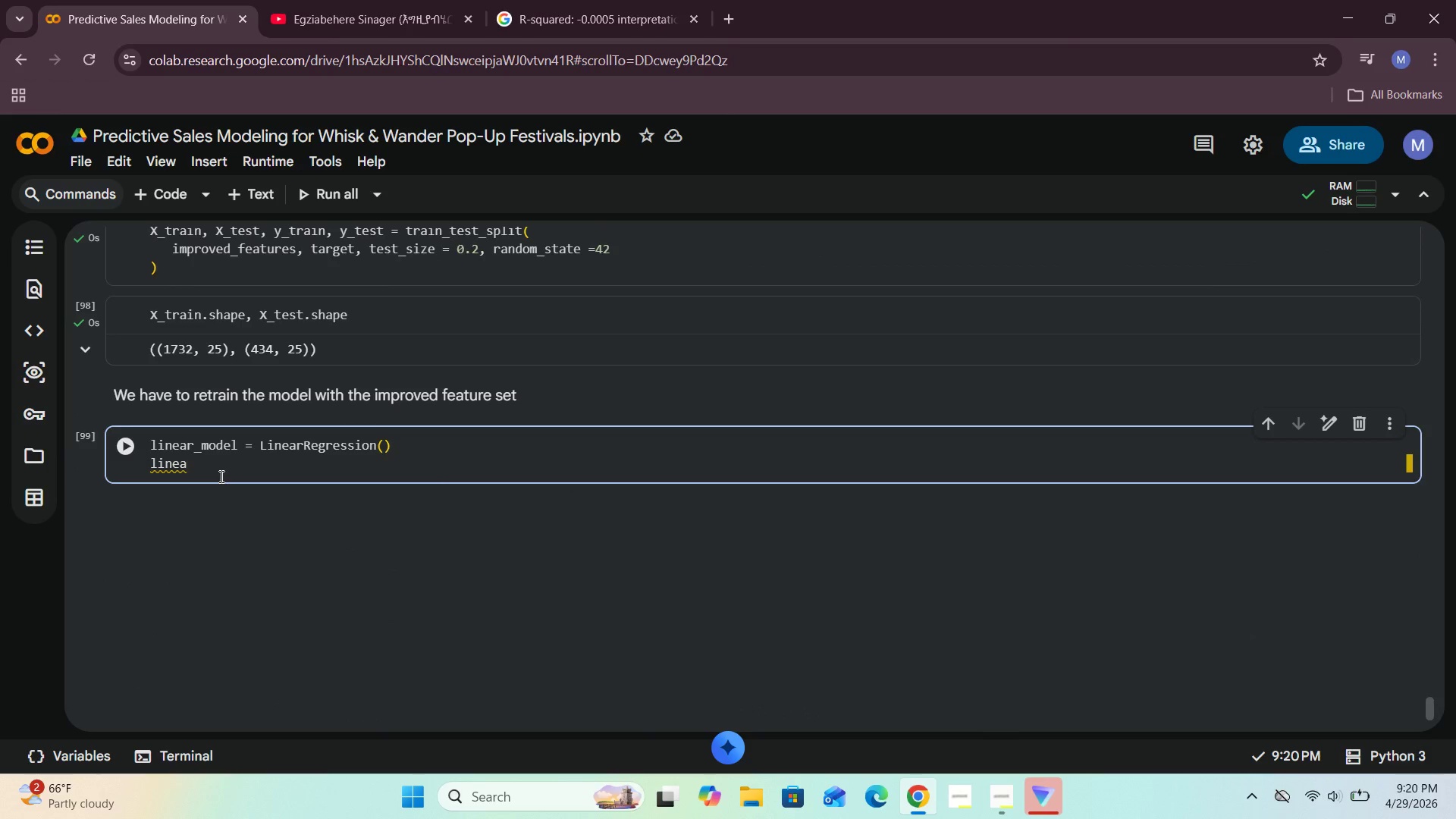 
type(r_model.fit(x)
key(Backspace)
type(X_train, y_TRain)
 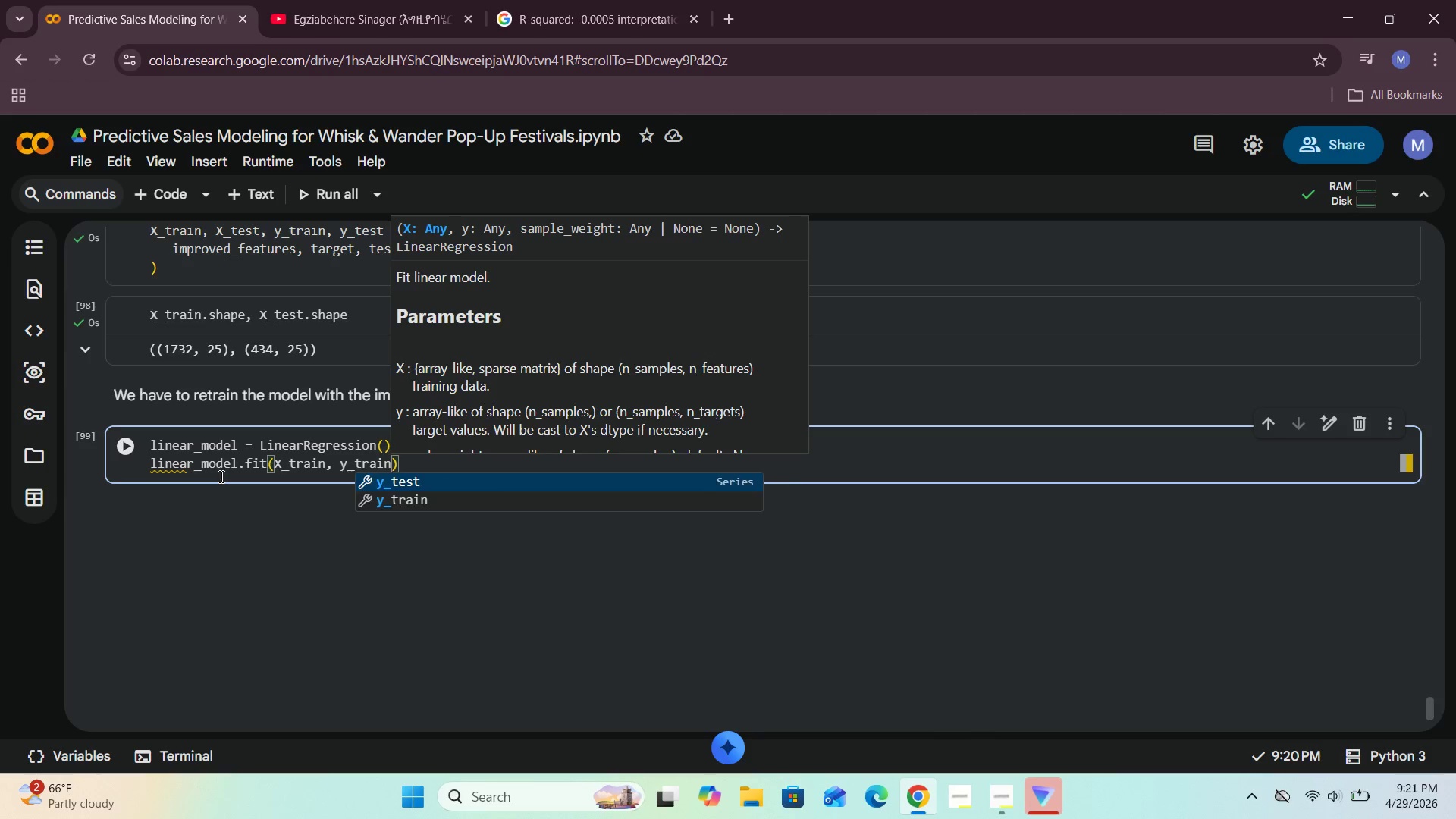 
wait(12.09)
 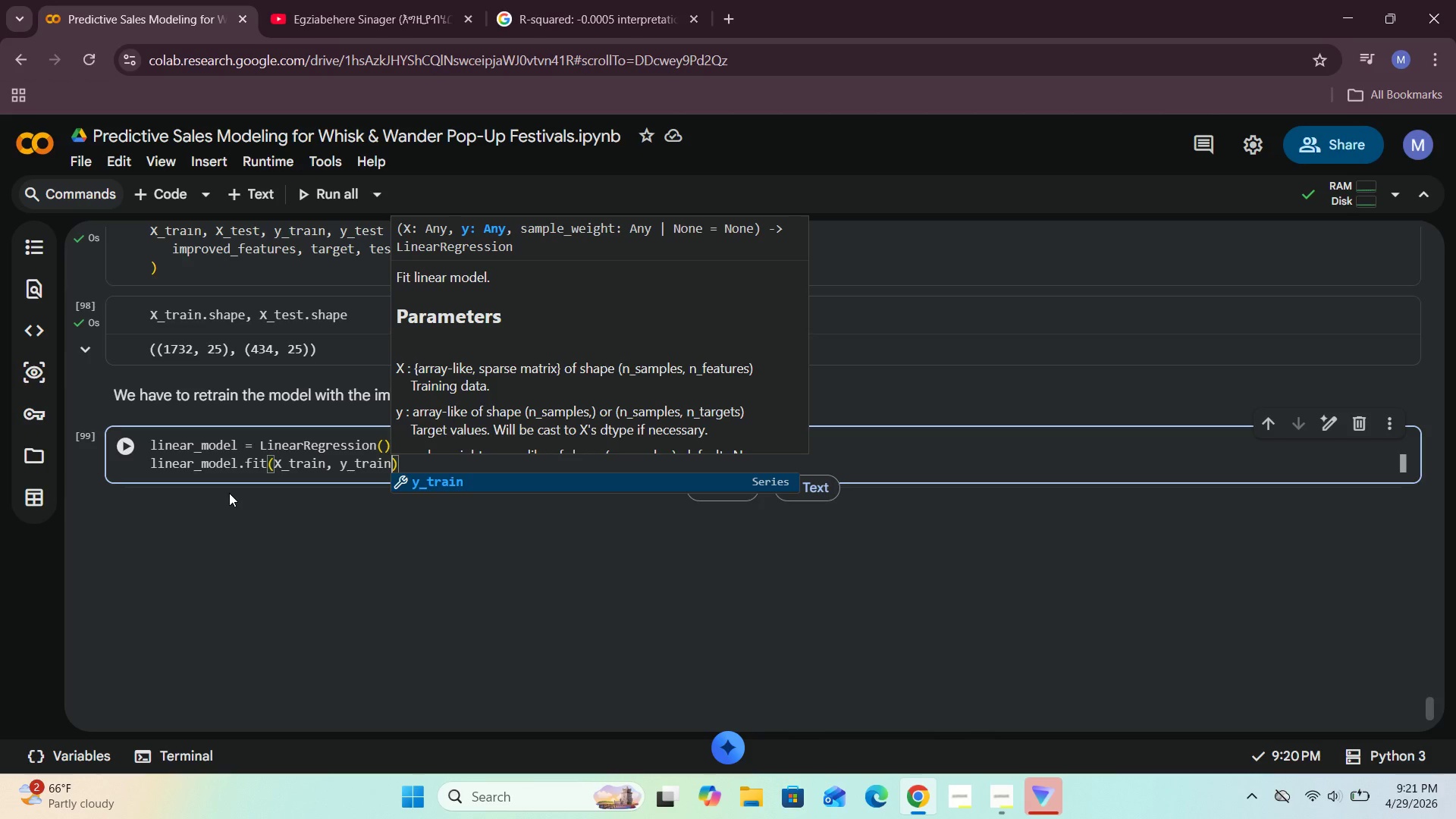 
left_click([416, 464])
 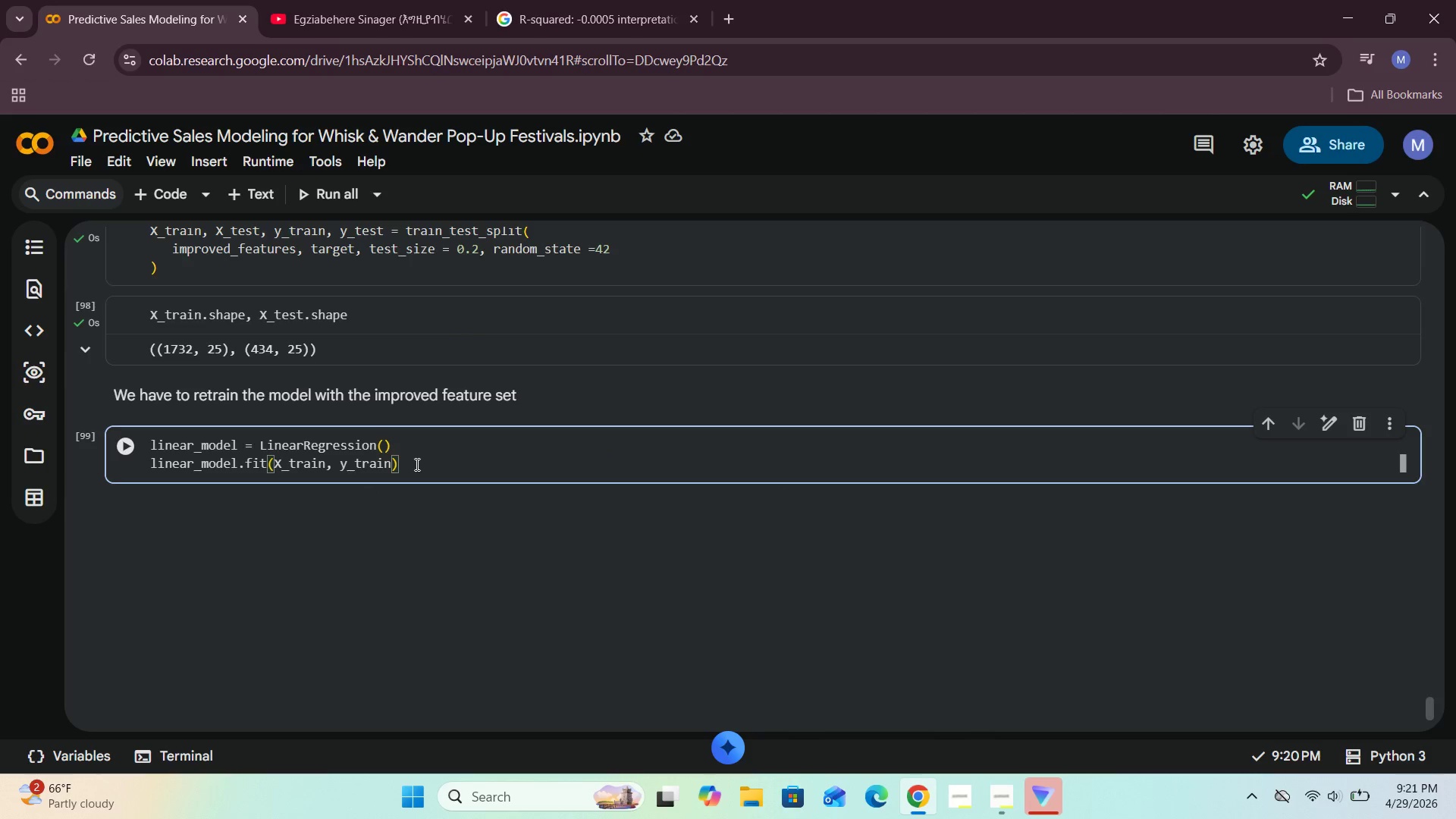 
key(Enter)
 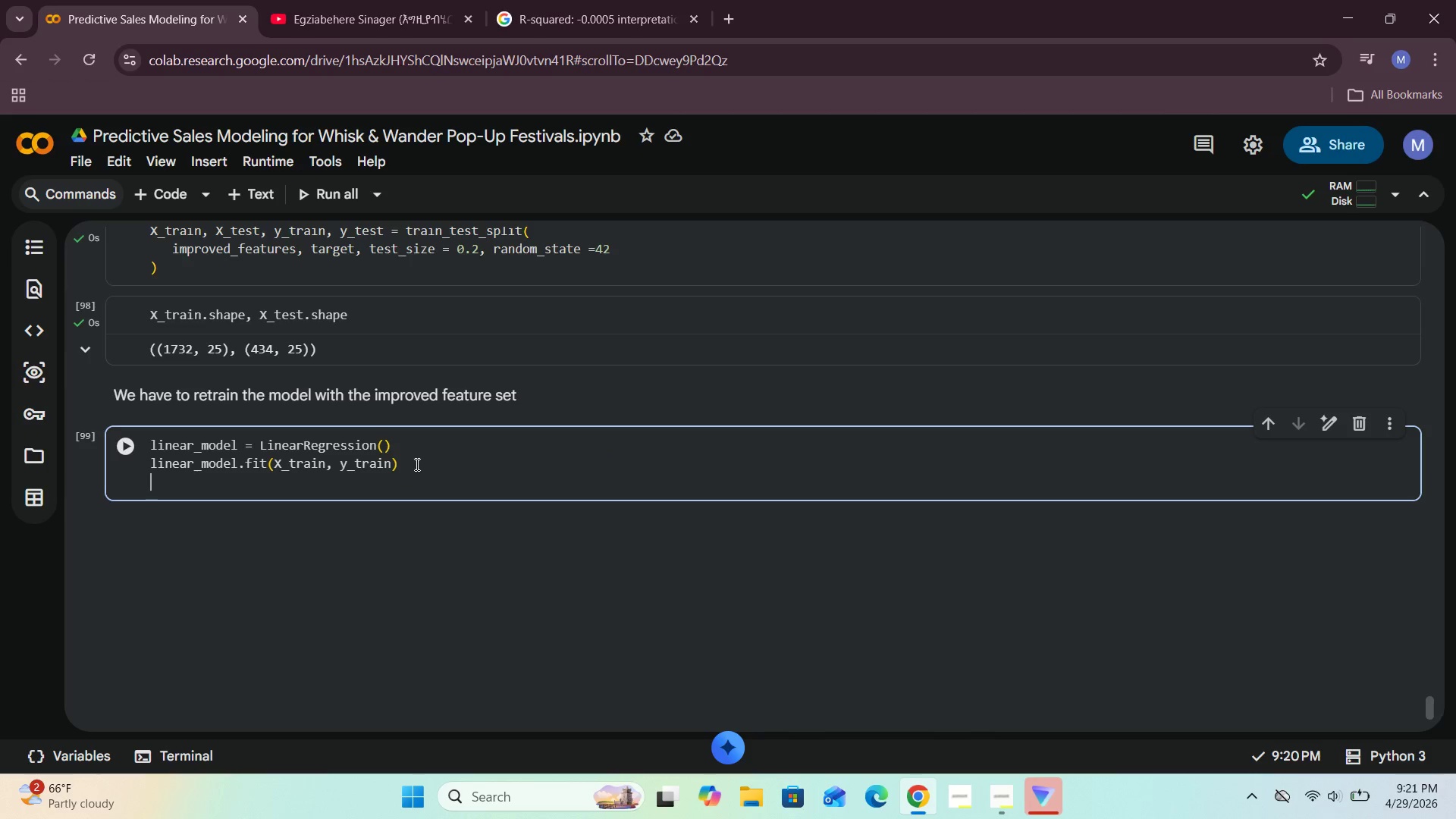 
type(linear_predictions = linear_model.o)
key(Backspace)
type(predict(X_eytst)
key(Backspace)
key(Backspace)
key(Backspace)
key(Backspace)
key(Backspace)
key(Backspace)
type(_Test)
 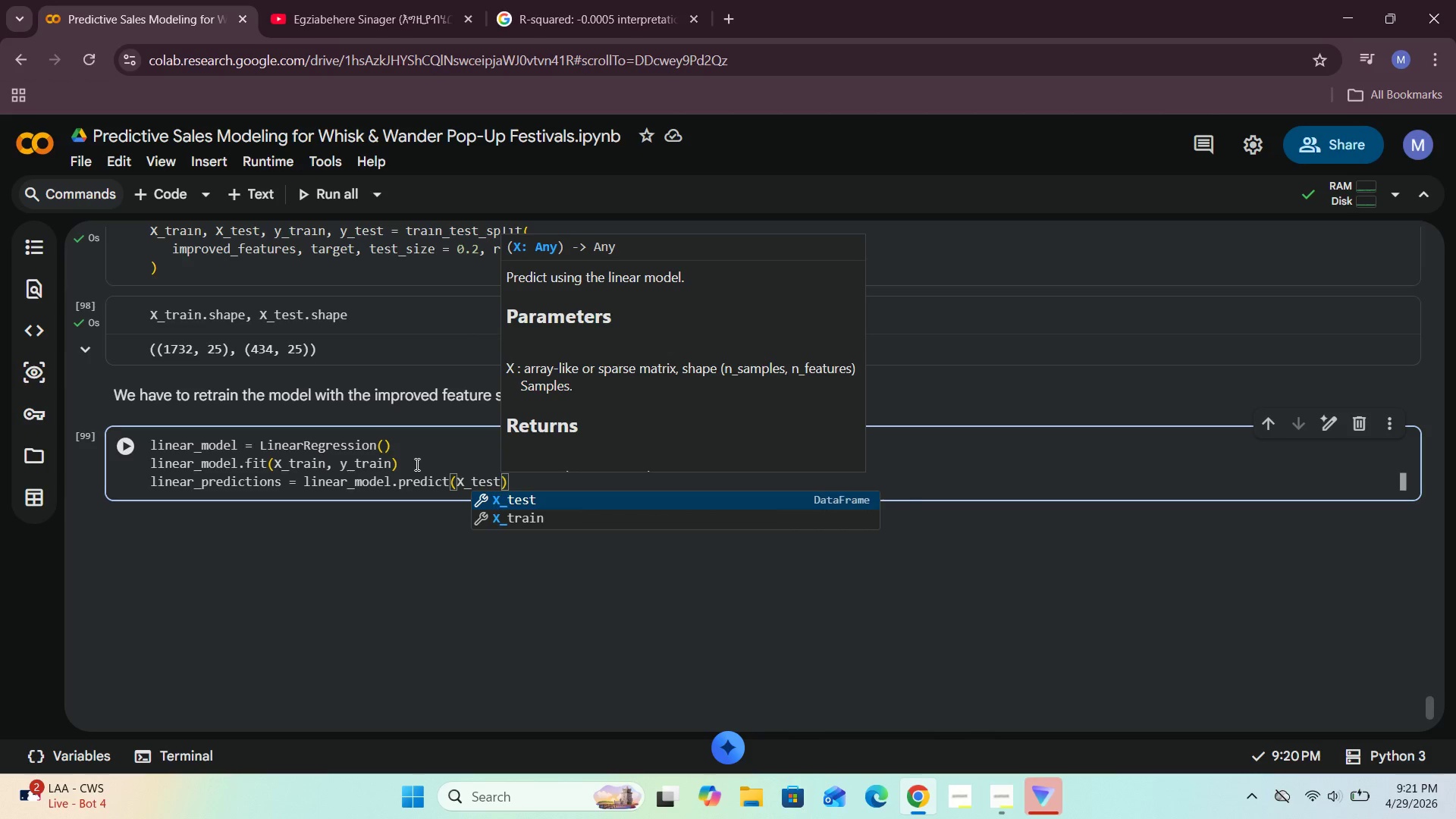 
left_click([127, 443])
 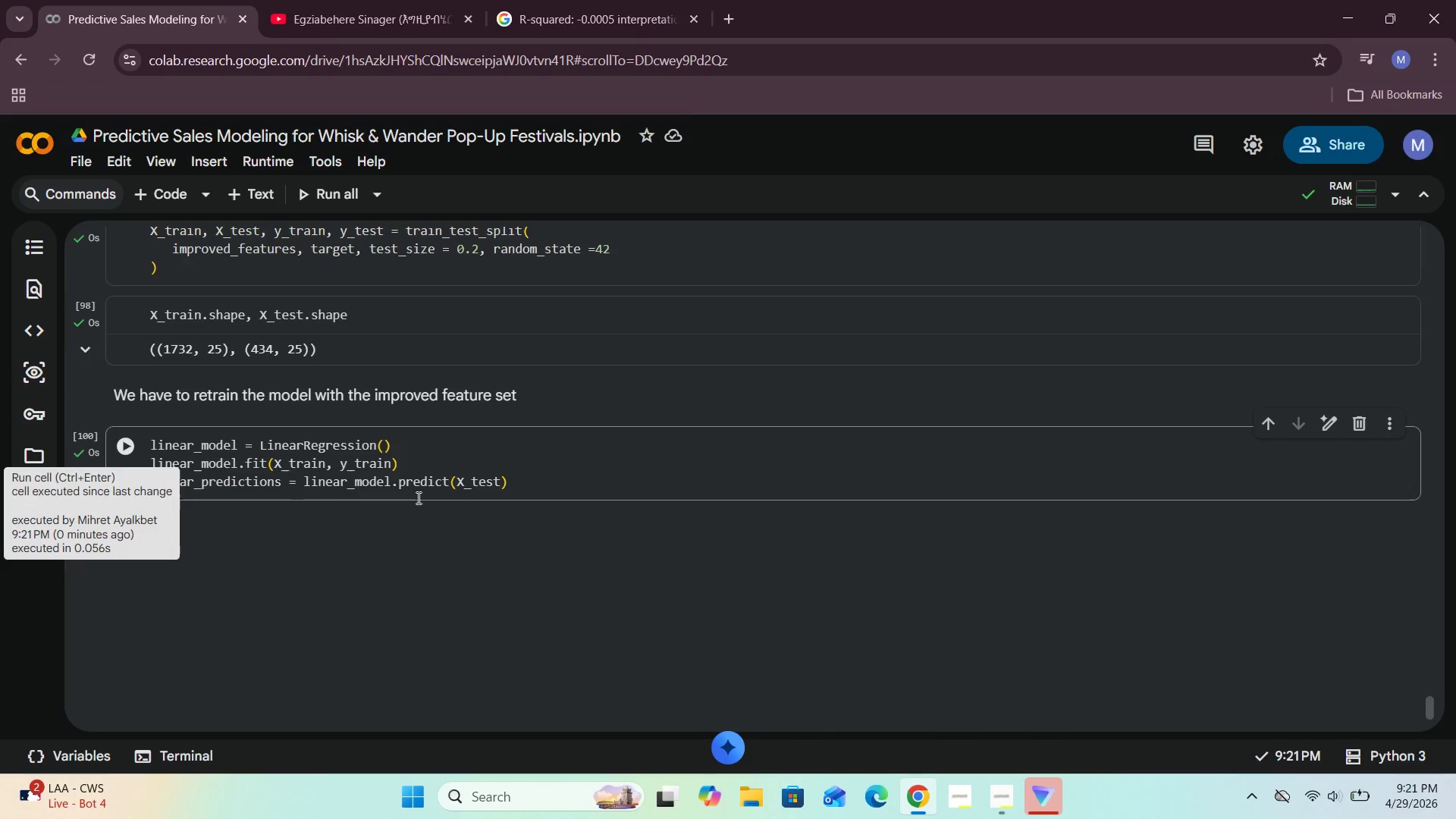 
scroll: coordinate [417, 497], scroll_direction: down, amount: 1.0
 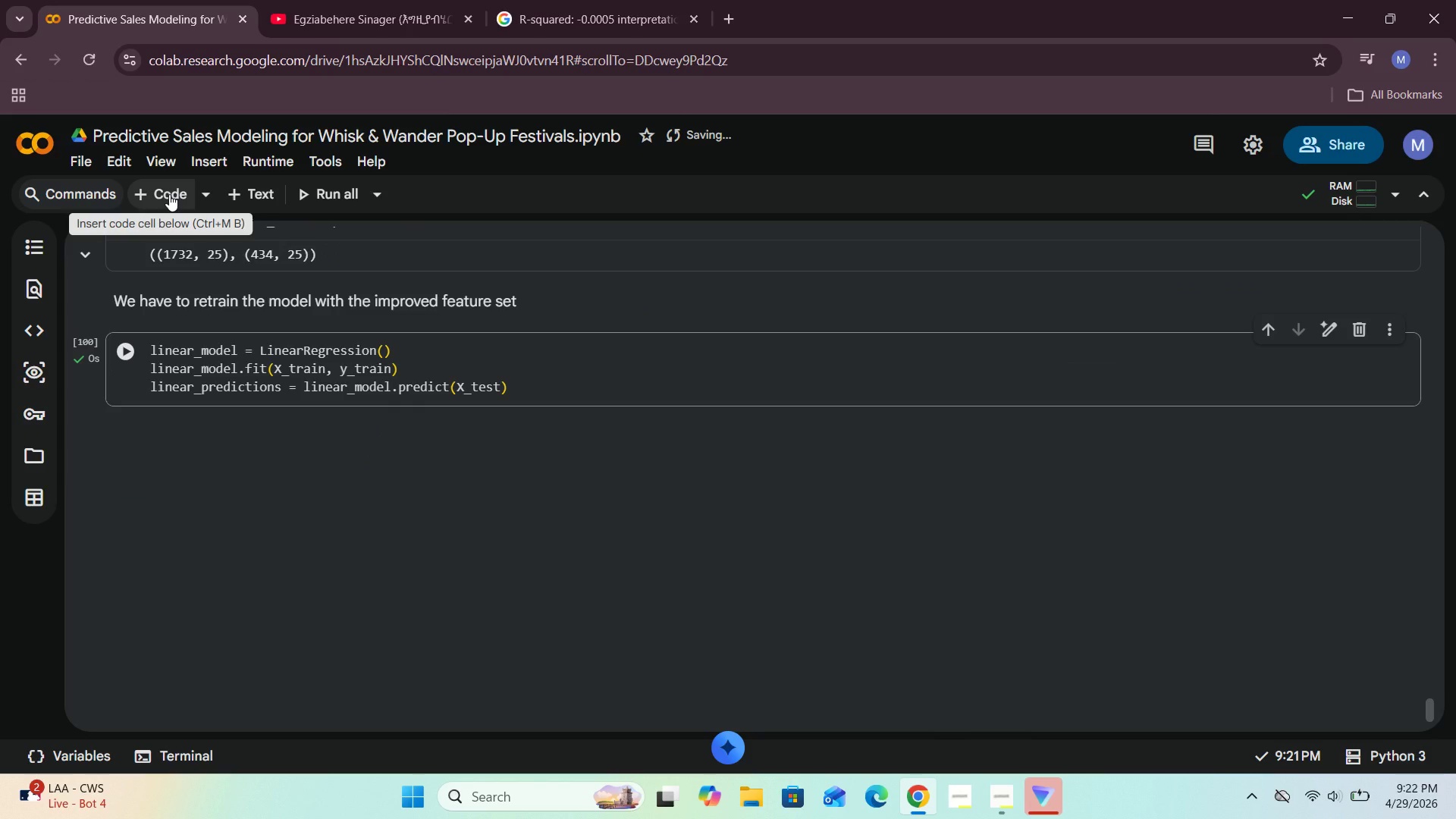 
left_click([169, 194])
 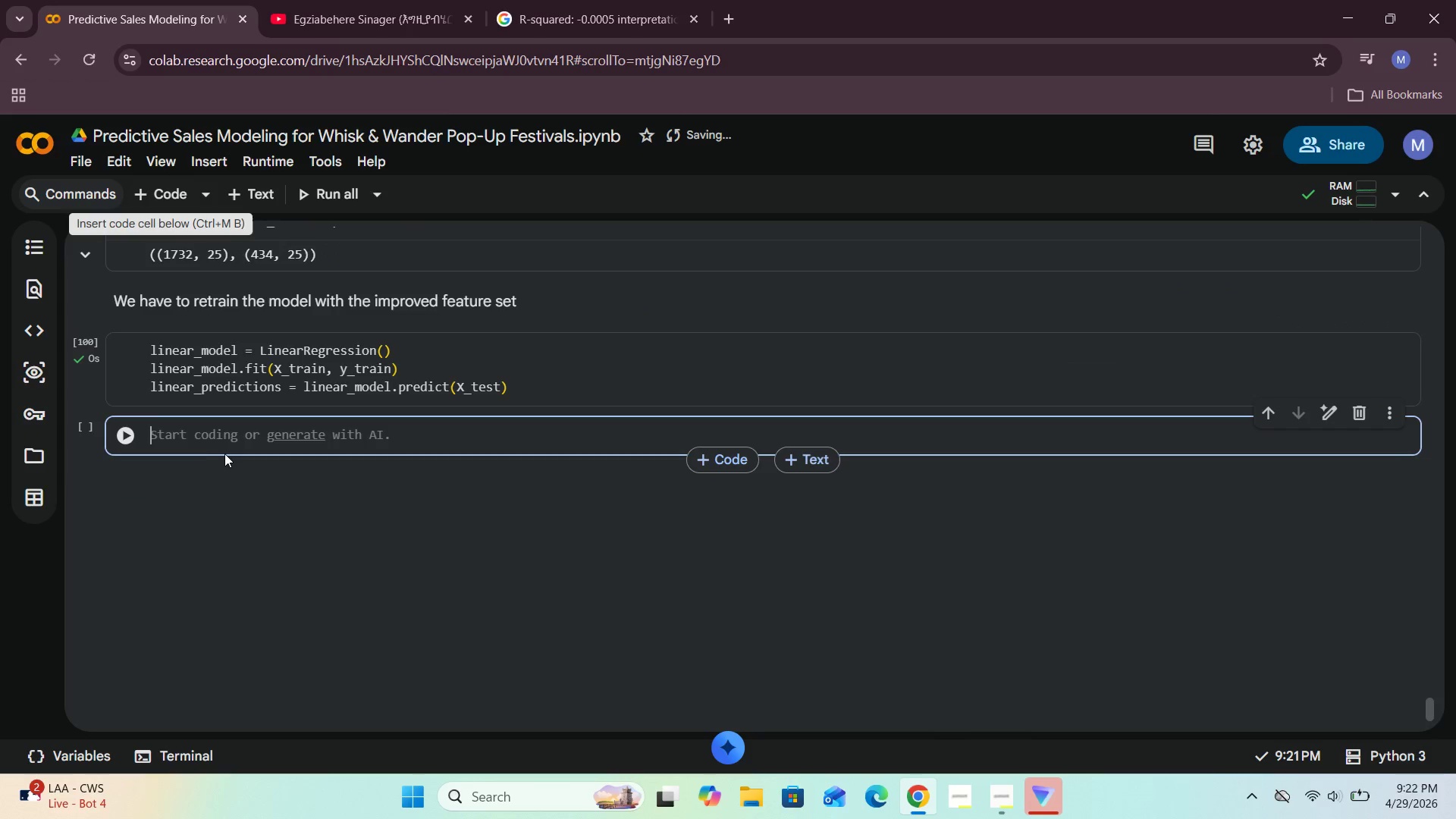 
left_click([212, 449])
 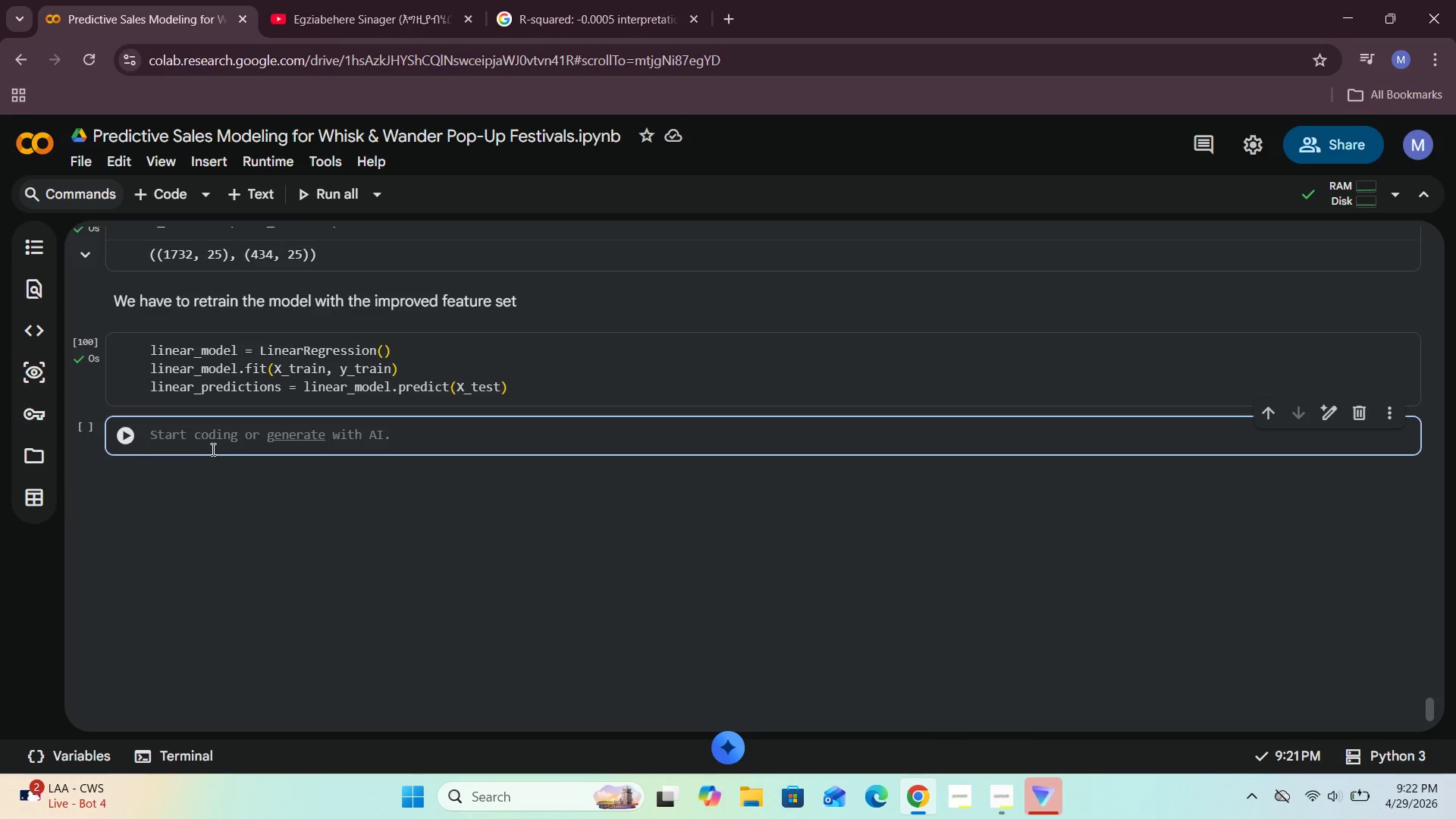 
type(forest_model = Random )
key(Backspace)
 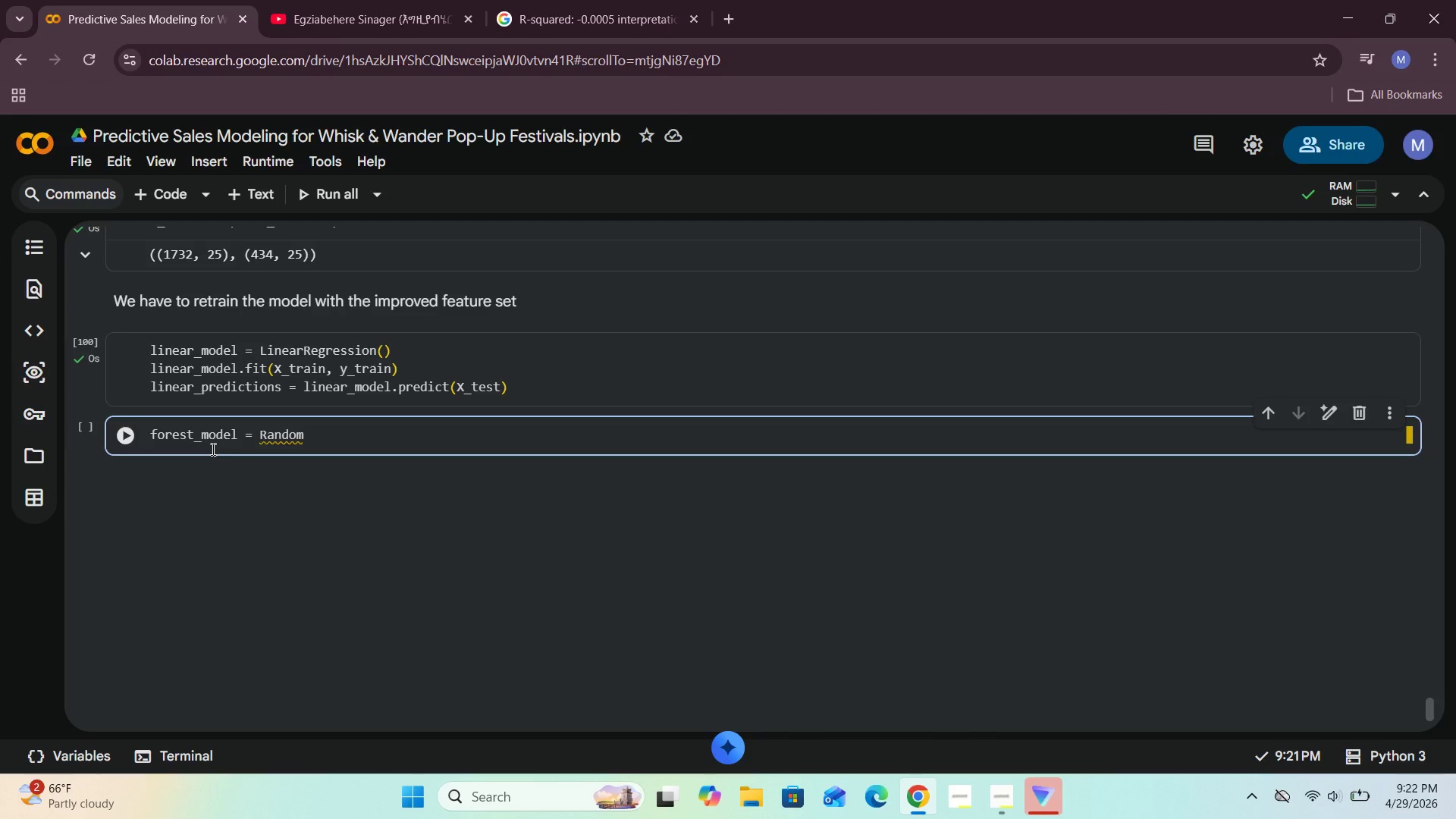 
wait(21.74)
 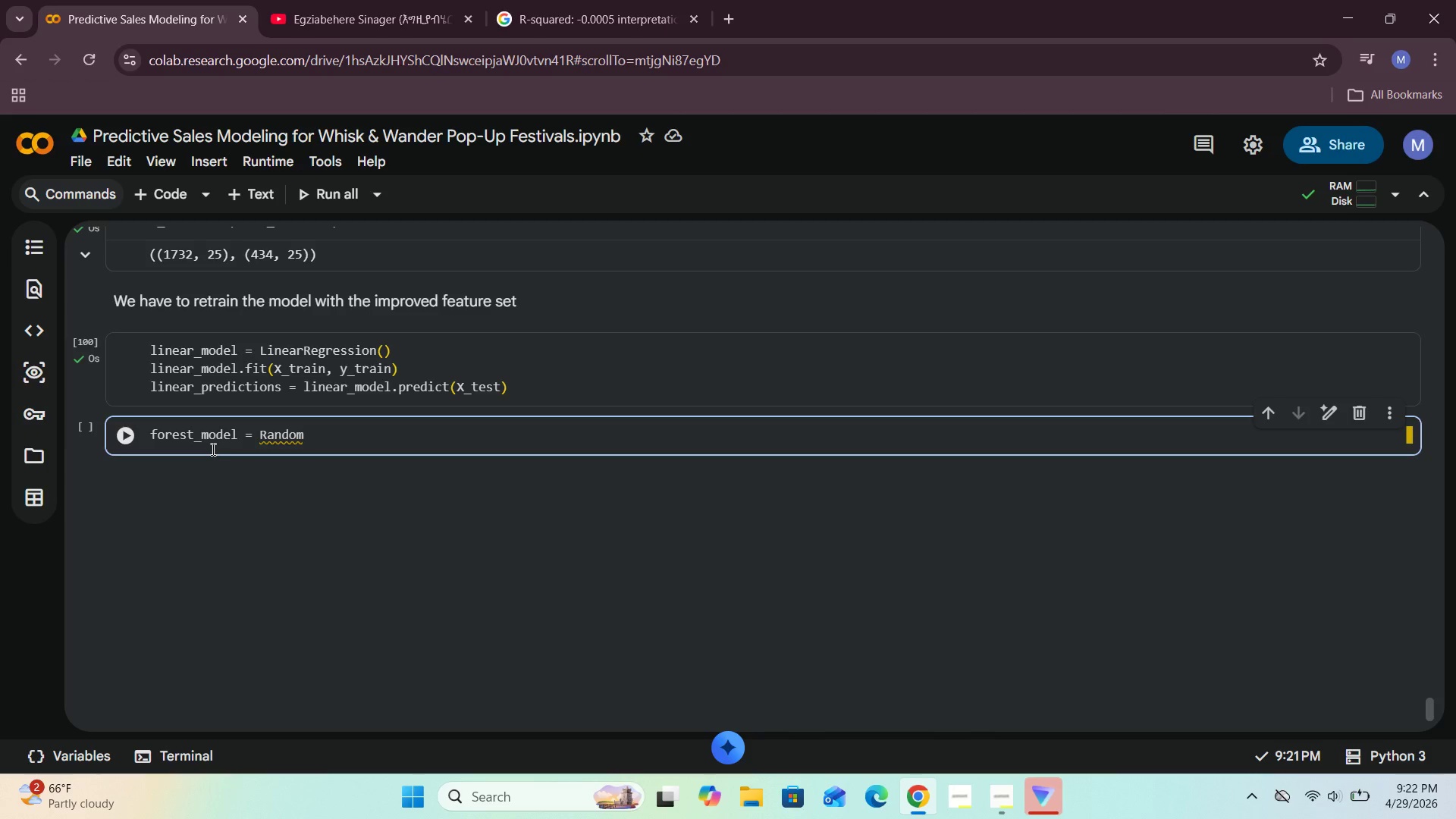 
type(ForestRegression)
key(Backspace)
key(Backspace)
key(Backspace)
type(or)
 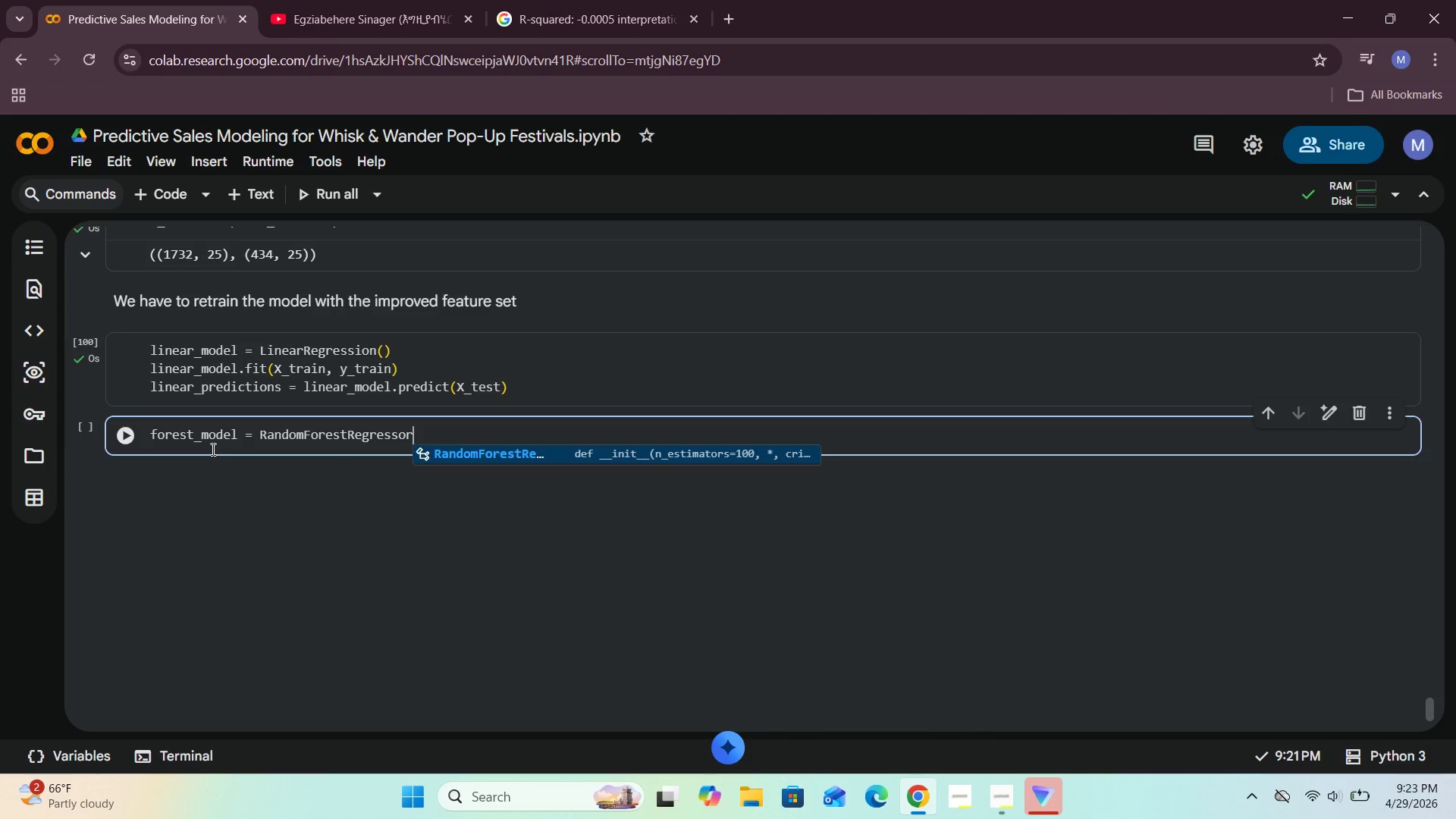 
wait(18.77)
 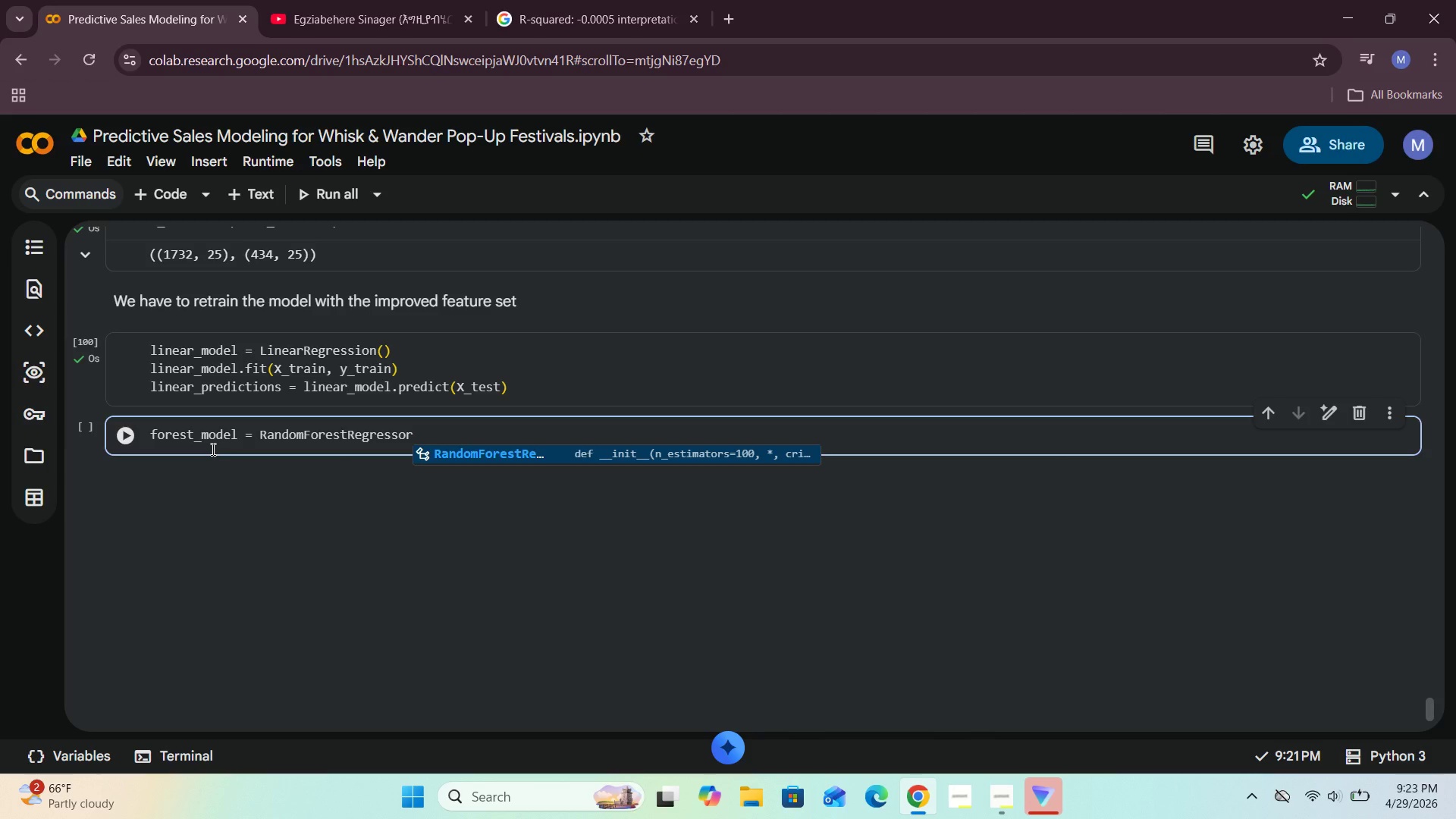 
key(Shift+9)
 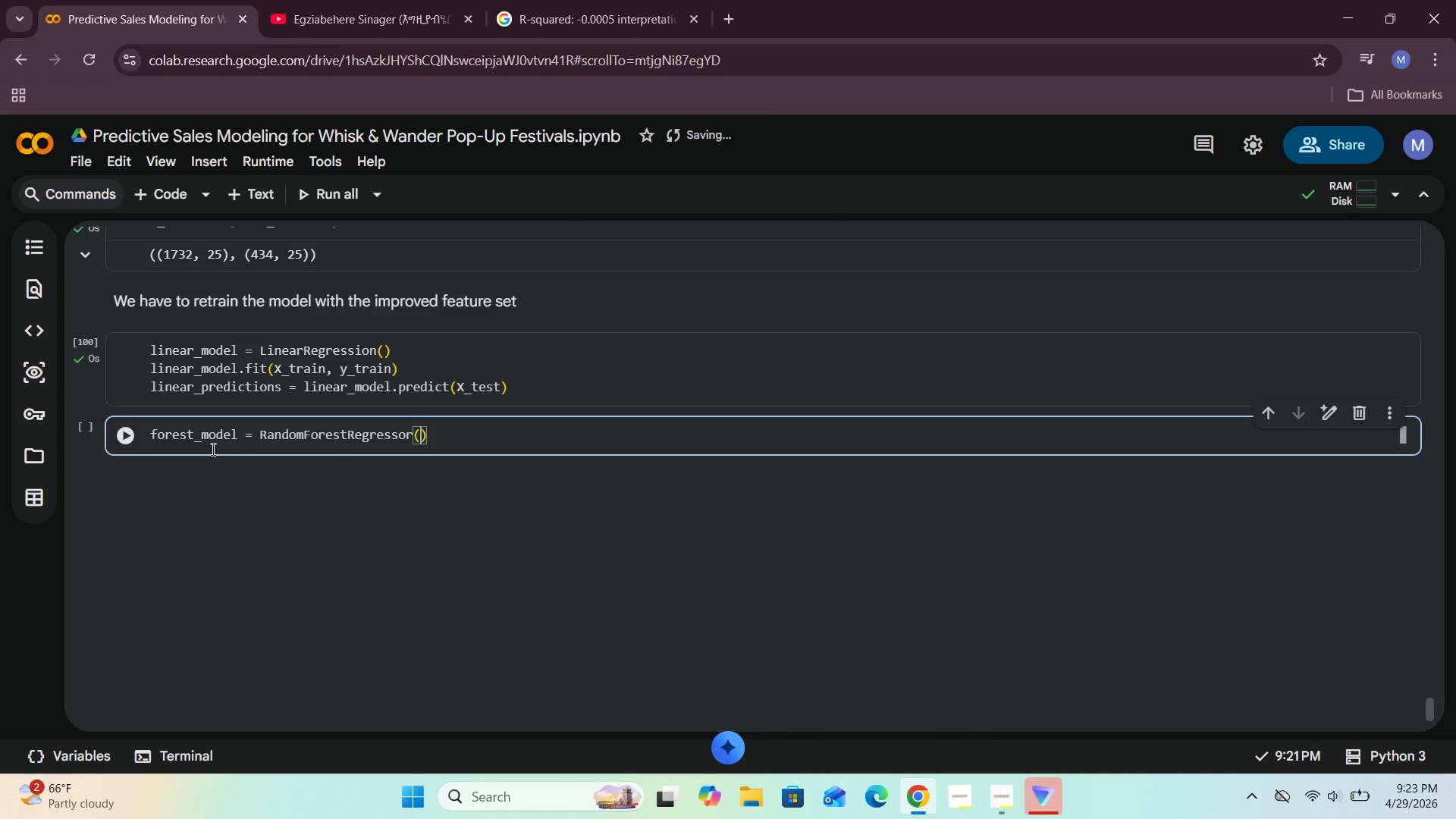 
scroll: coordinate [359, 604], scroll_direction: up, amount: 30.0
 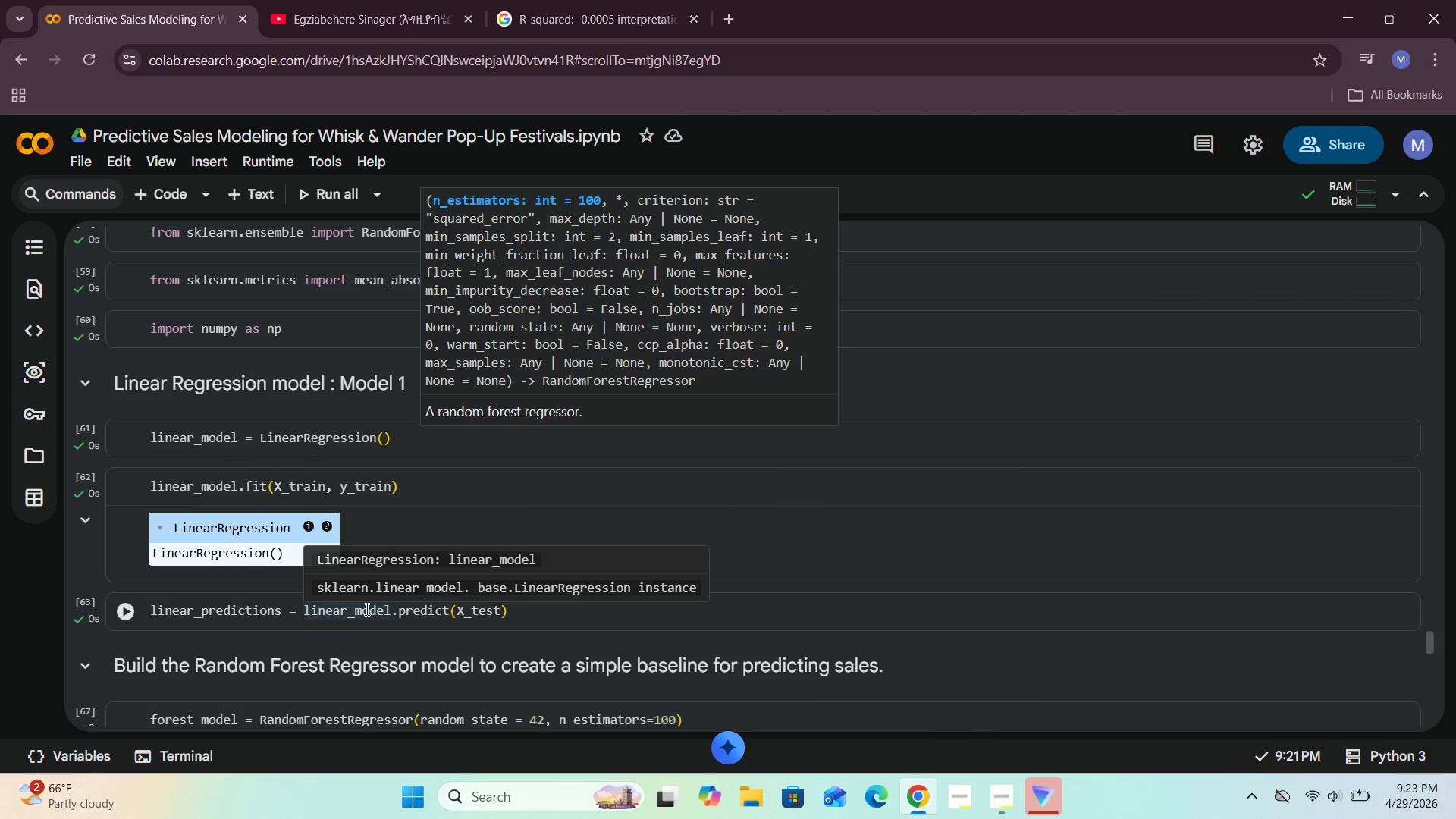 
scroll: coordinate [366, 611], scroll_direction: down, amount: 2.0
 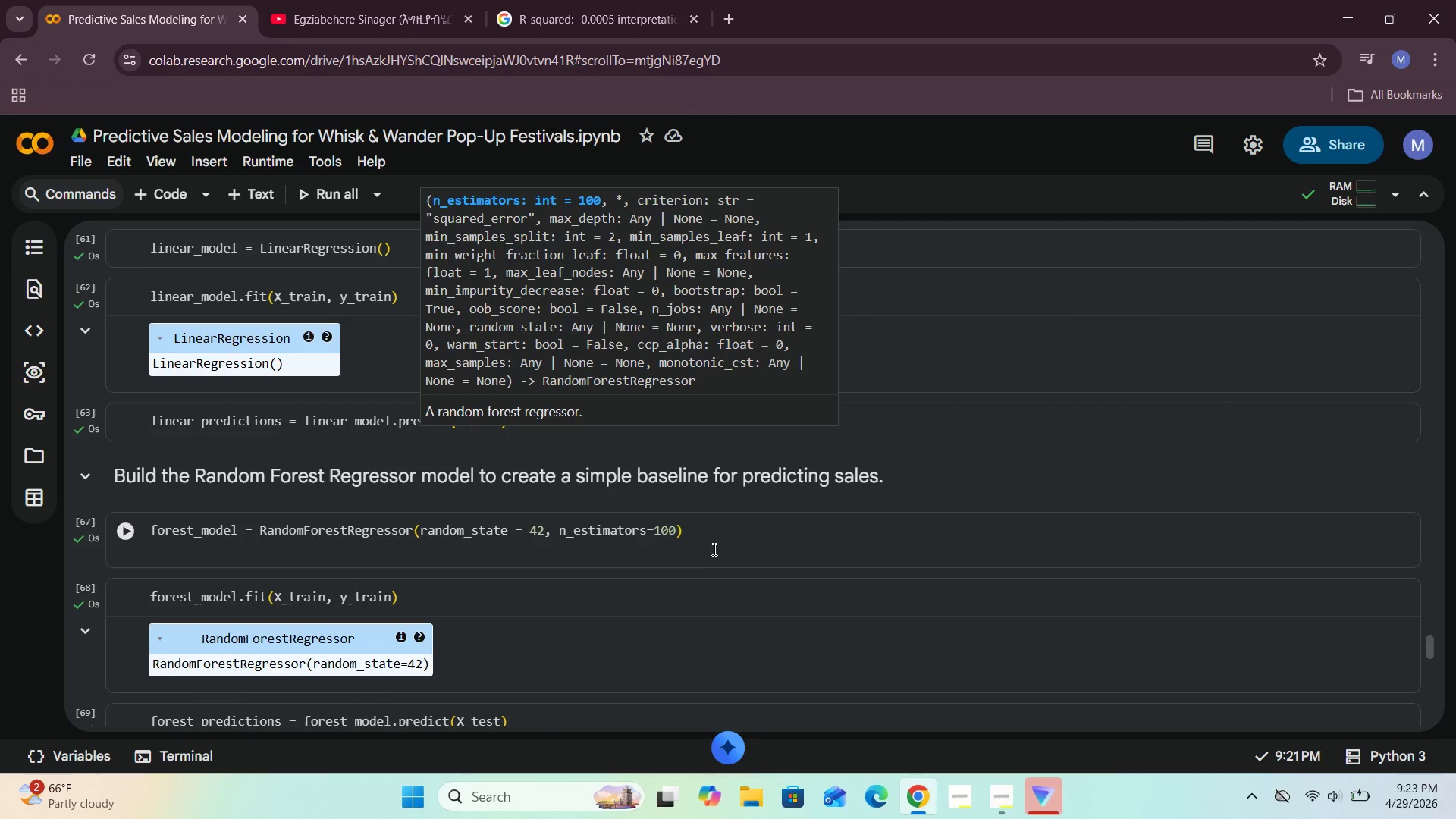 
left_click_drag(start_coordinate=[704, 531], to_coordinate=[96, 522])
 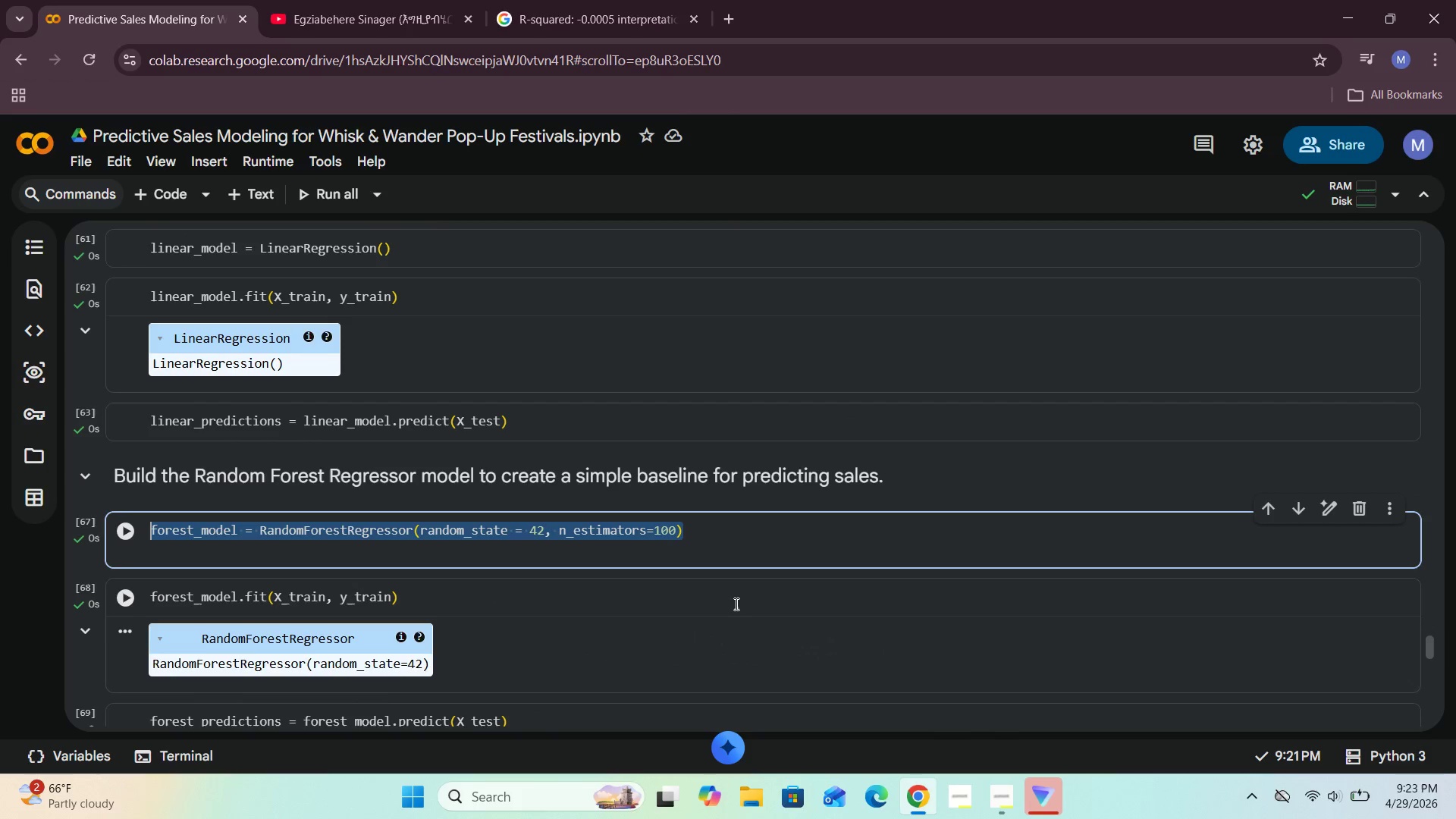 
left_click([731, 550])
 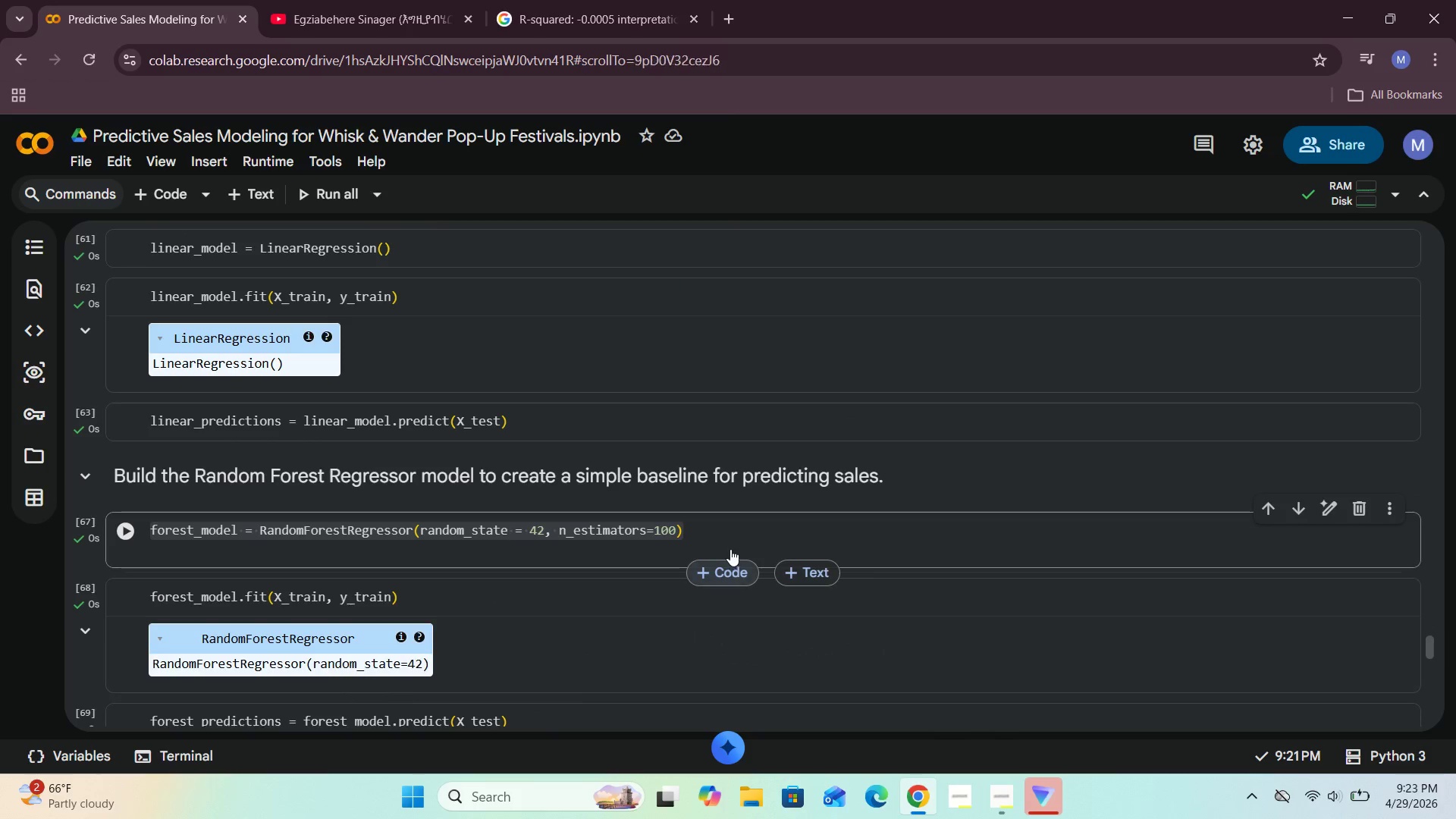 
scroll: coordinate [441, 676], scroll_direction: down, amount: 32.0
 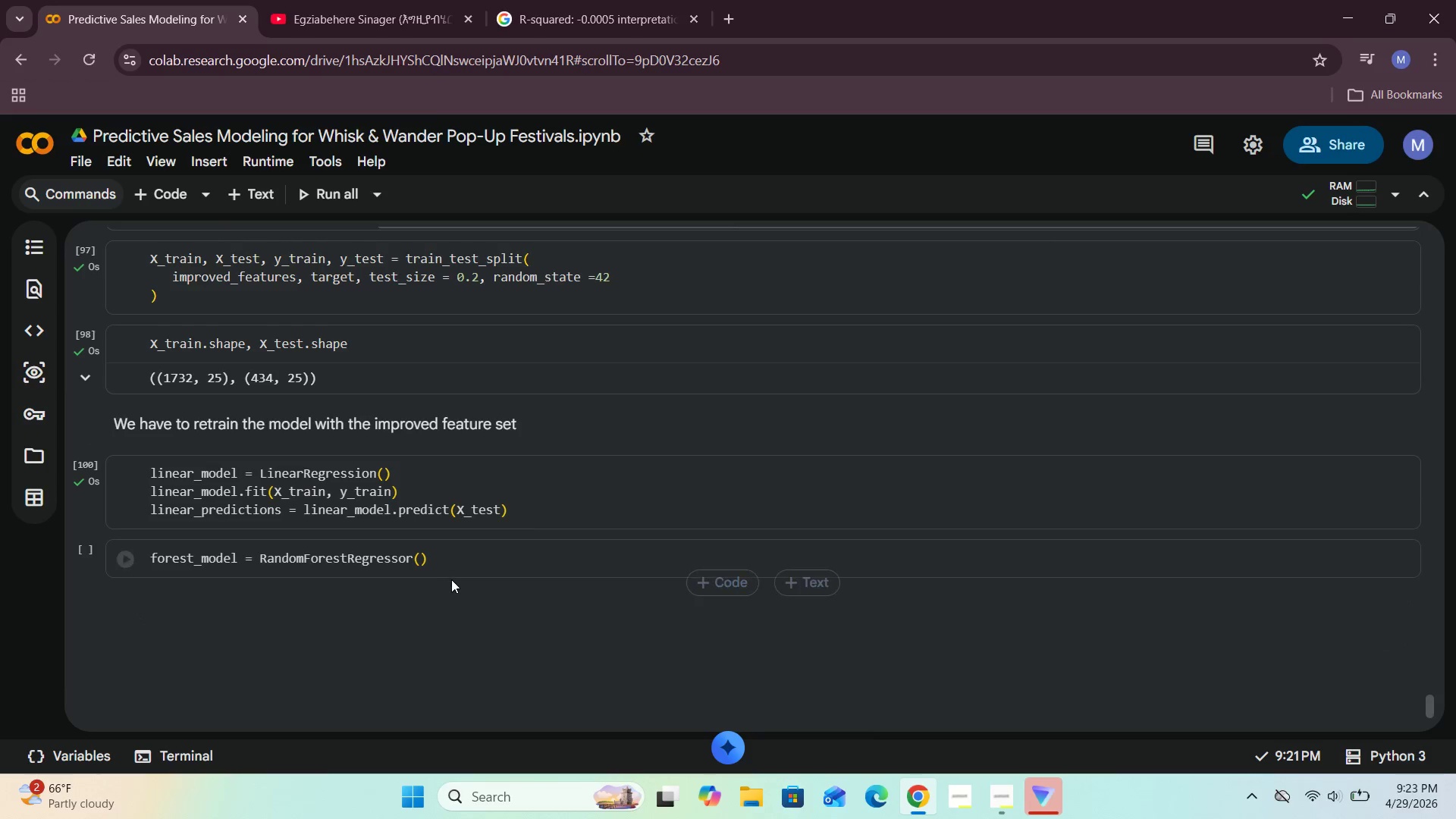 
left_click([457, 558])
 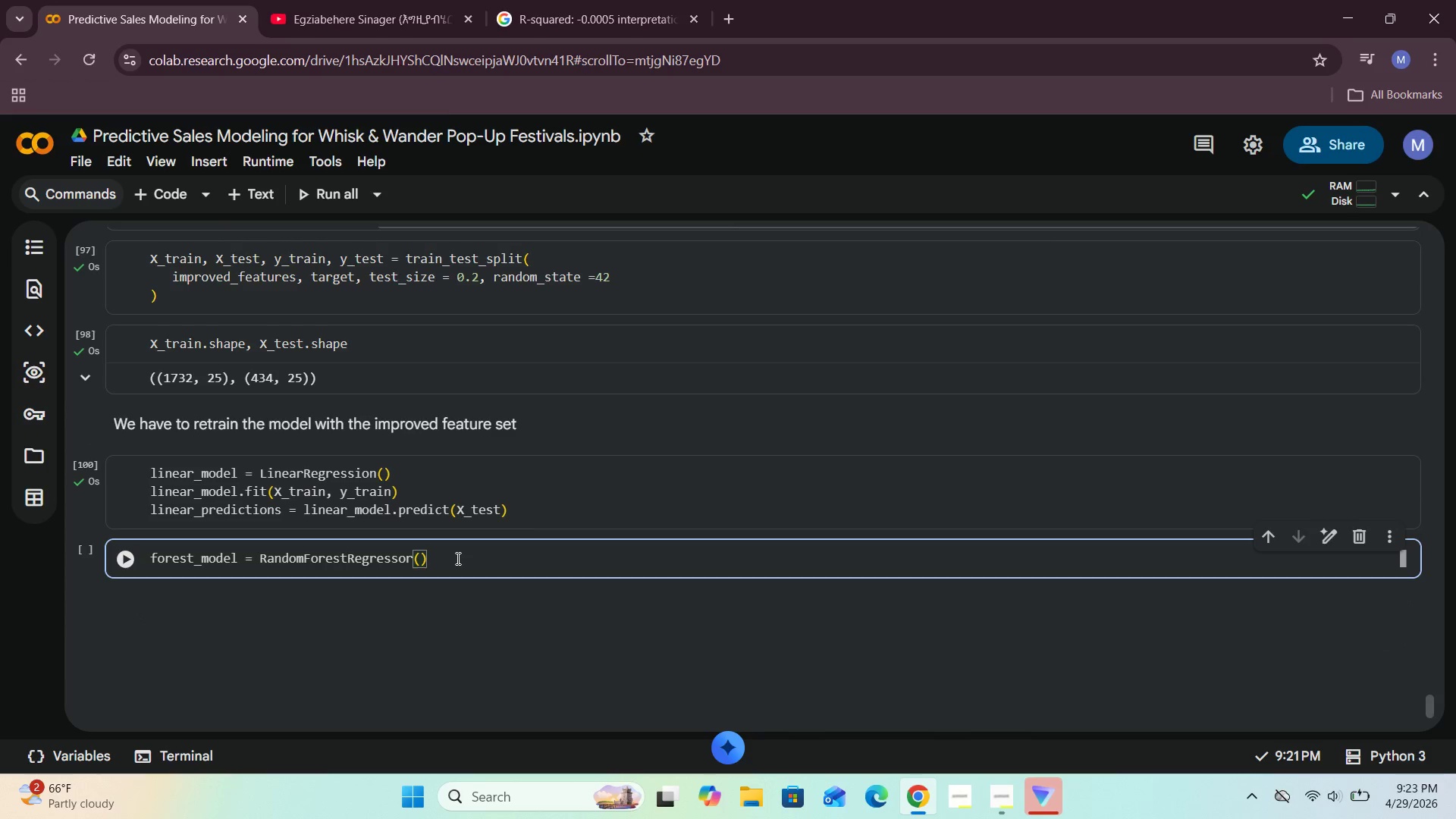 
key(Enter)
 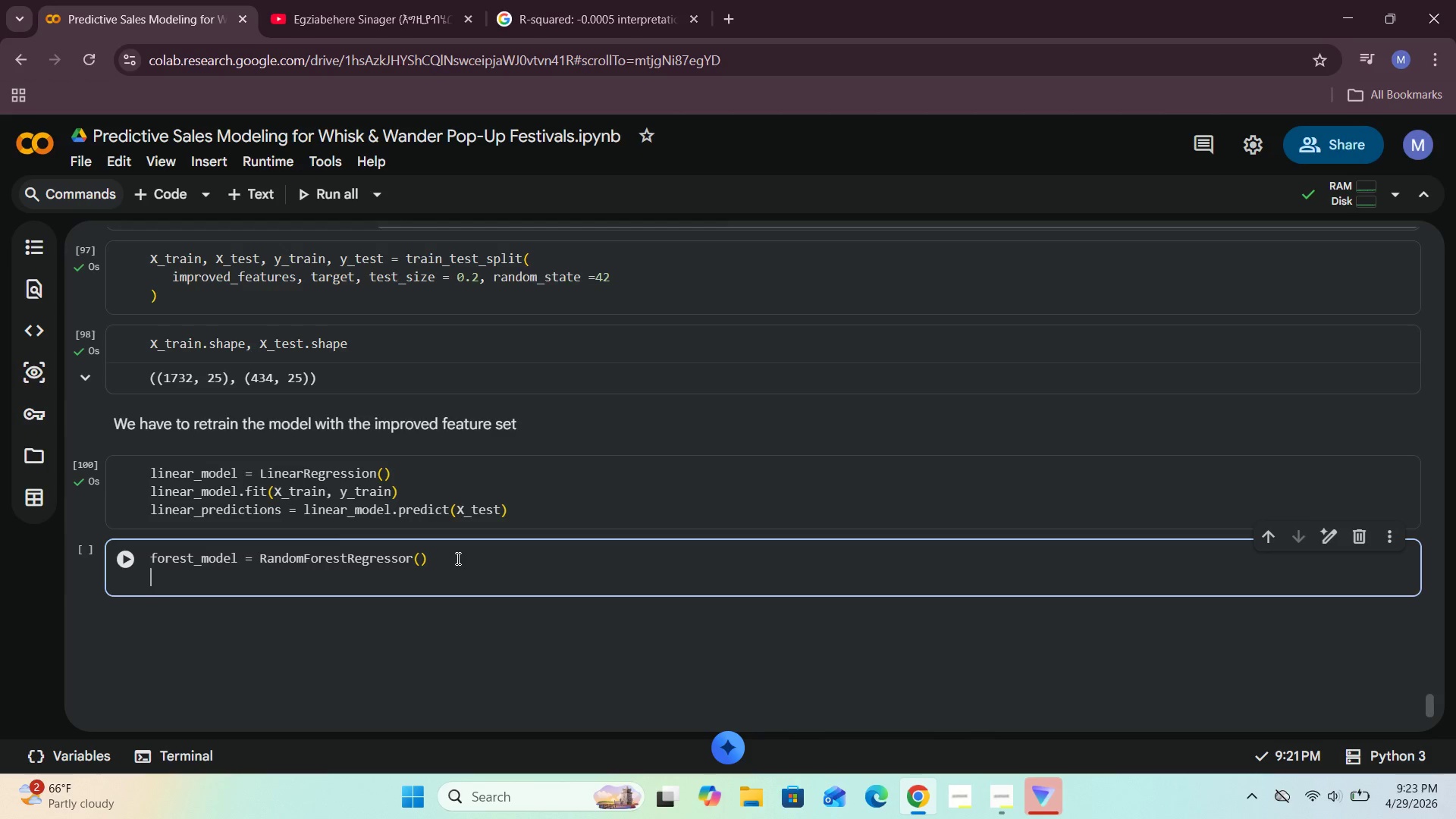 
wait(13.14)
 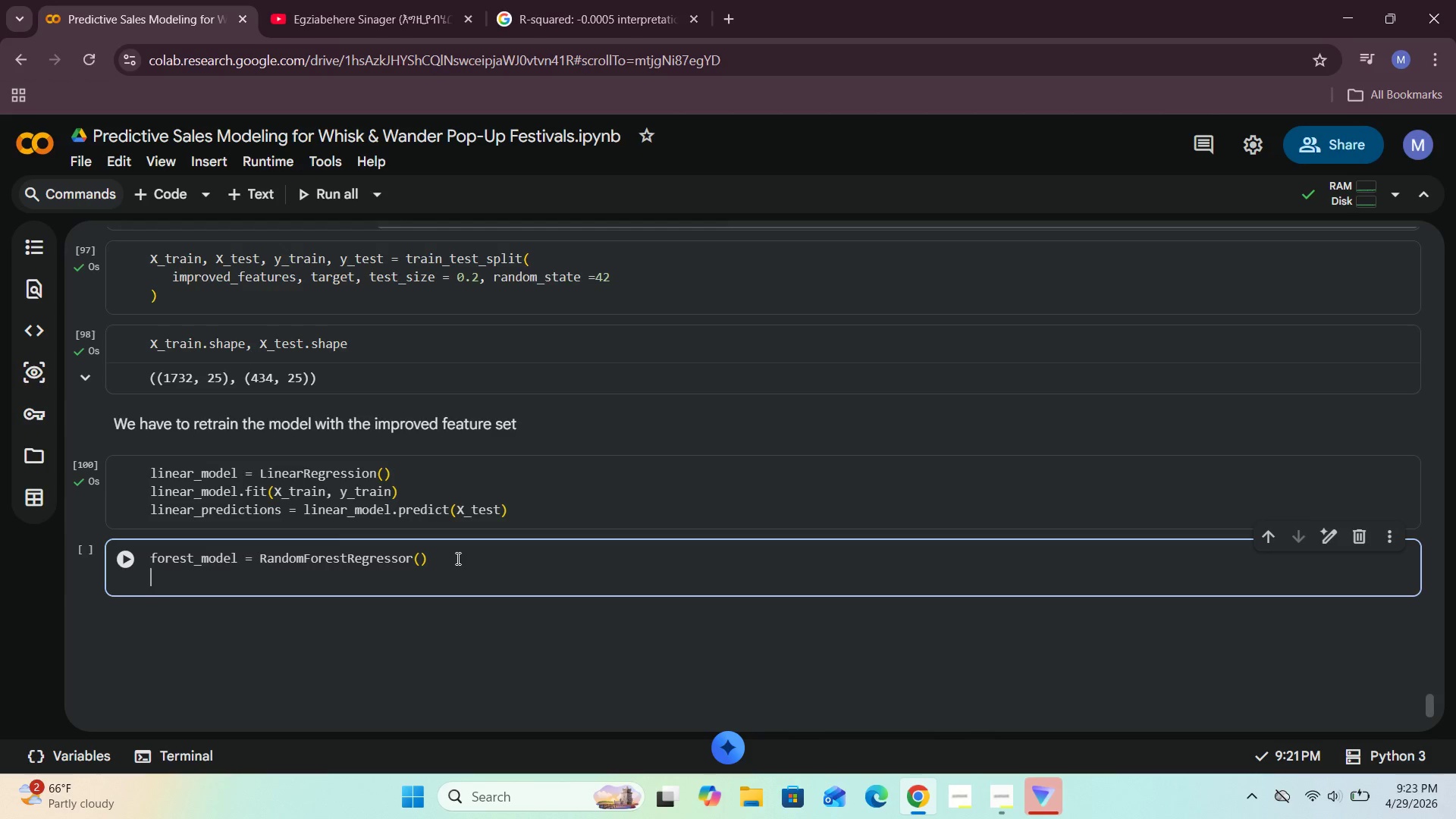 
type(forest_model.fit(X_train, y_tra)
key(Backspace)
key(Backspace)
type(rain)
 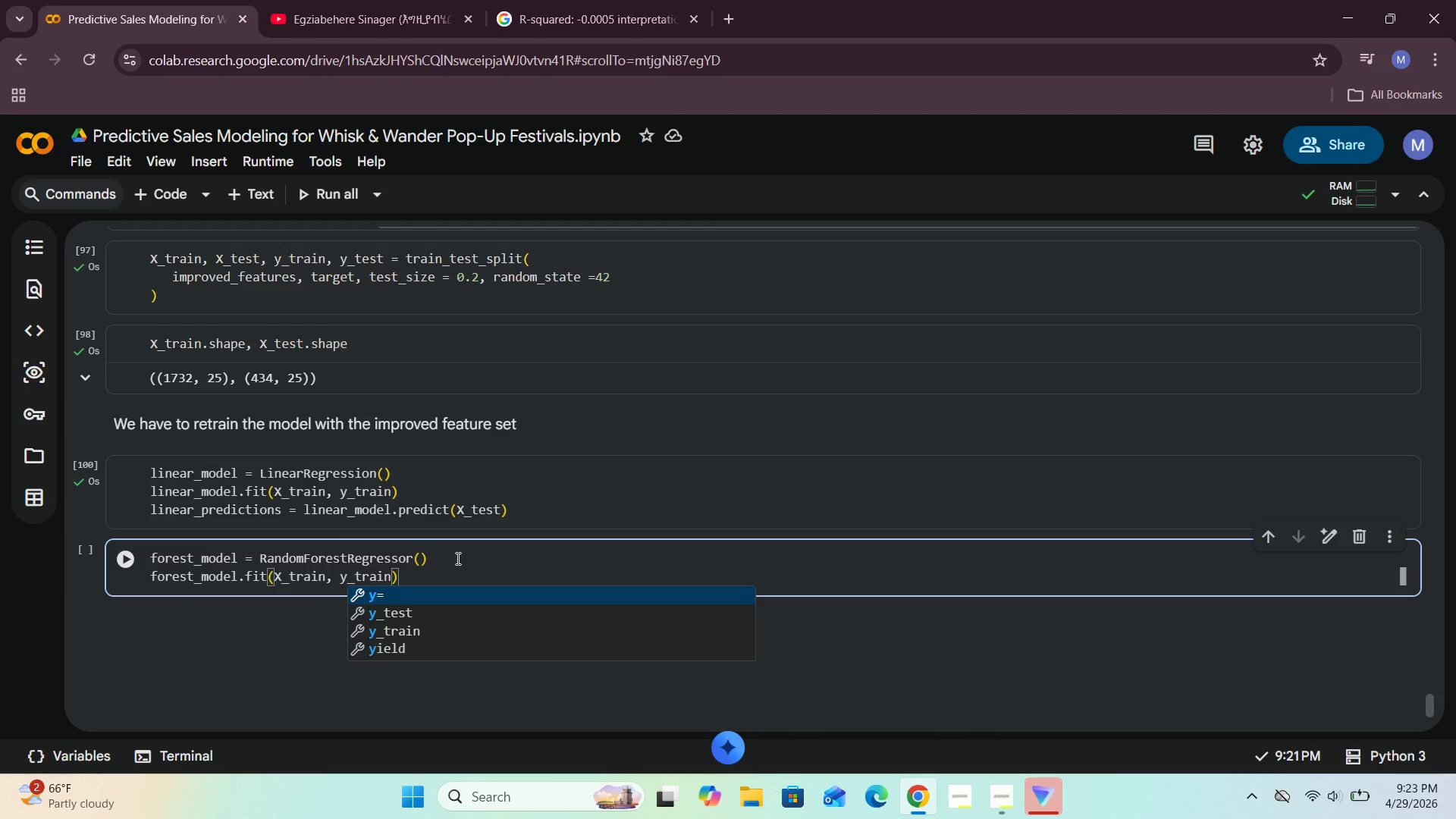 
key(ArrowRight)
 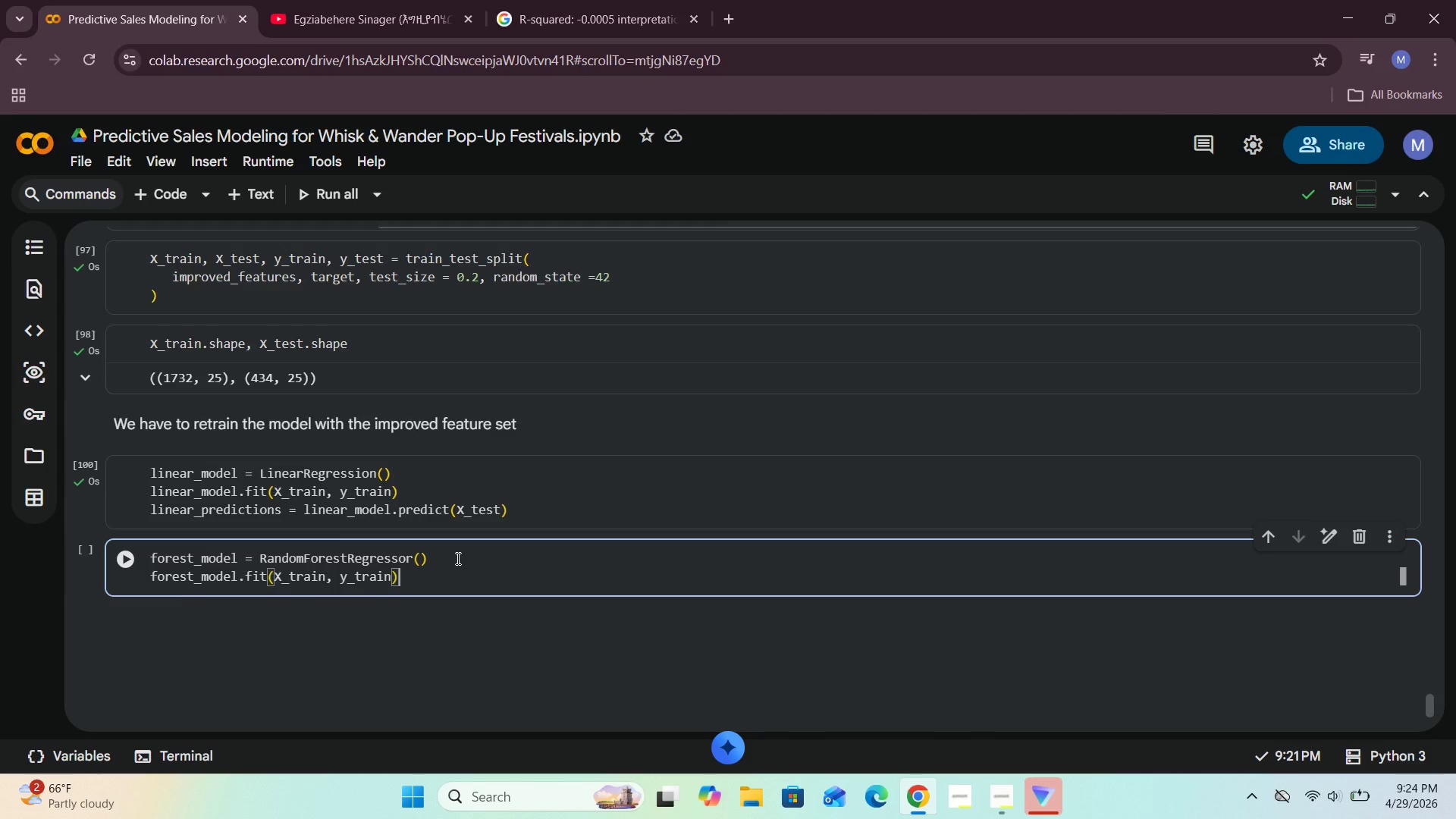 
key(Enter)
 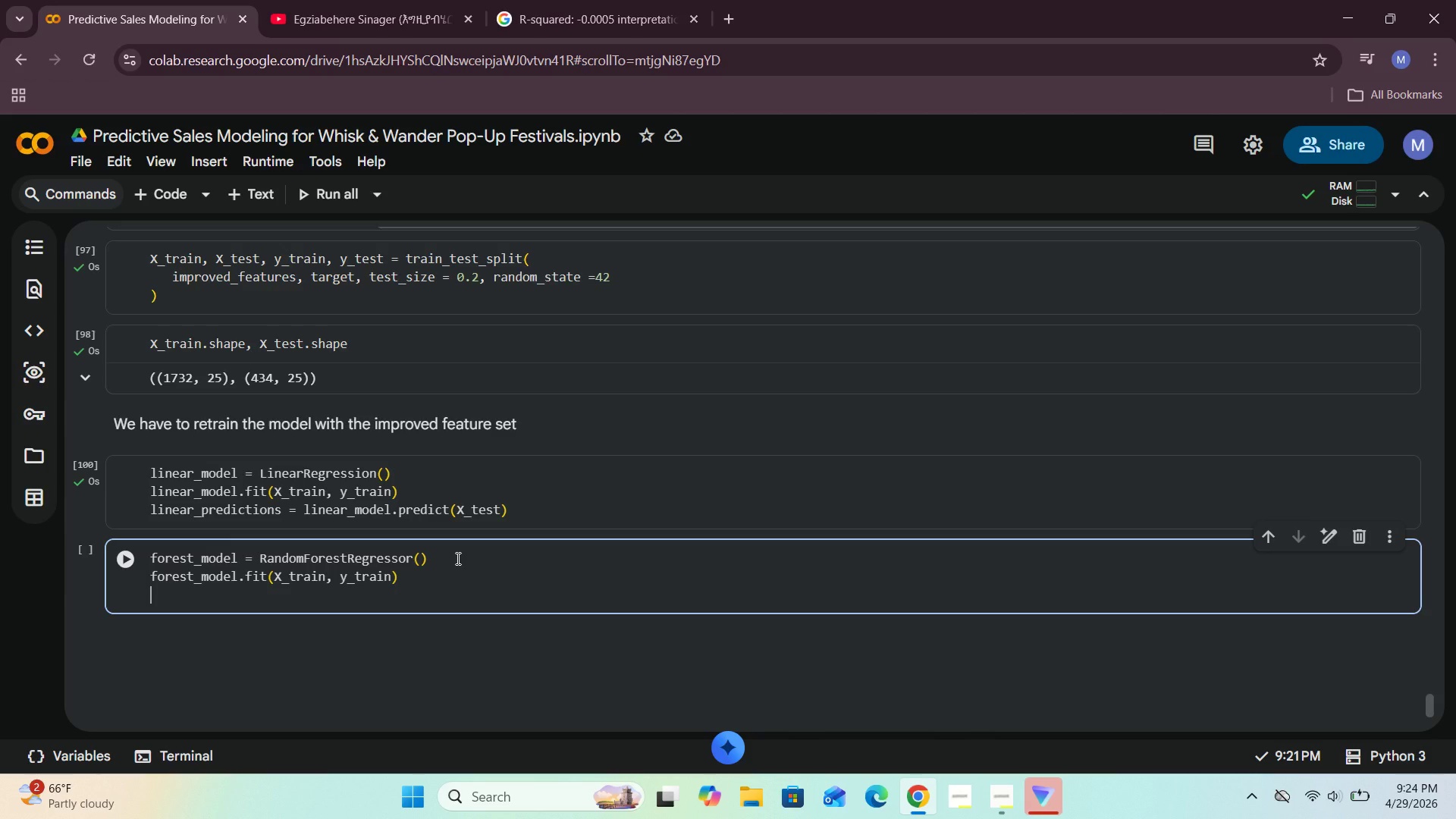 
type(forest_predictions = F)
key(Backspace)
type(forest_model.predu)
key(Backspace)
type(ict(X_test)
 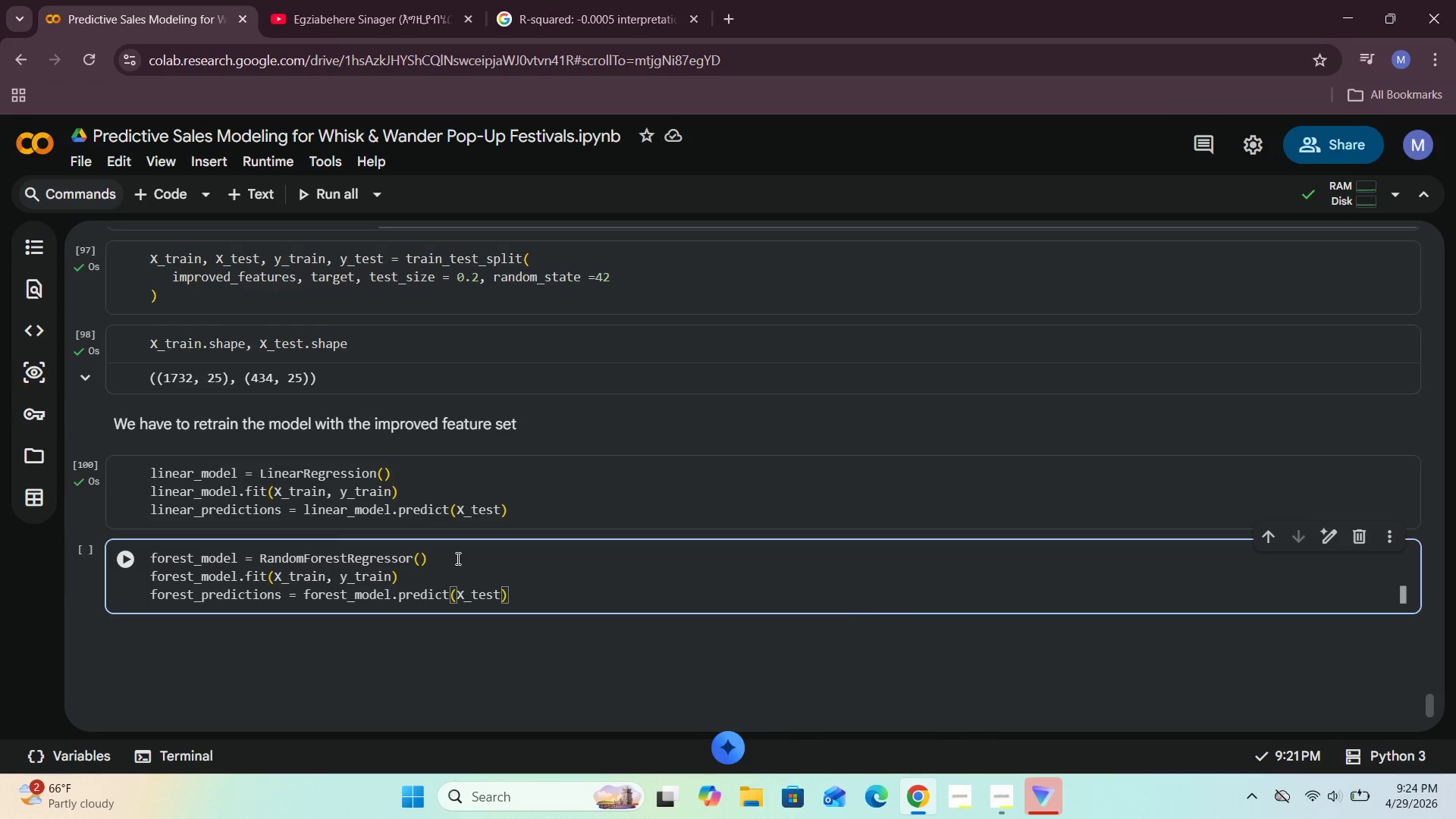 
left_click([575, 613])
 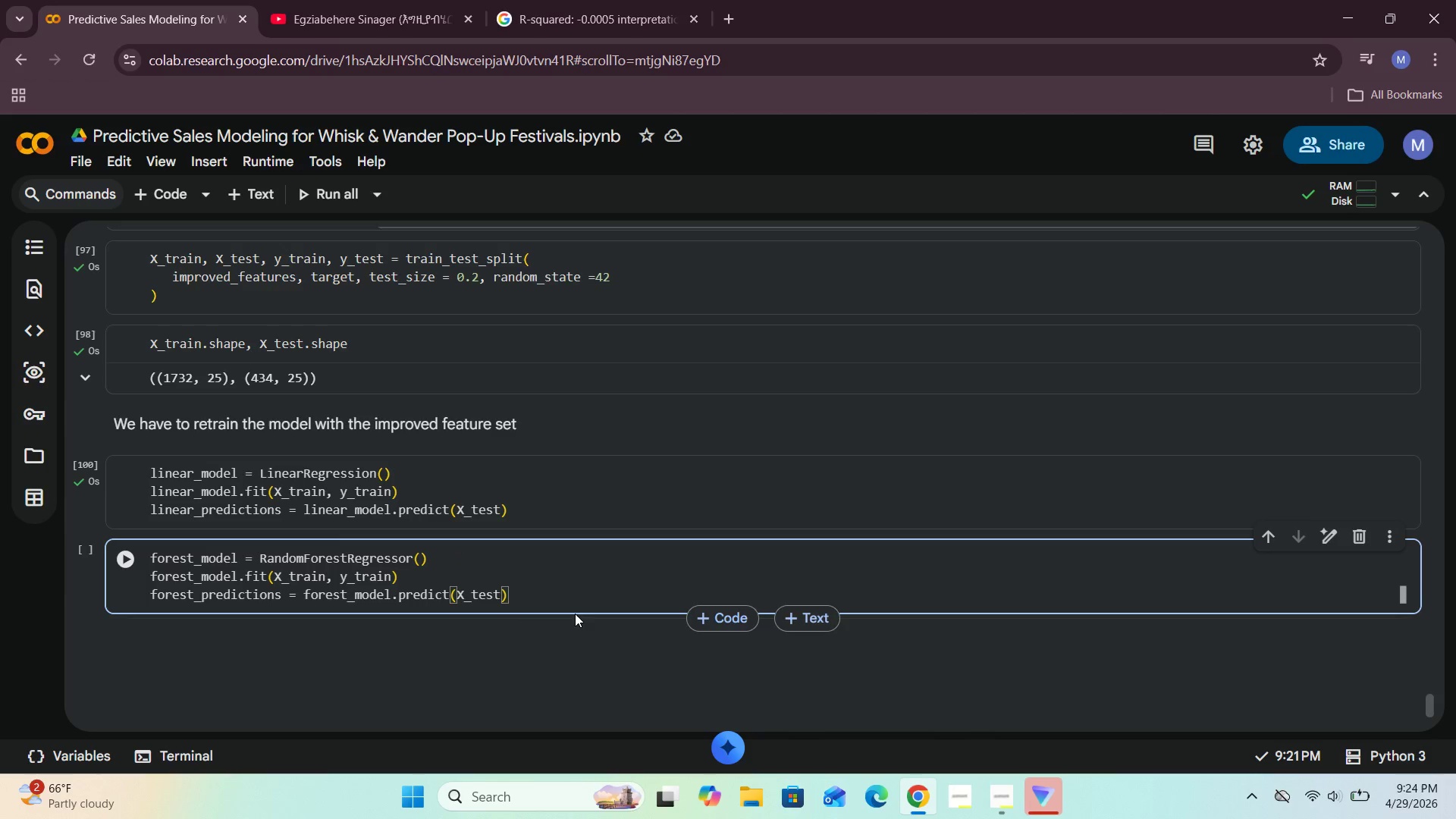 
left_click([127, 557])
 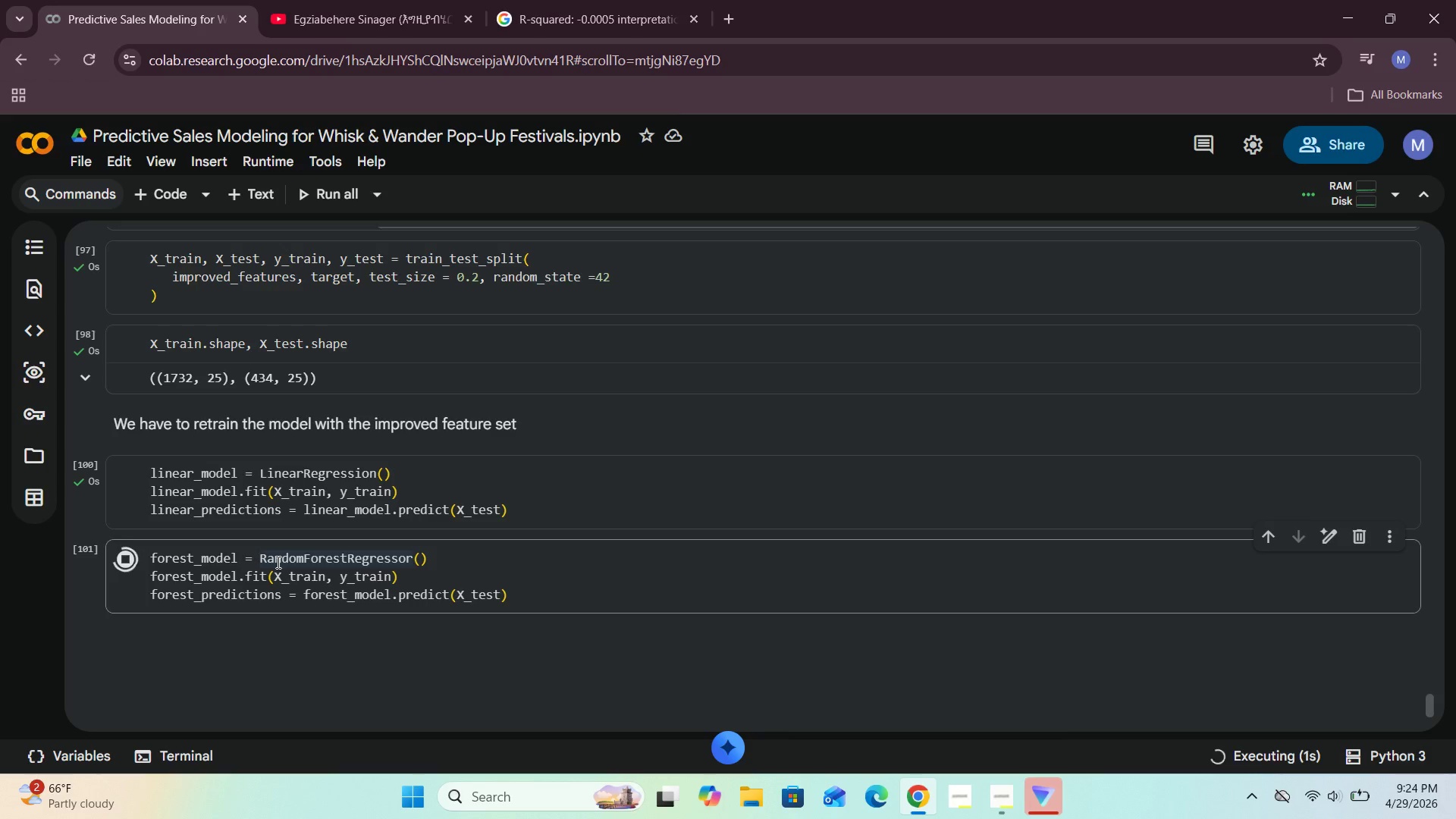 
scroll: coordinate [281, 566], scroll_direction: down, amount: 2.0
 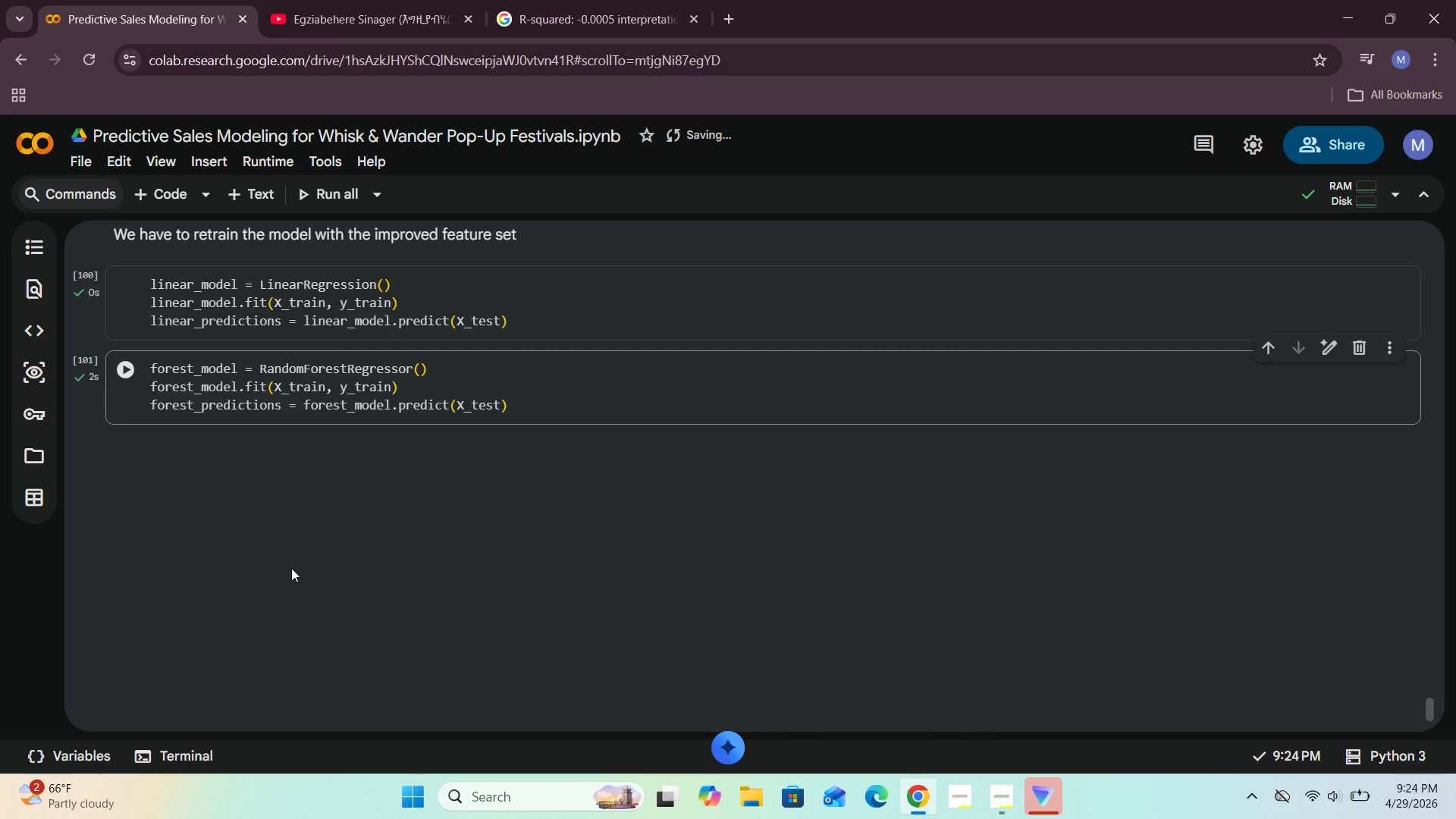 
wait(7.1)
 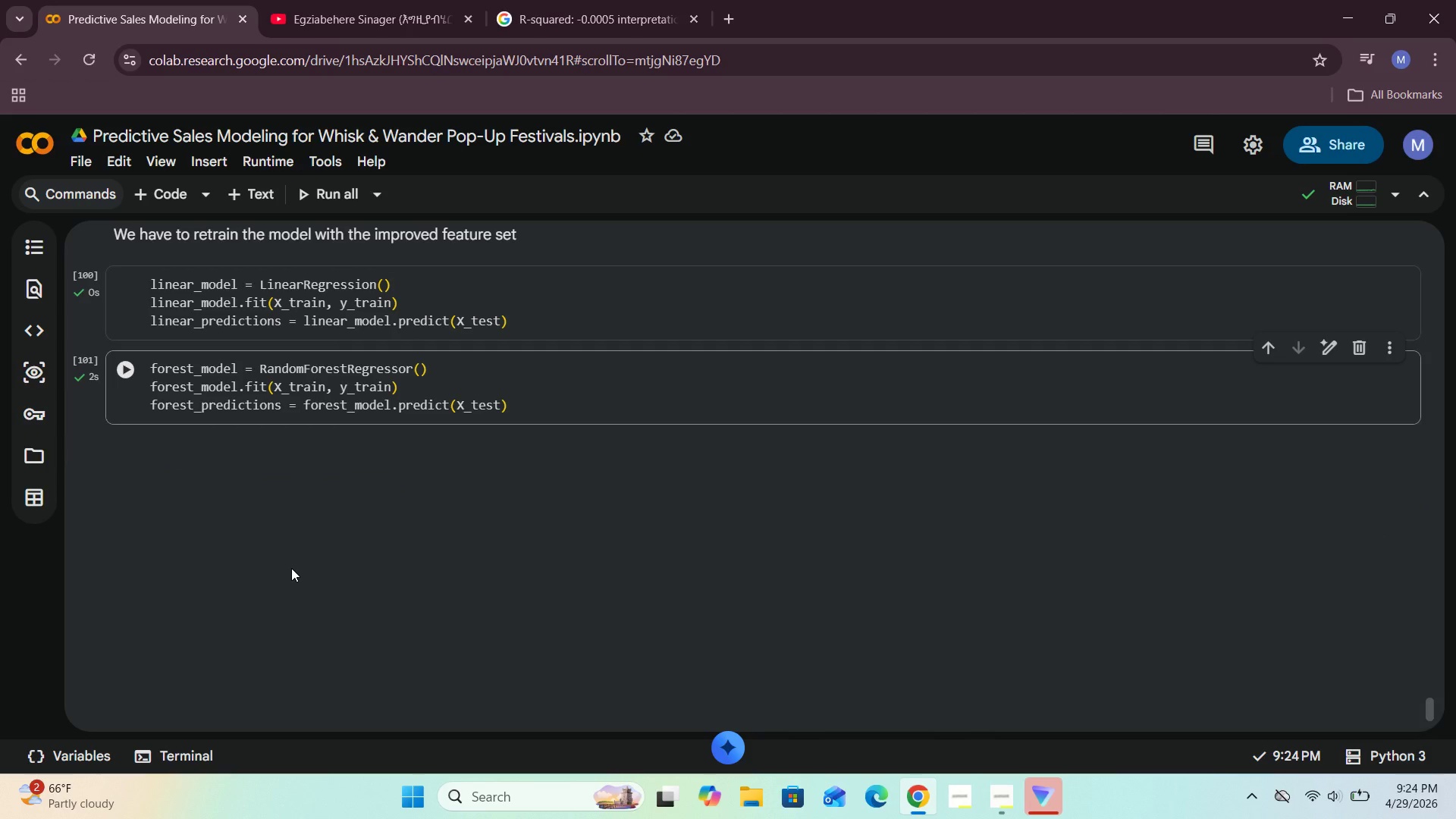 
left_click([537, 417])
 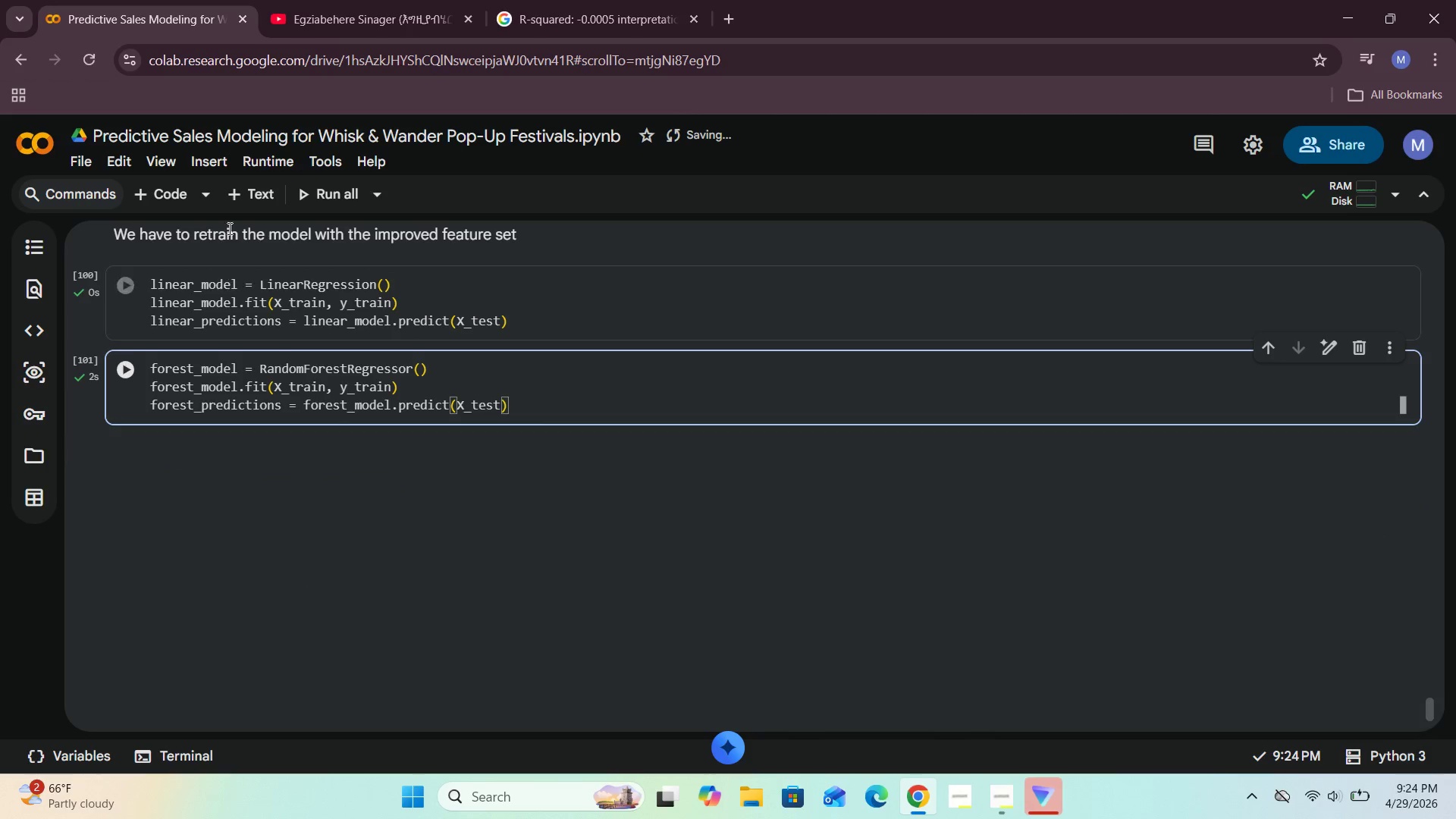 
left_click([253, 195])
 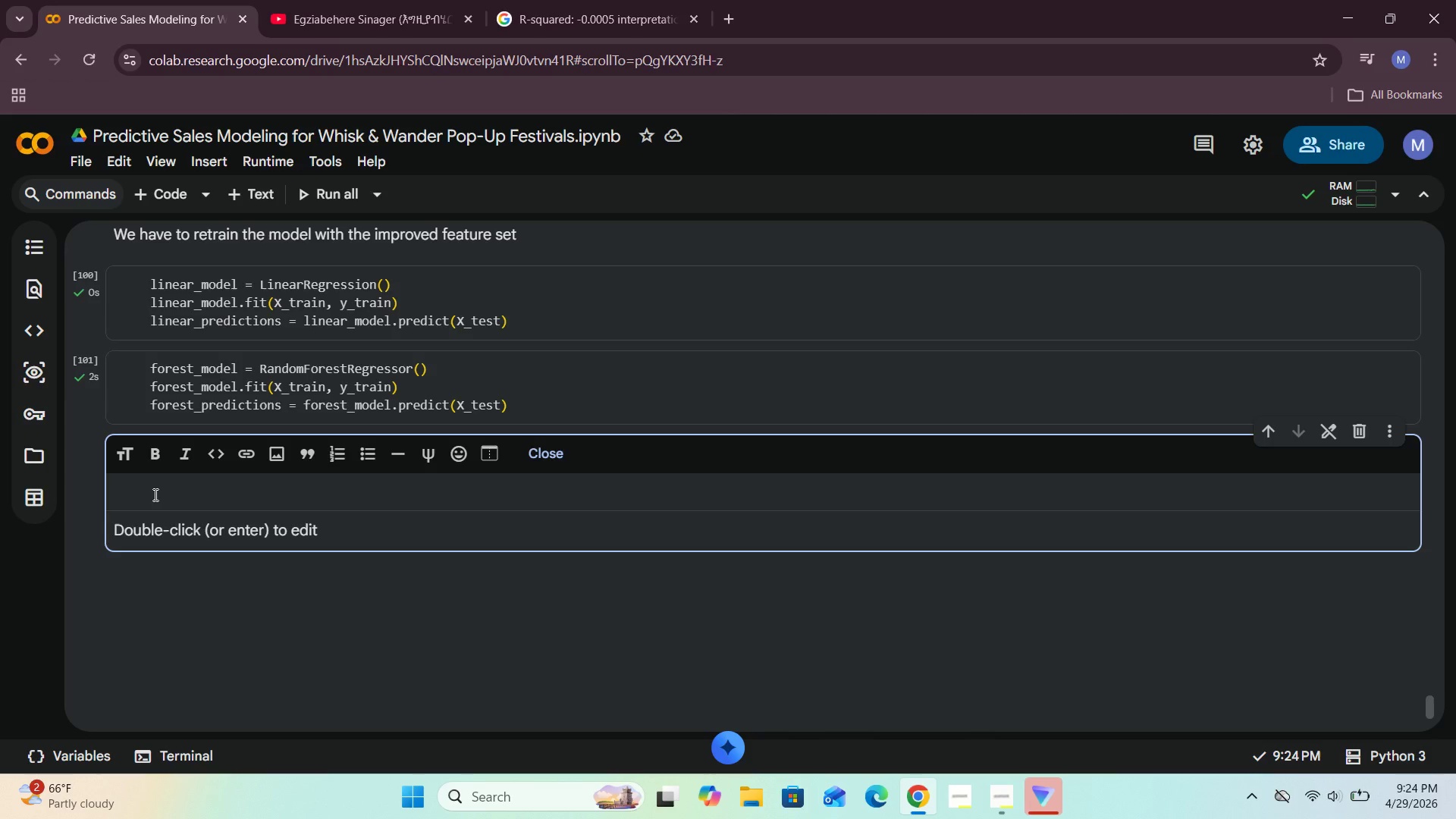 
type(w)
key(Backspace)
type(We have t eca)
key(Backspace)
key(Backspace)
type(valuate the improved mdoel)
key(Backspace)
key(Backspace)
key(Backspace)
key(Backspace)
type(odel.)
 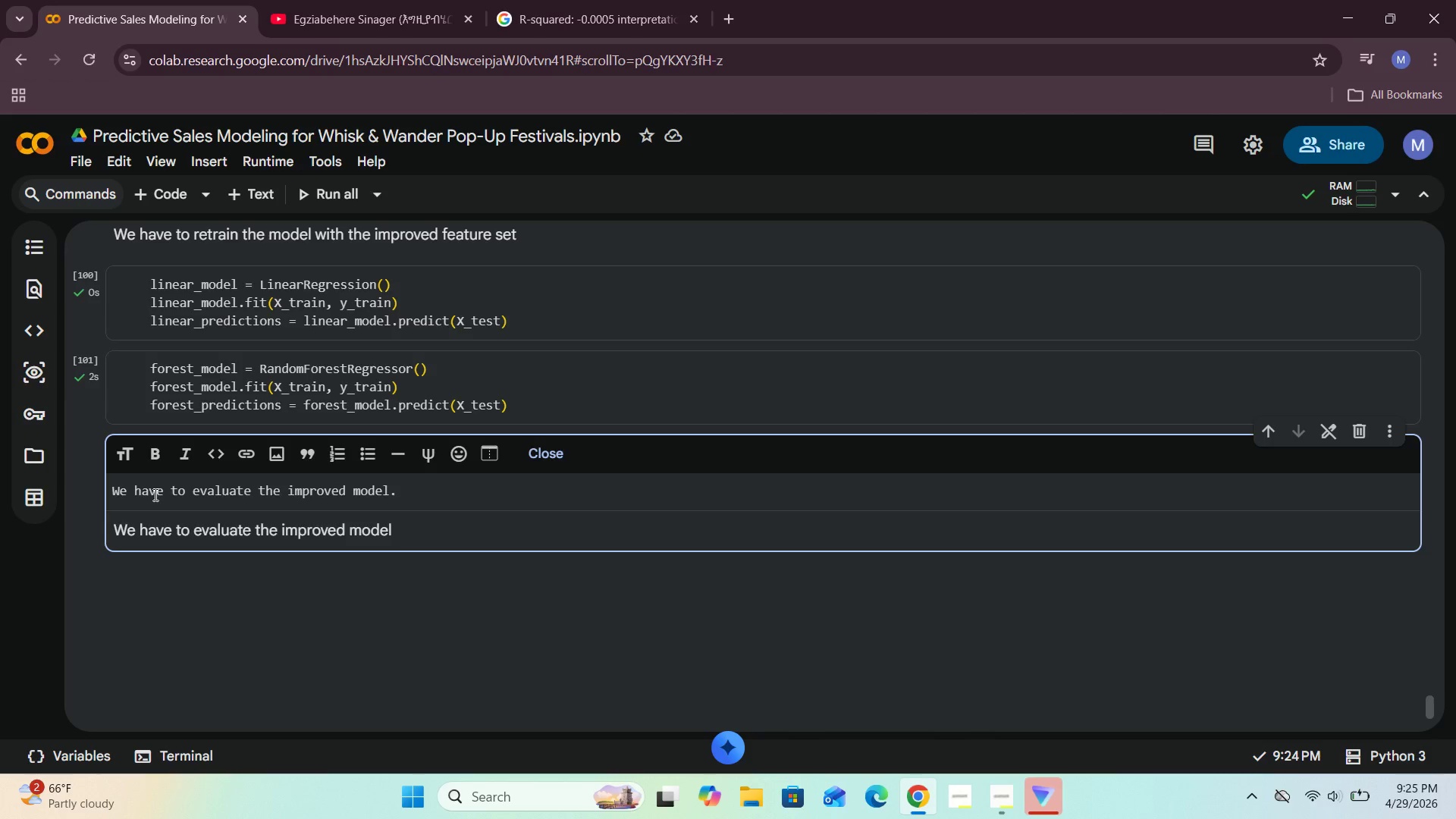 
left_click([569, 455])
 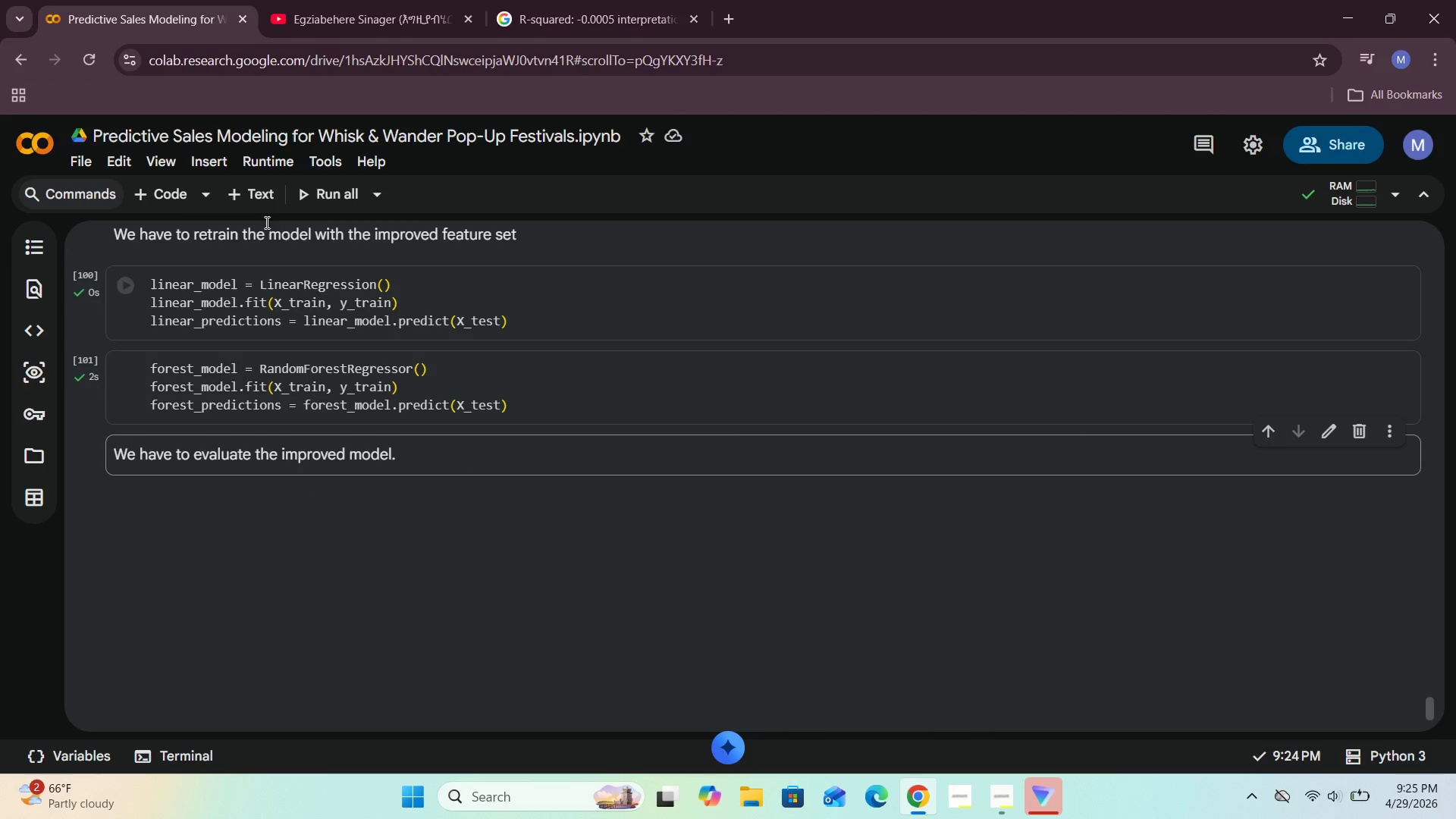 
left_click([165, 193])
 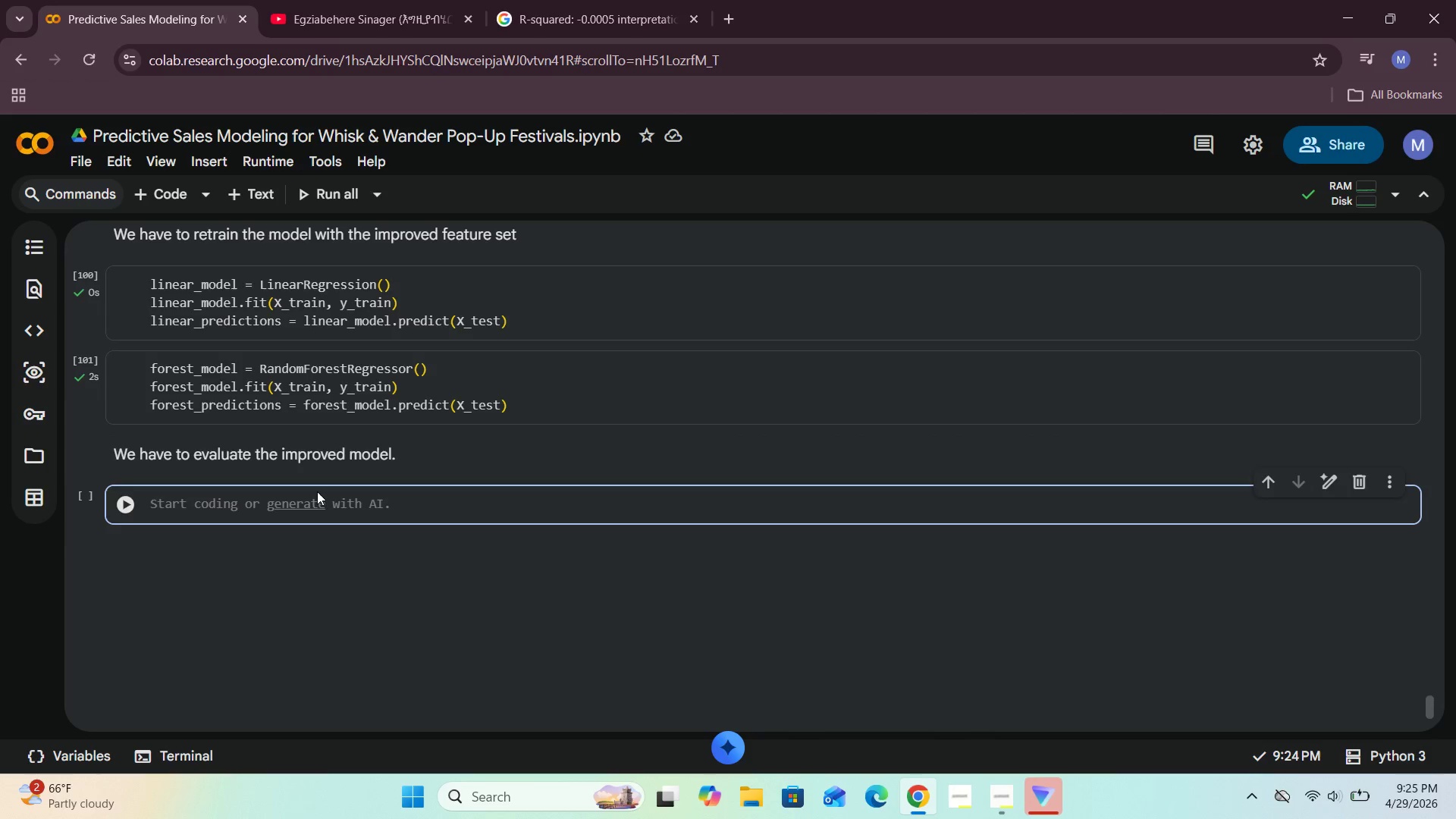 
scroll: coordinate [317, 491], scroll_direction: down, amount: 3.0
 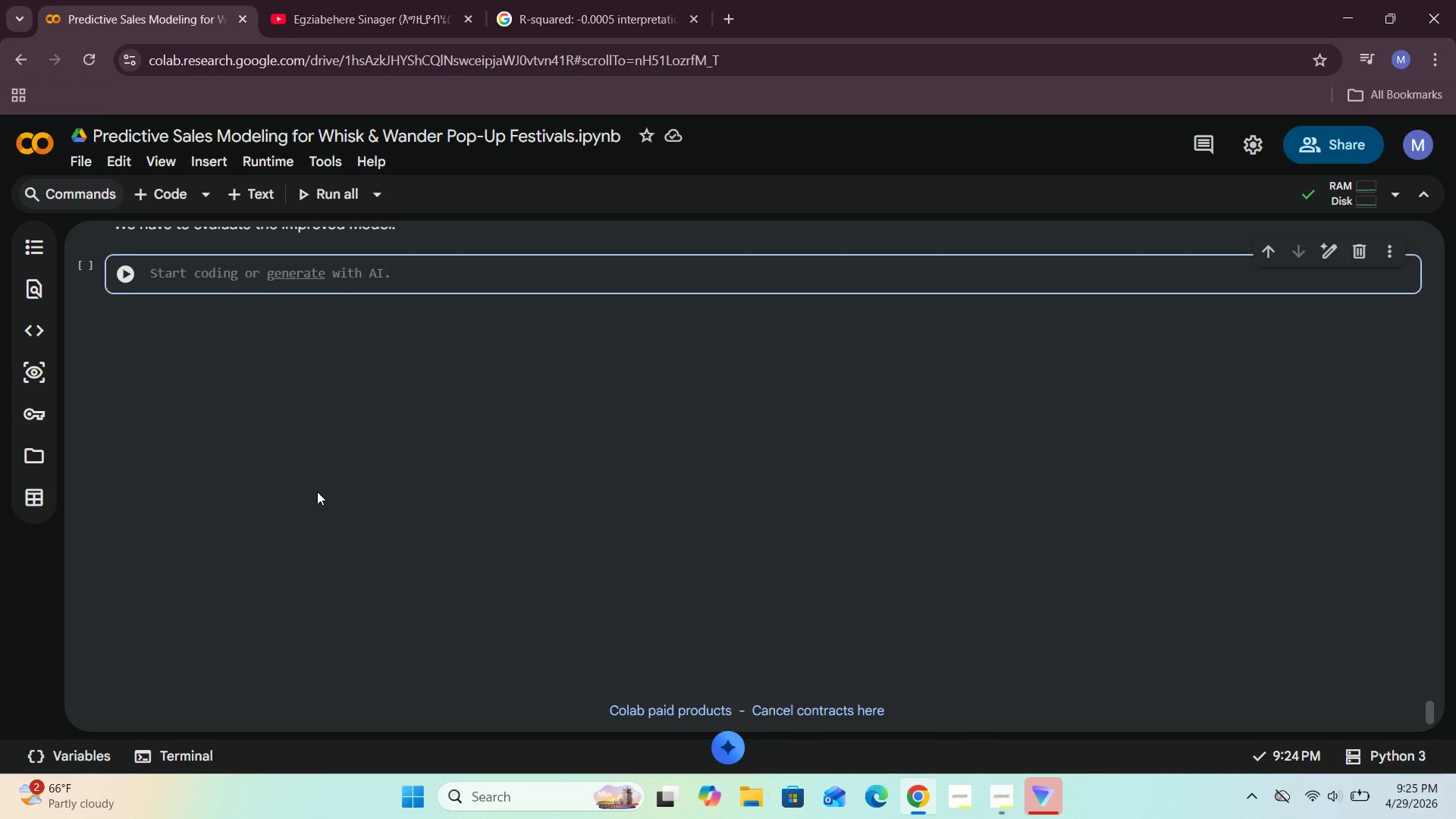 
scroll: coordinate [338, 492], scroll_direction: up, amount: 19.0
 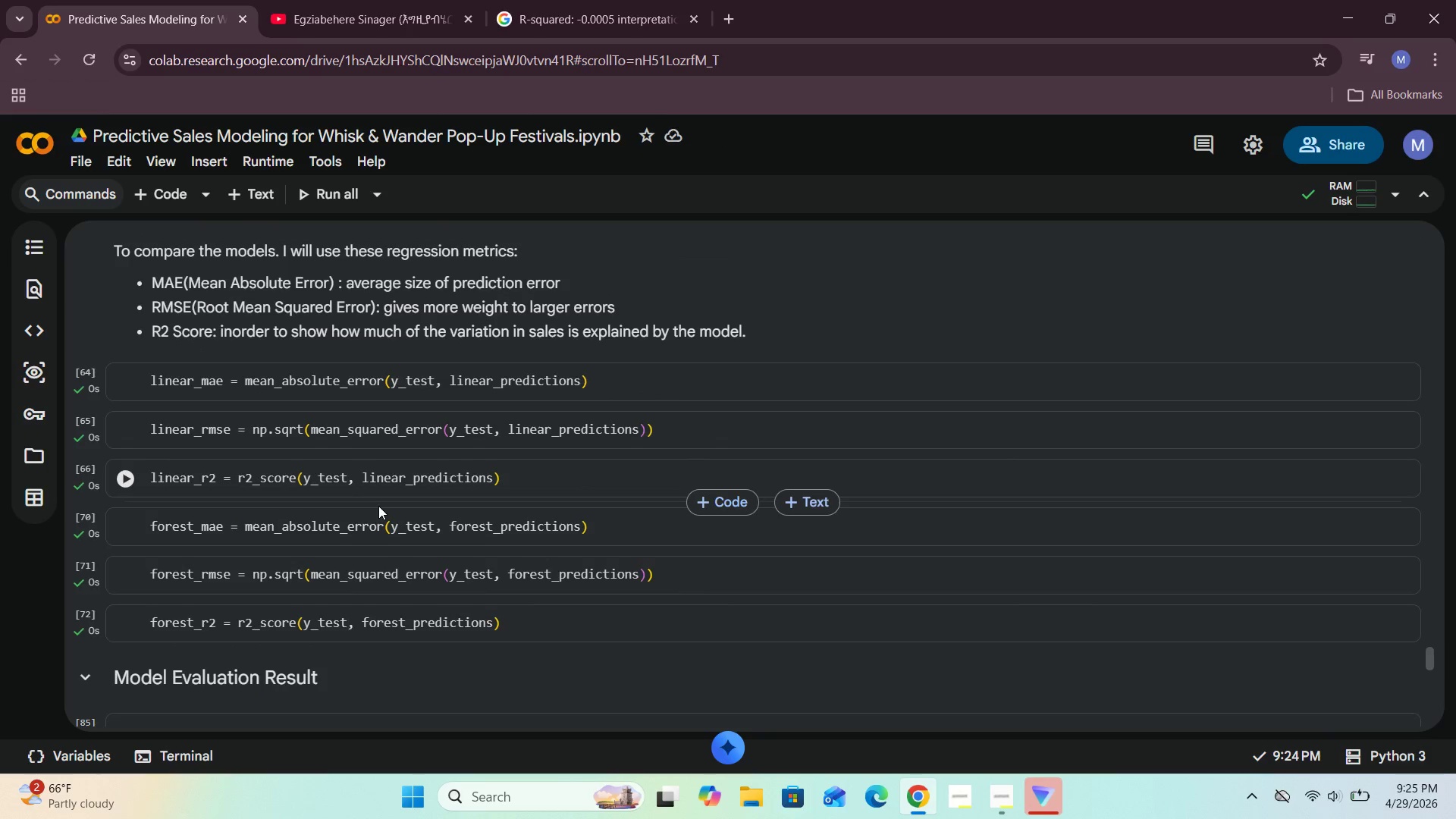 
scroll: coordinate [376, 507], scroll_direction: down, amount: 2.0
 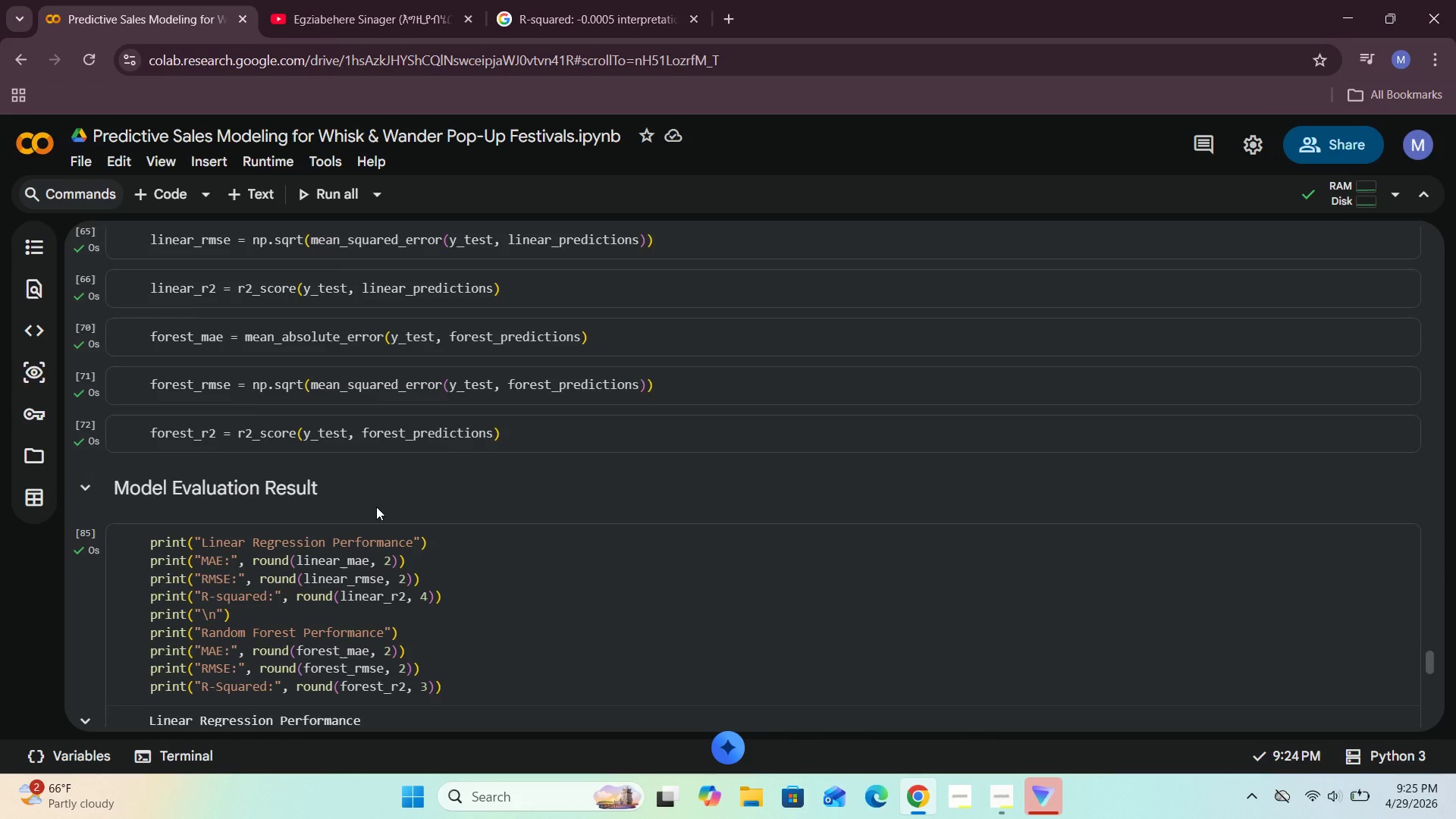 
scroll: coordinate [376, 507], scroll_direction: up, amount: 1.0
 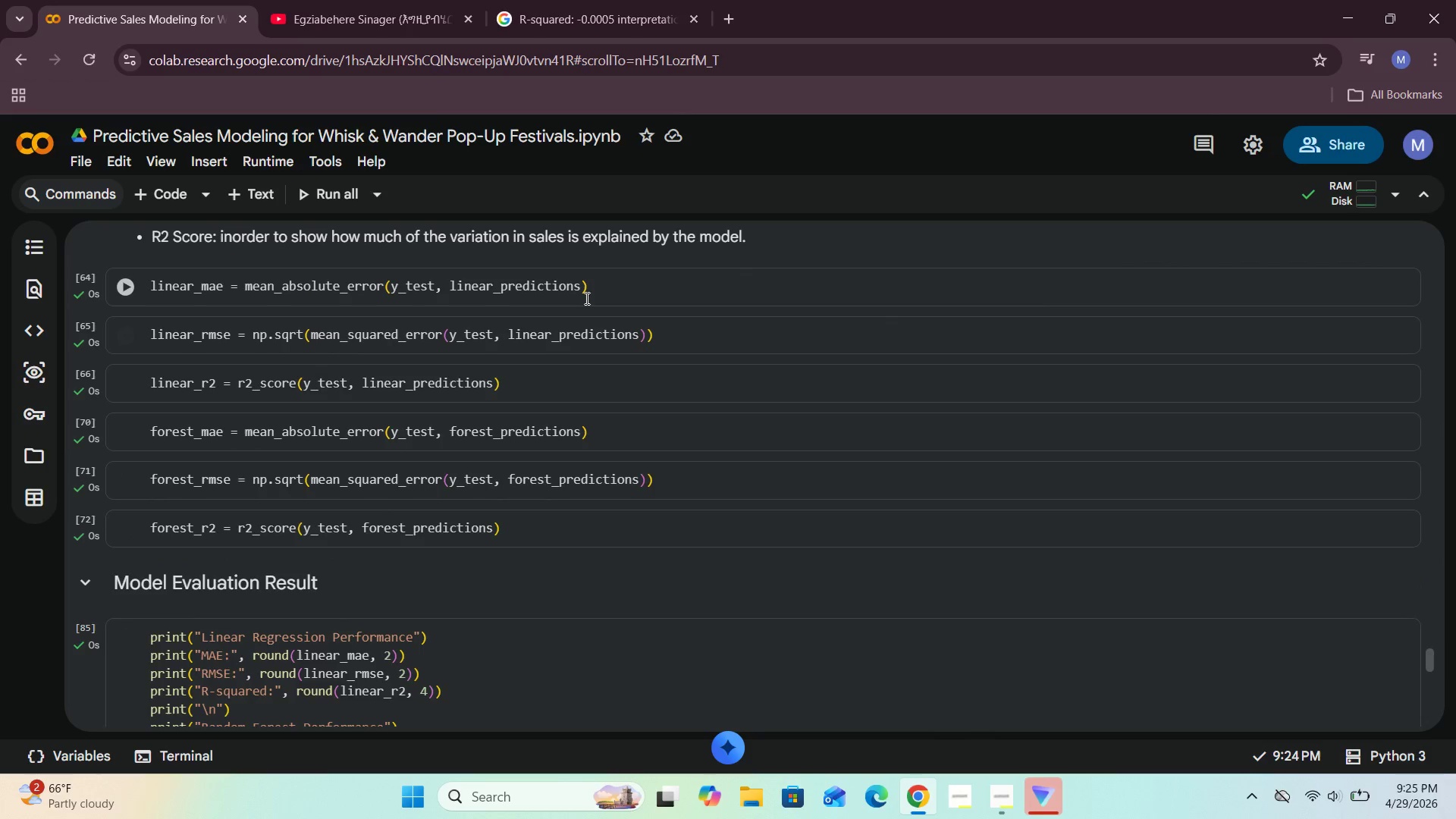 
left_click_drag(start_coordinate=[600, 287], to_coordinate=[134, 290])
 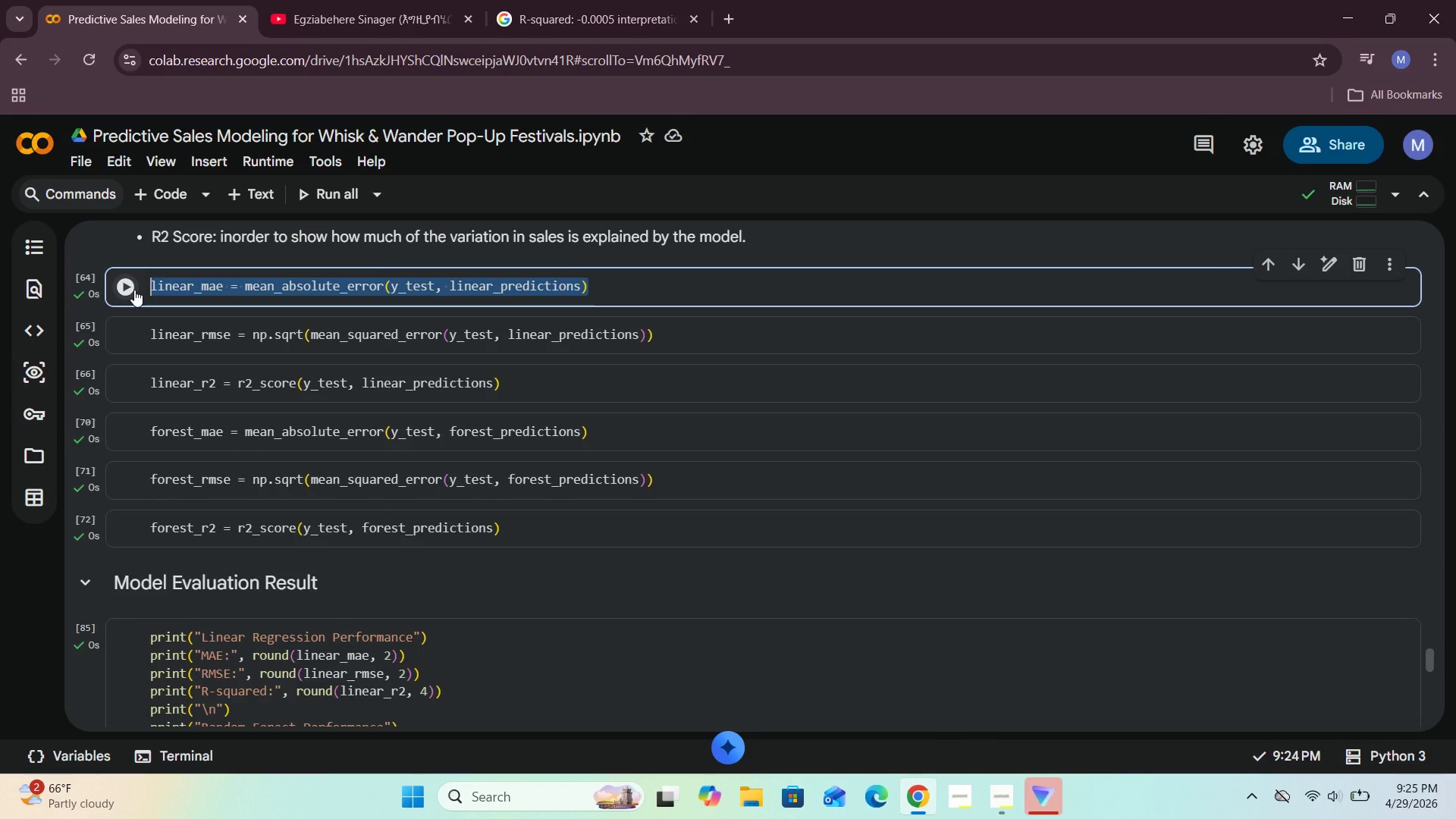 
key(Control+C)
 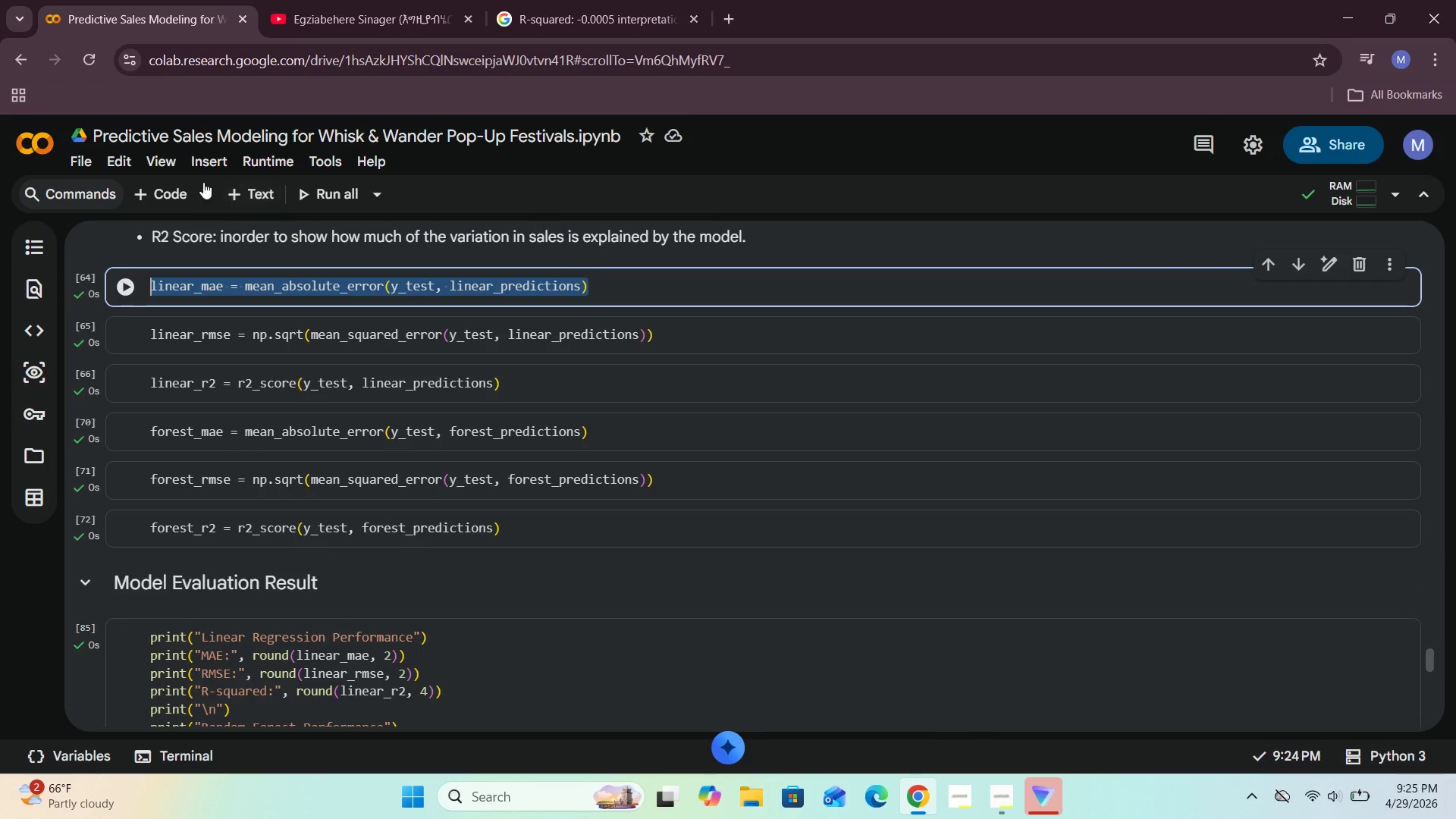 
left_click([162, 188])
 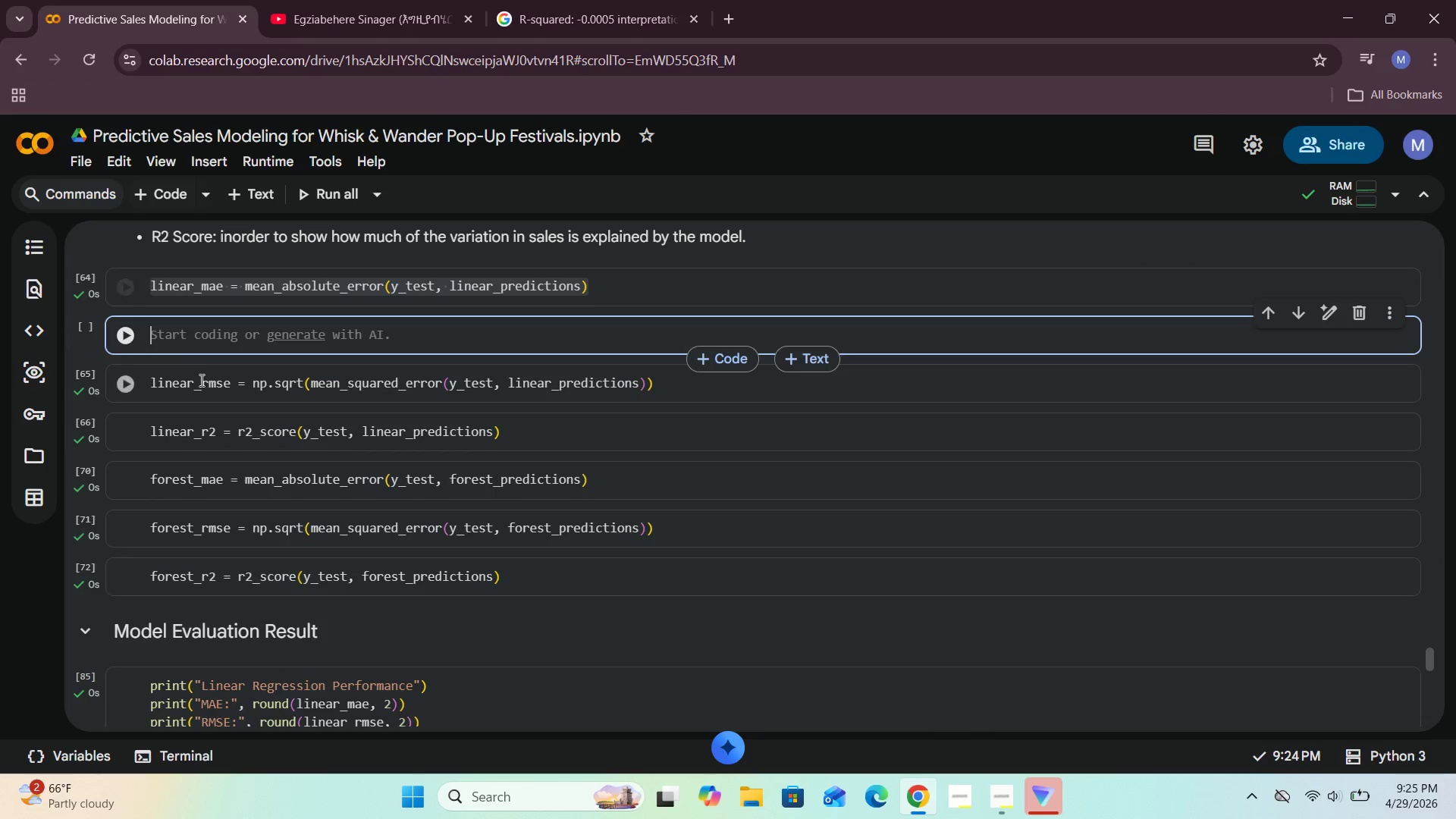 
left_click([177, 343])
 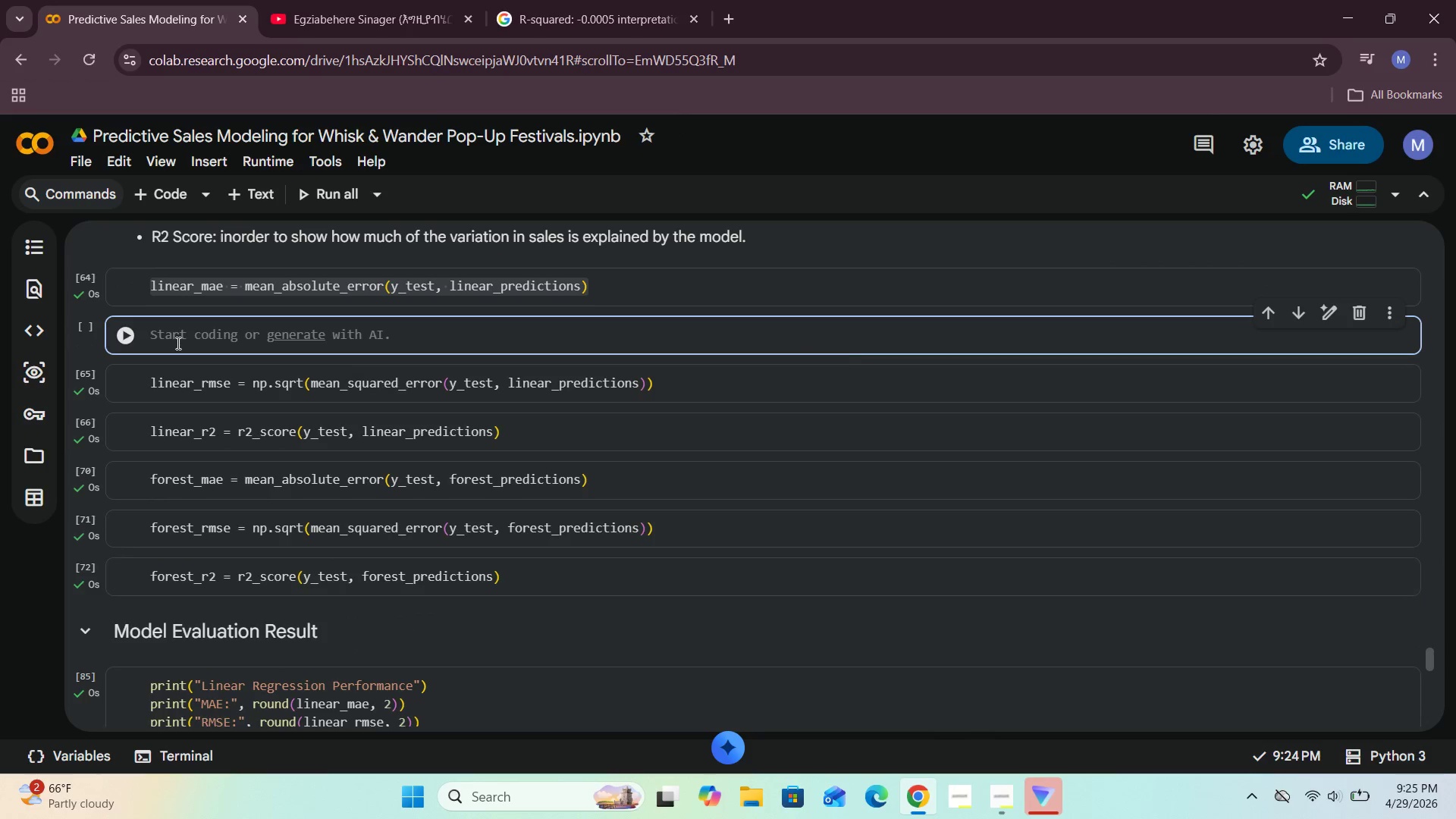 
key(Control+V)
 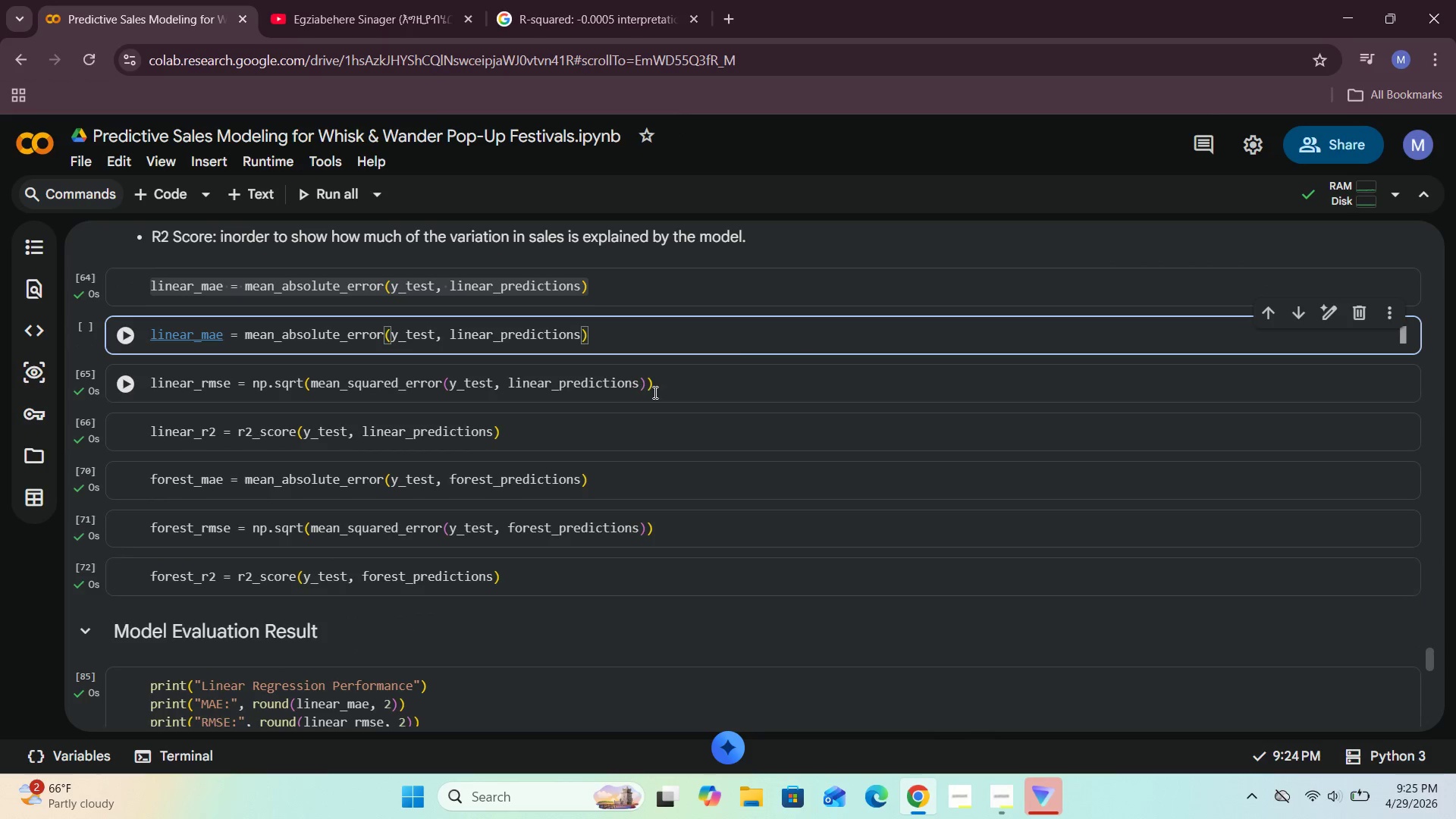 
left_click_drag(start_coordinate=[657, 384], to_coordinate=[146, 362])
 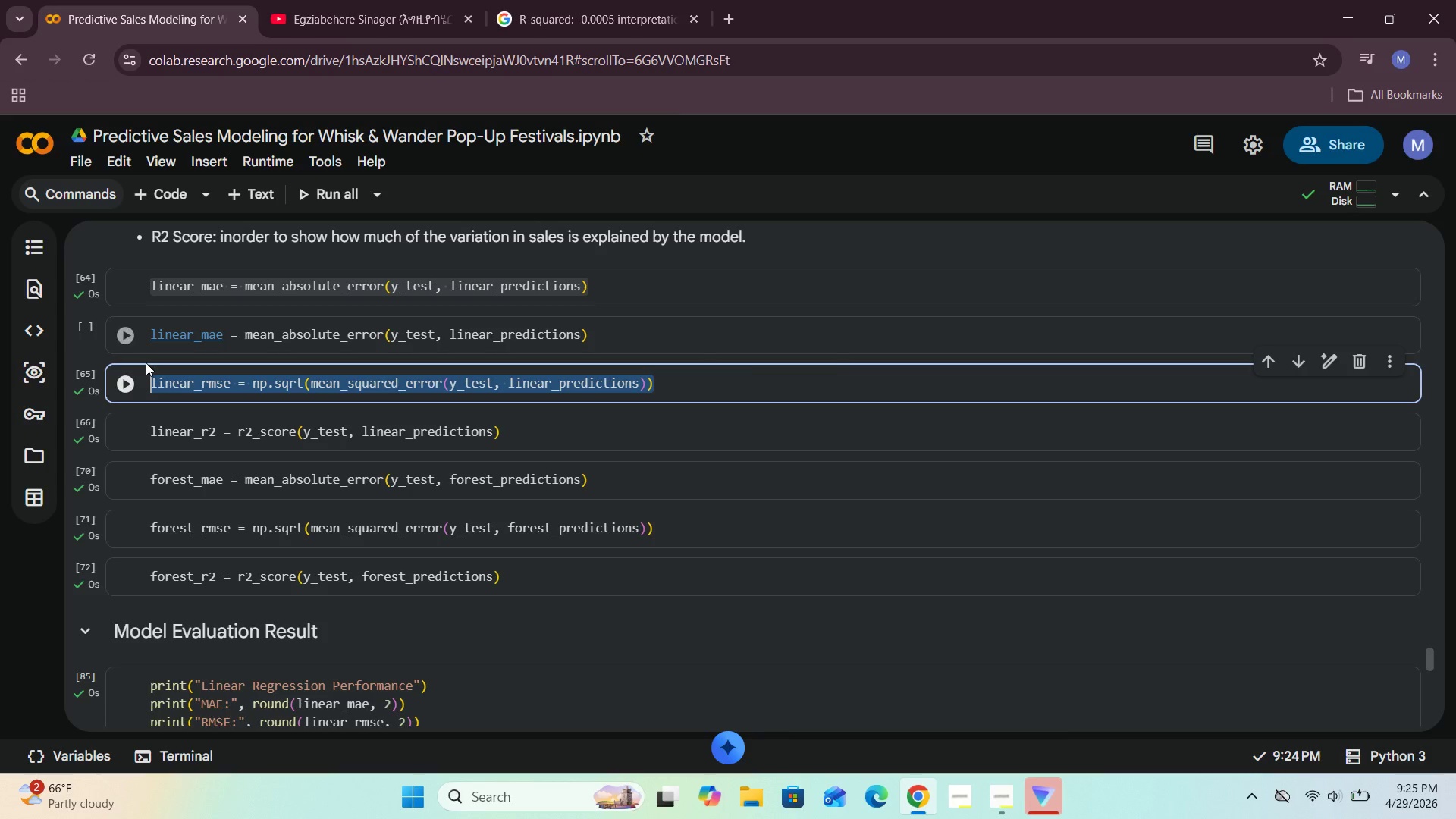 
key(Control+C)
 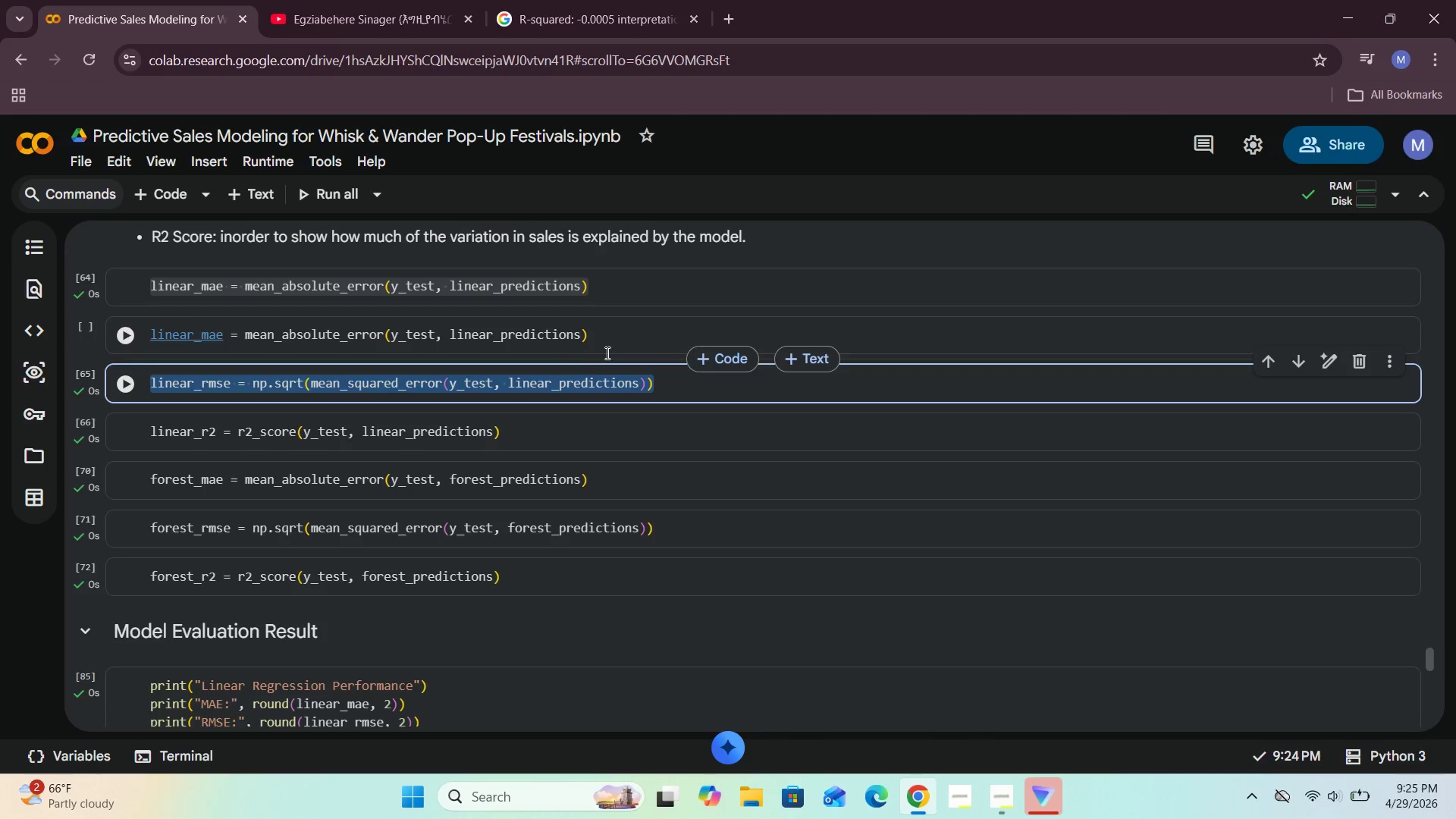 
left_click([626, 337])
 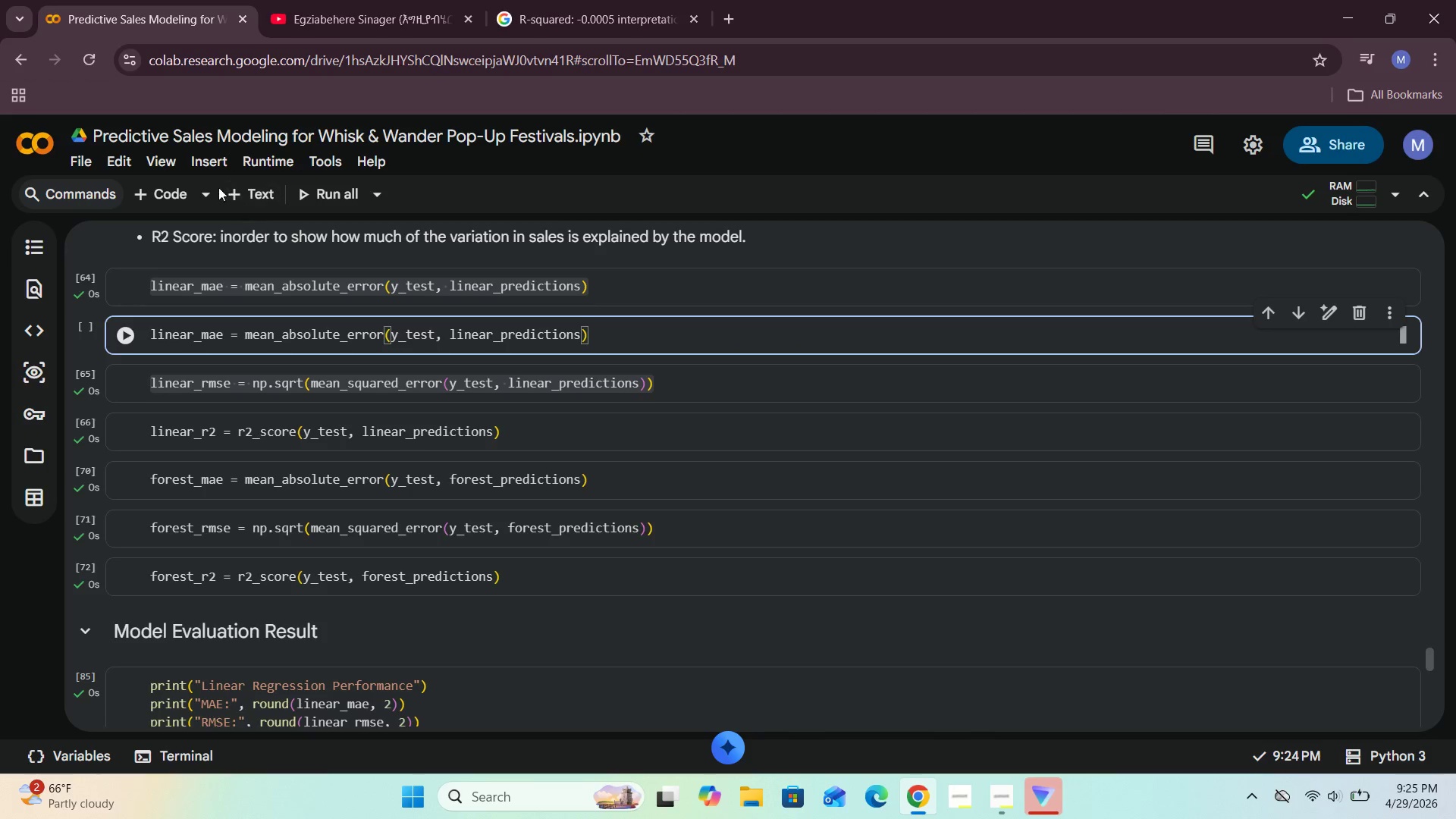 
left_click([171, 184])
 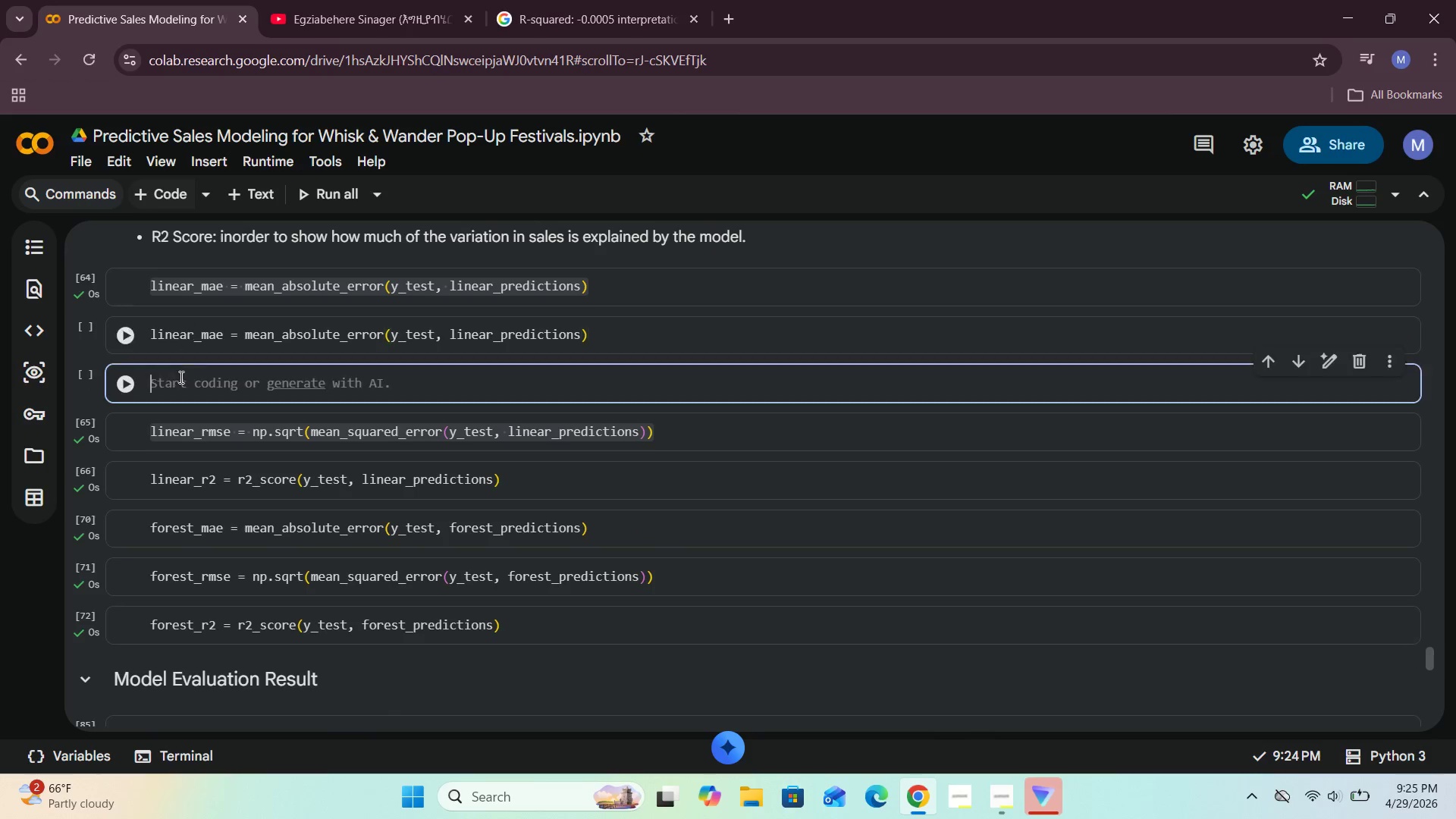 
left_click([175, 388])
 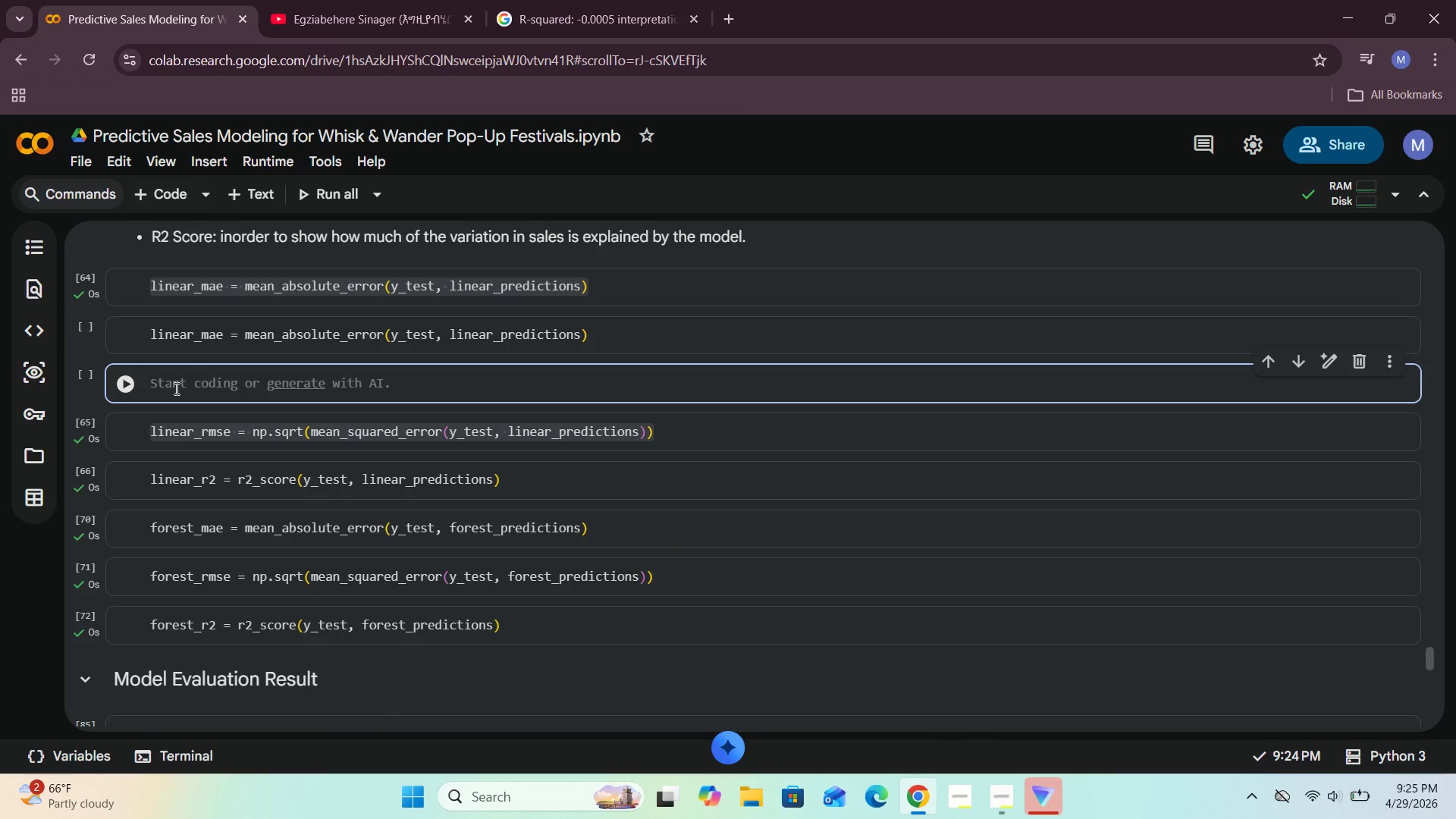 
key(Control+V)
 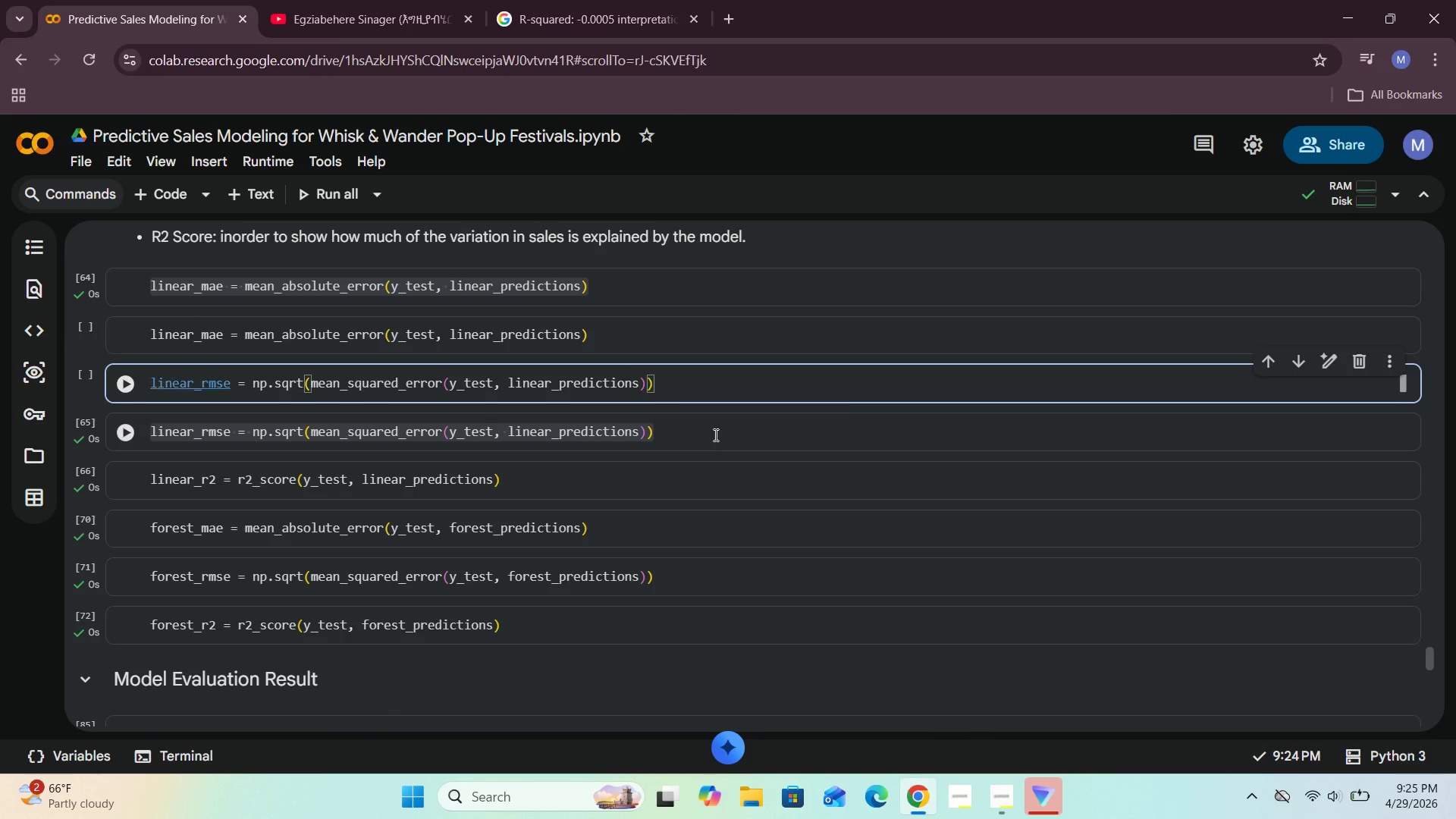 
left_click_drag(start_coordinate=[684, 431], to_coordinate=[664, 431])
 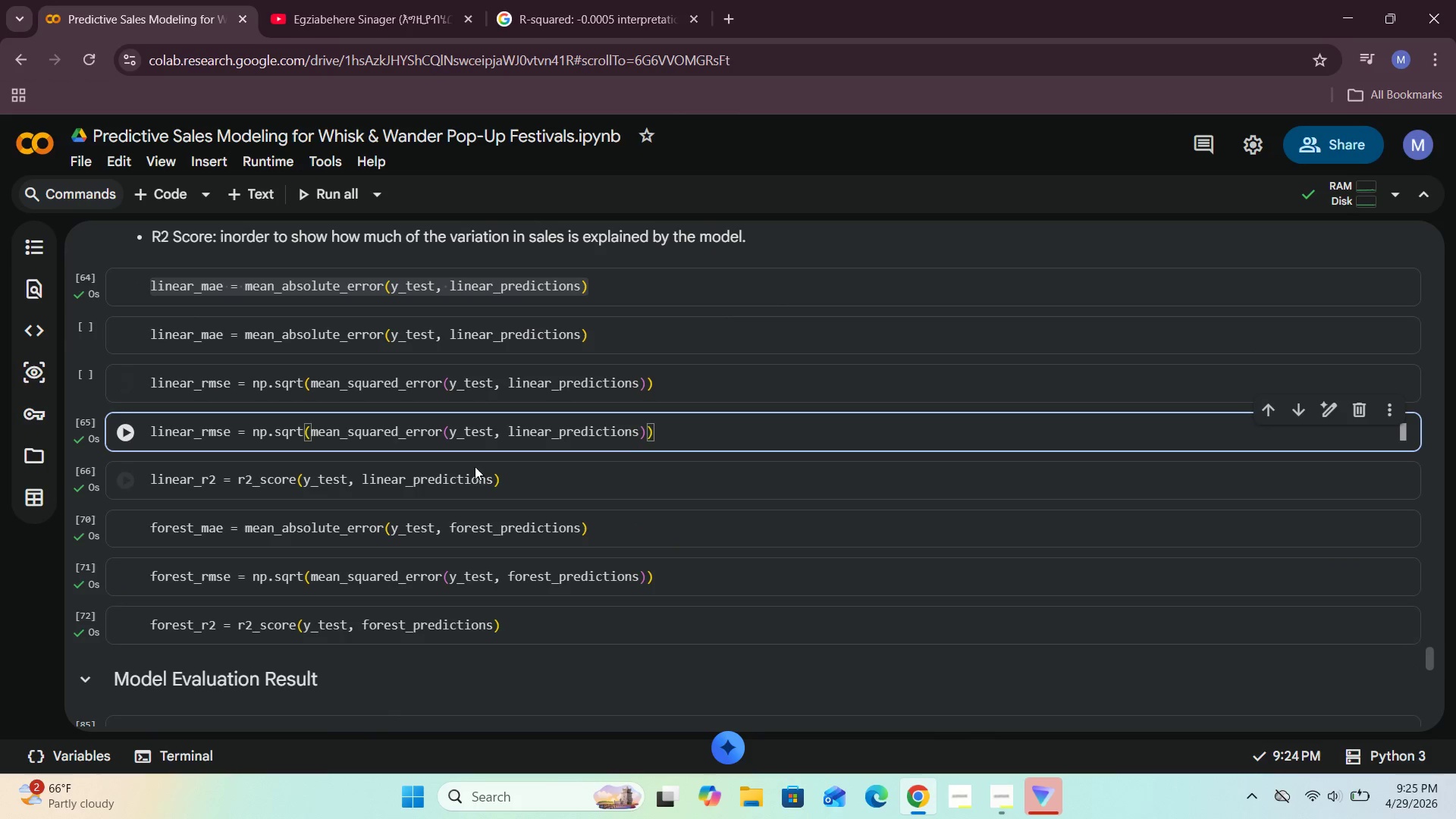 
left_click_drag(start_coordinate=[670, 381], to_coordinate=[145, 376])
 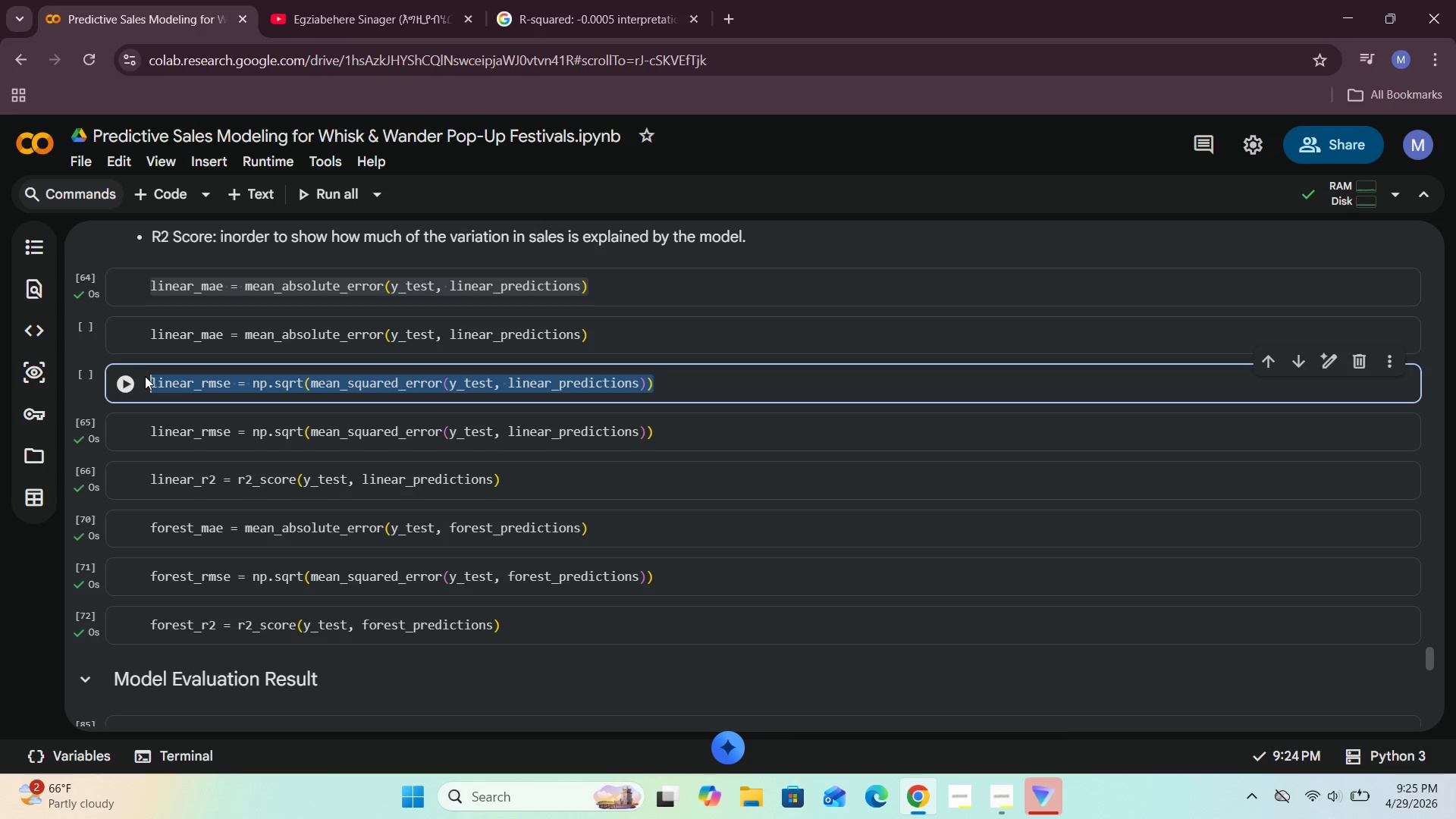 
key(Control+X)
 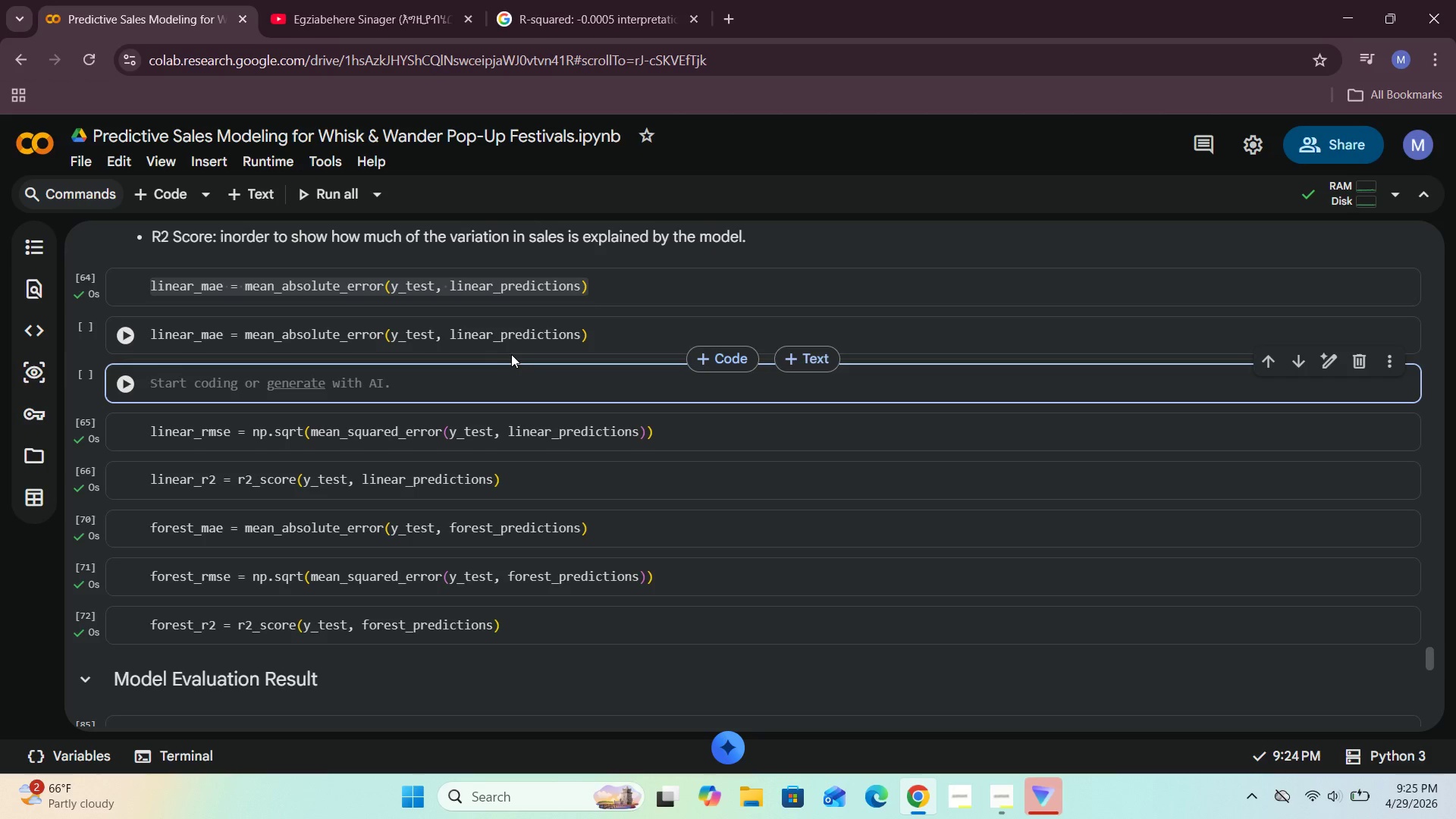 
left_click([615, 341])
 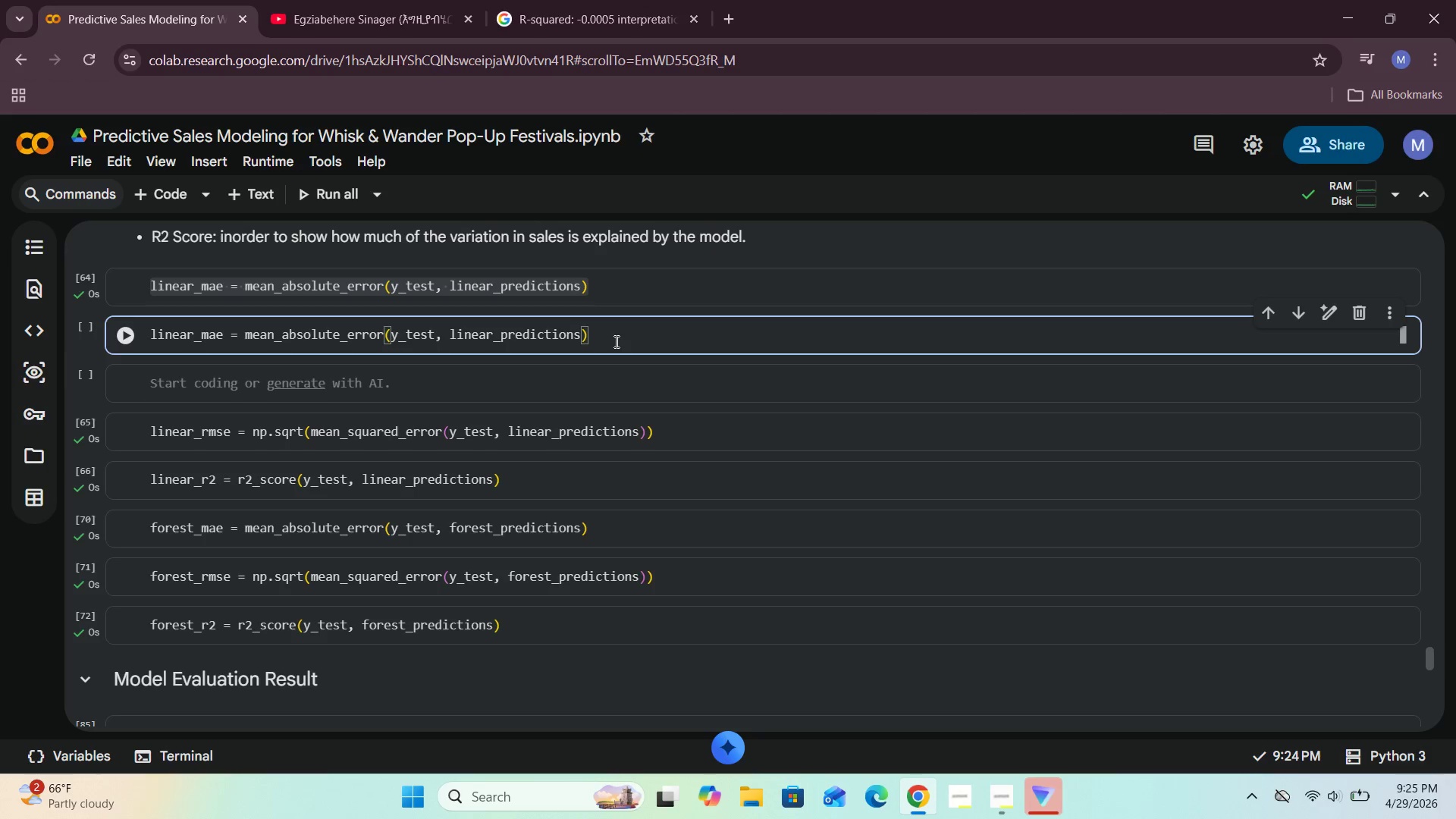 
key(Enter)
 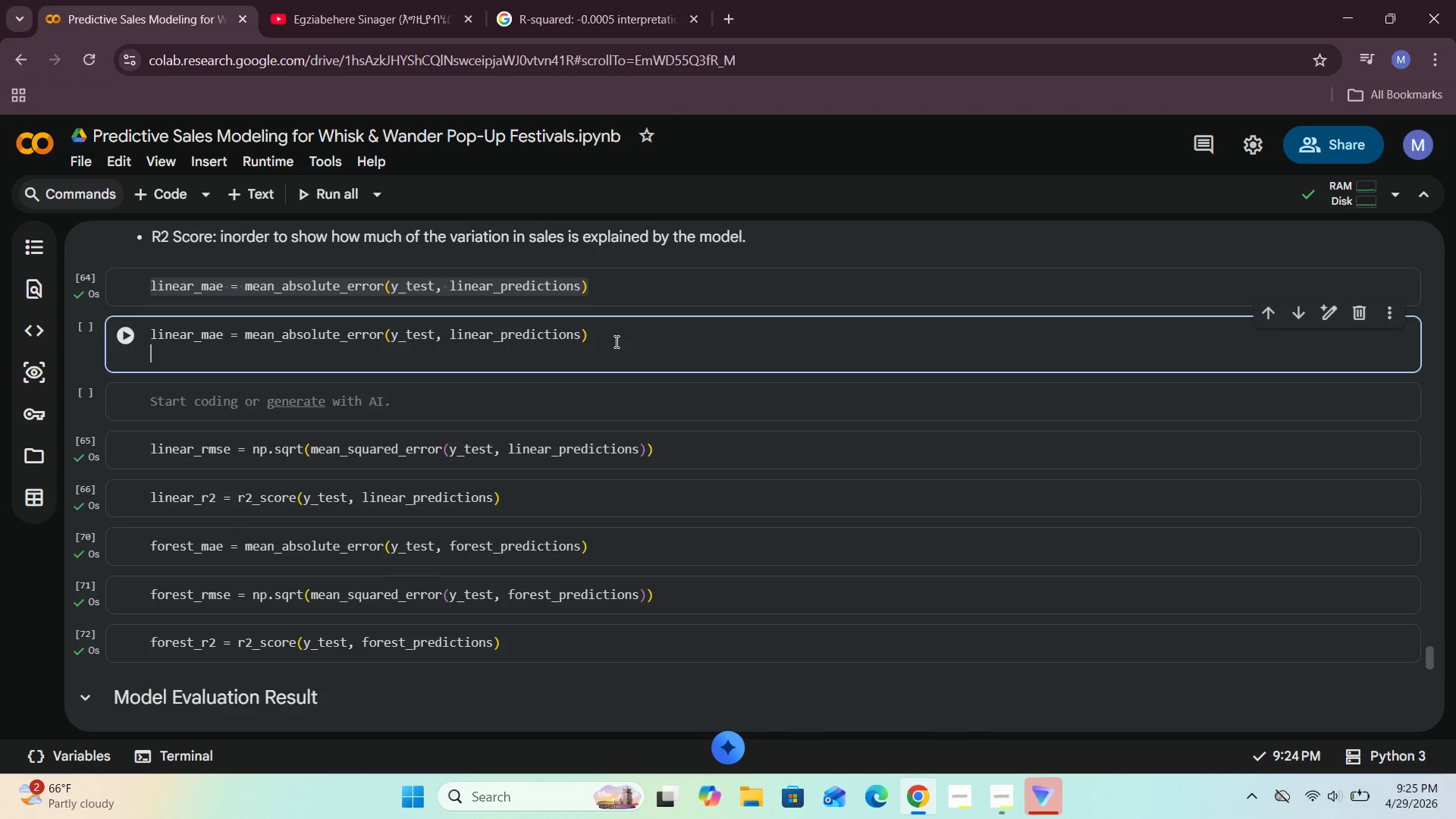 
key(Control+V)
 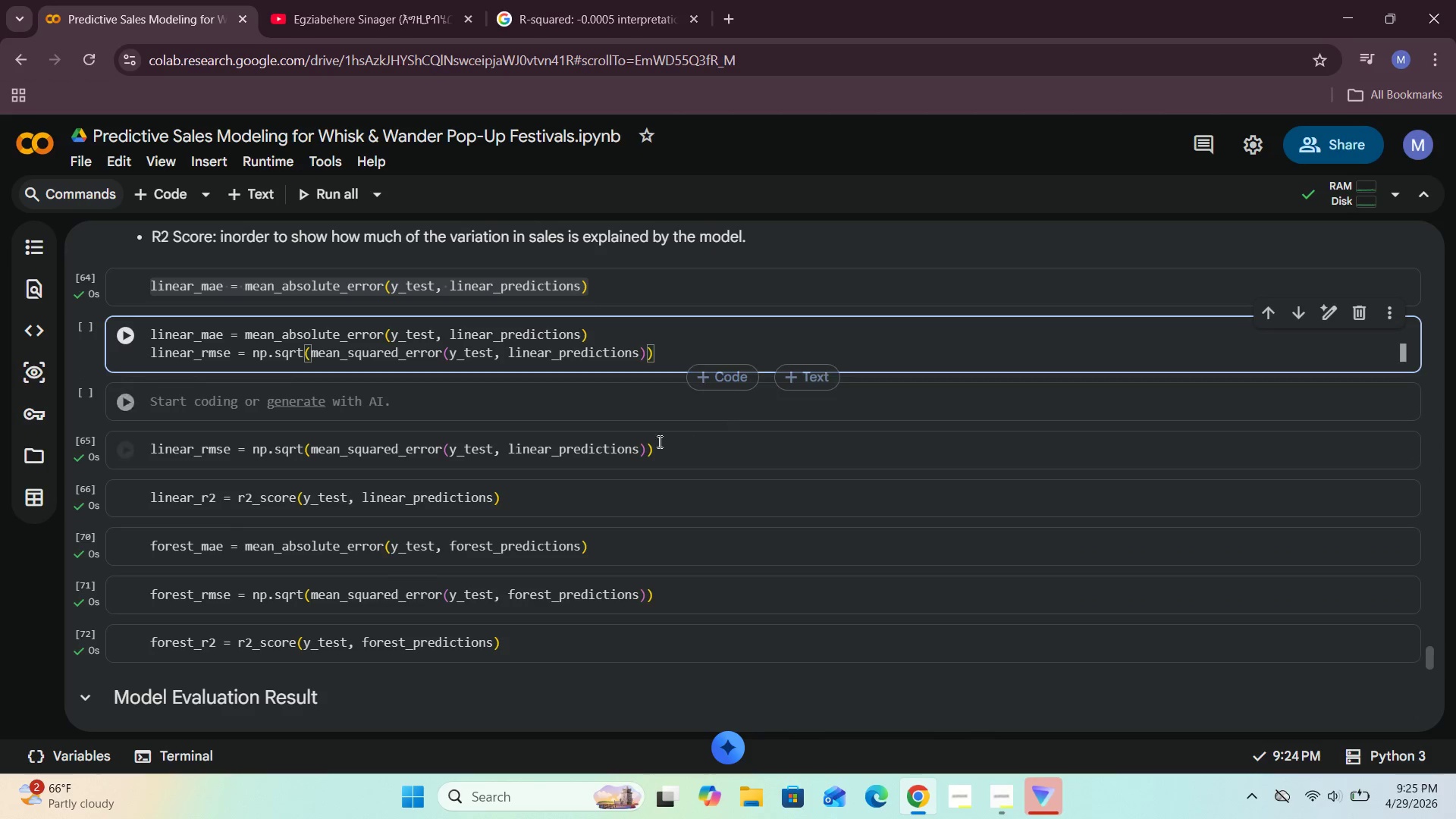 
left_click_drag(start_coordinate=[668, 451], to_coordinate=[119, 451])
 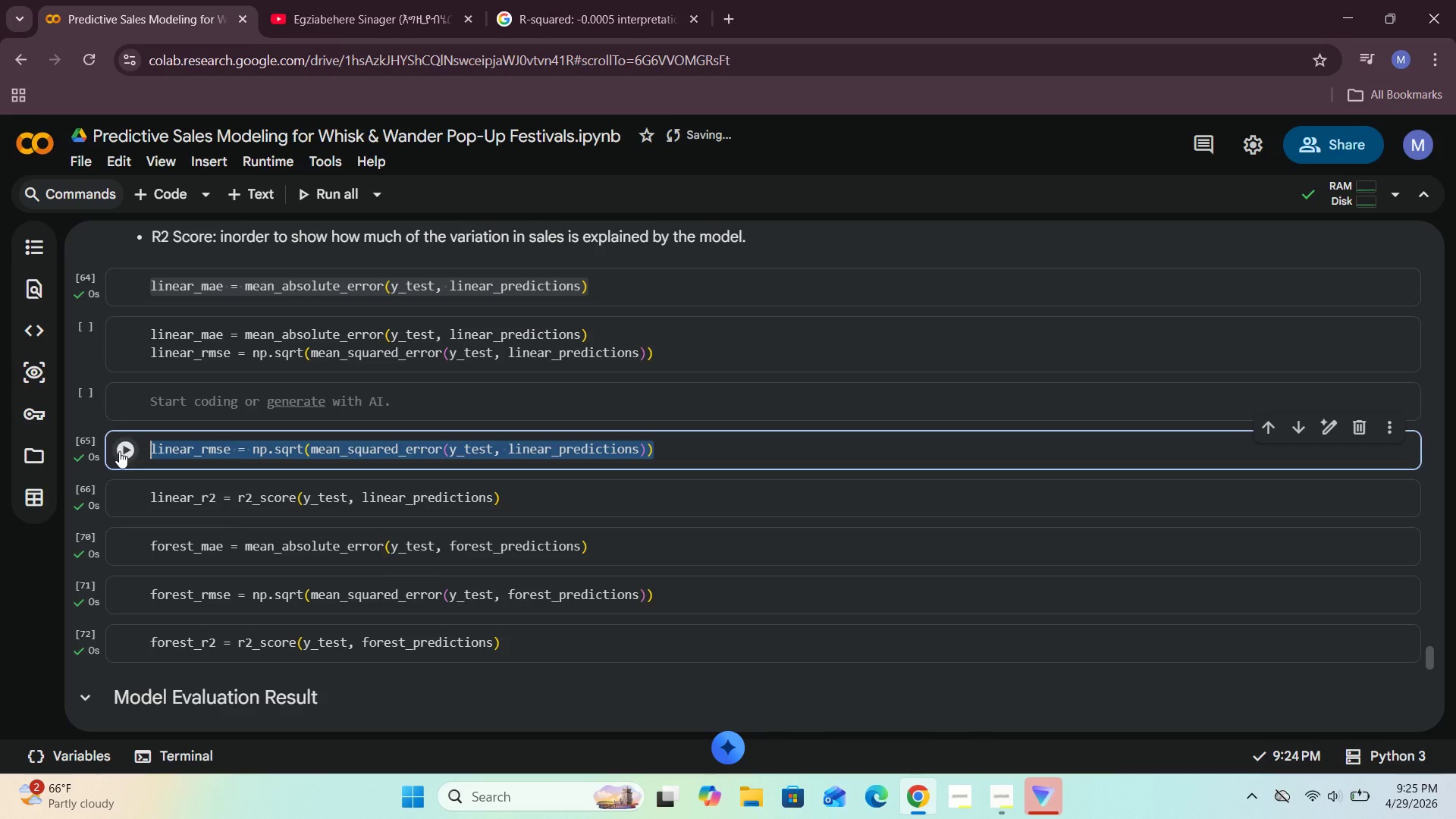 
key(Control+C)
 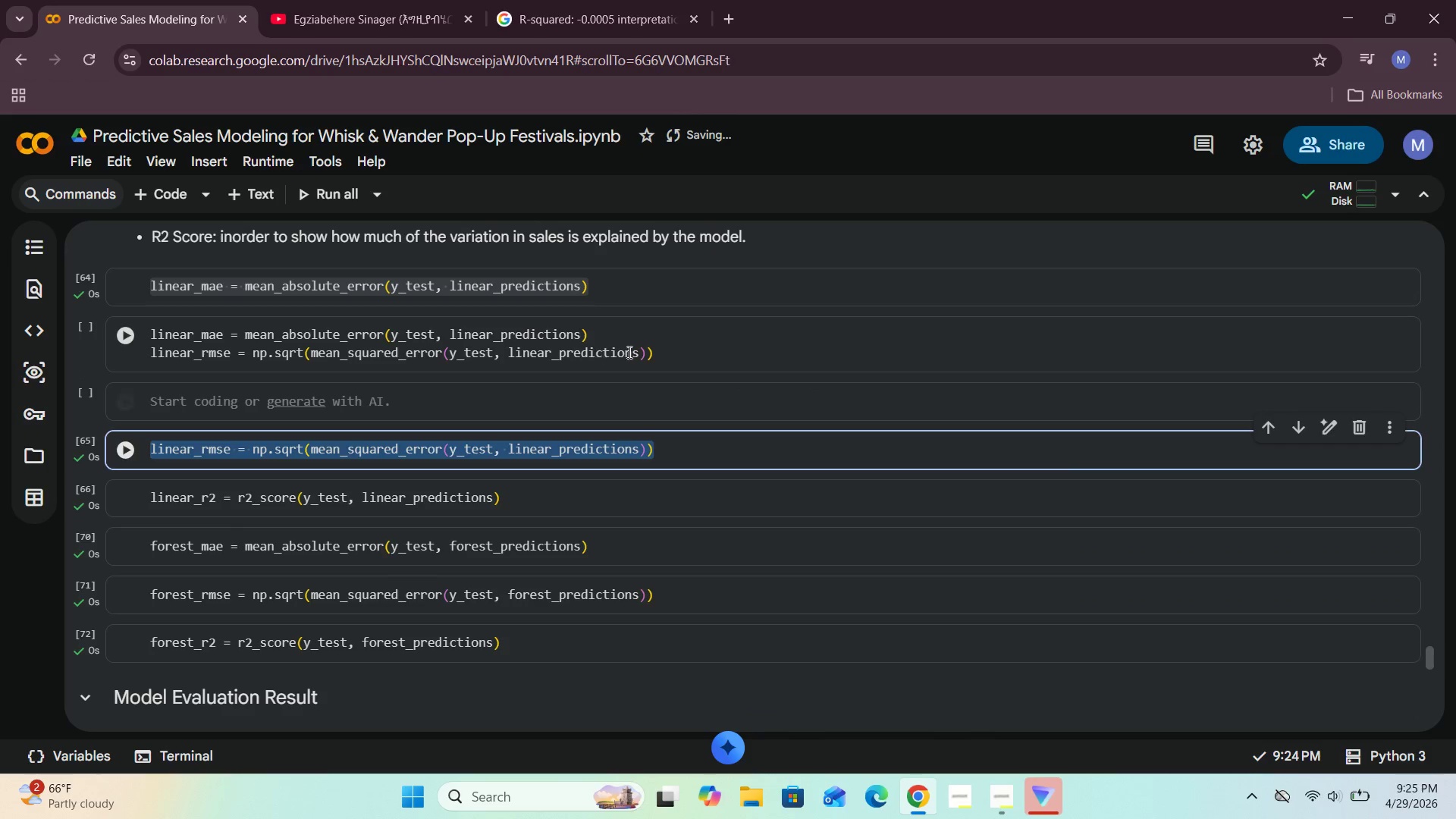 
double_click([679, 354])
 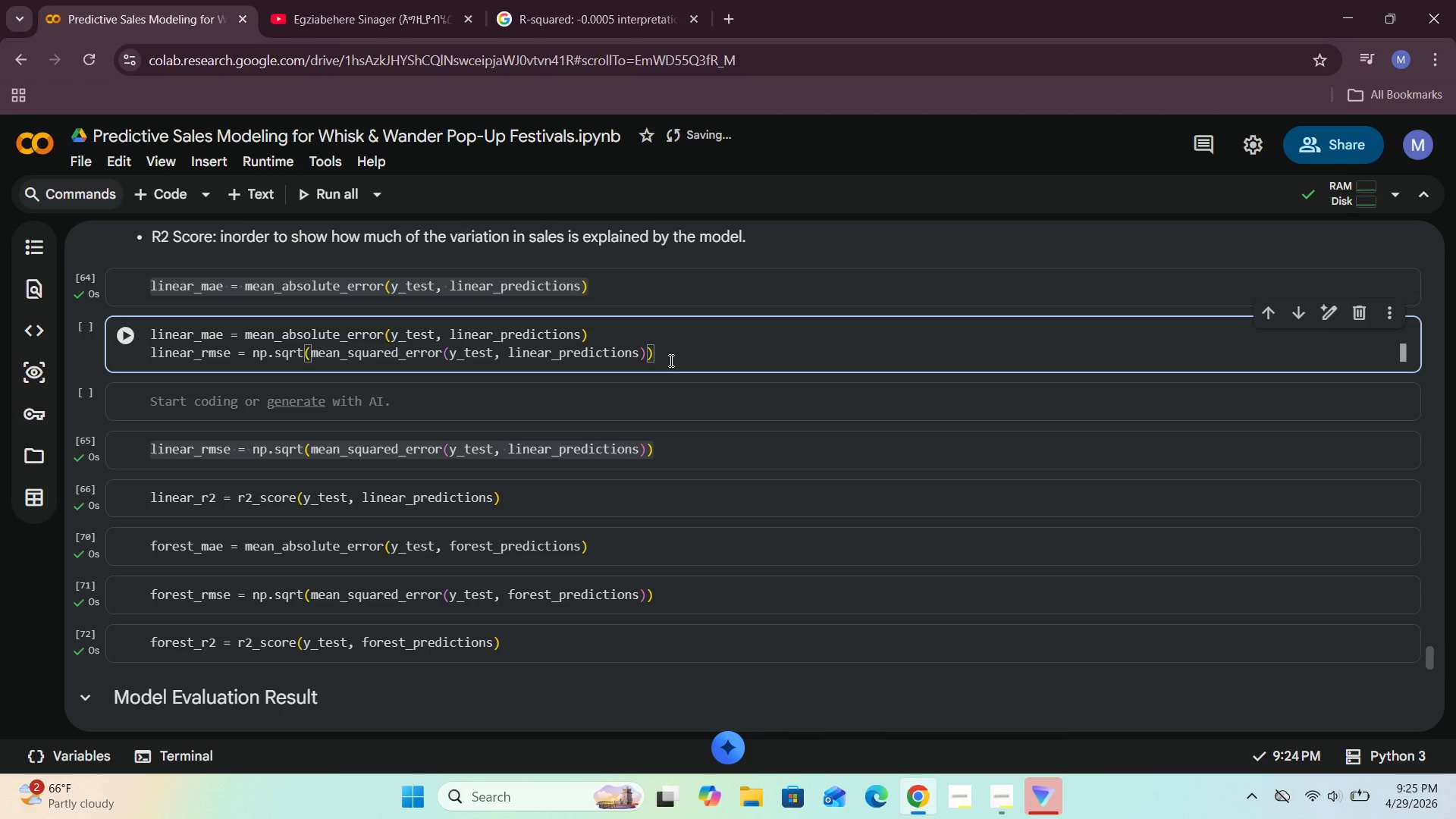 
key(Enter)
 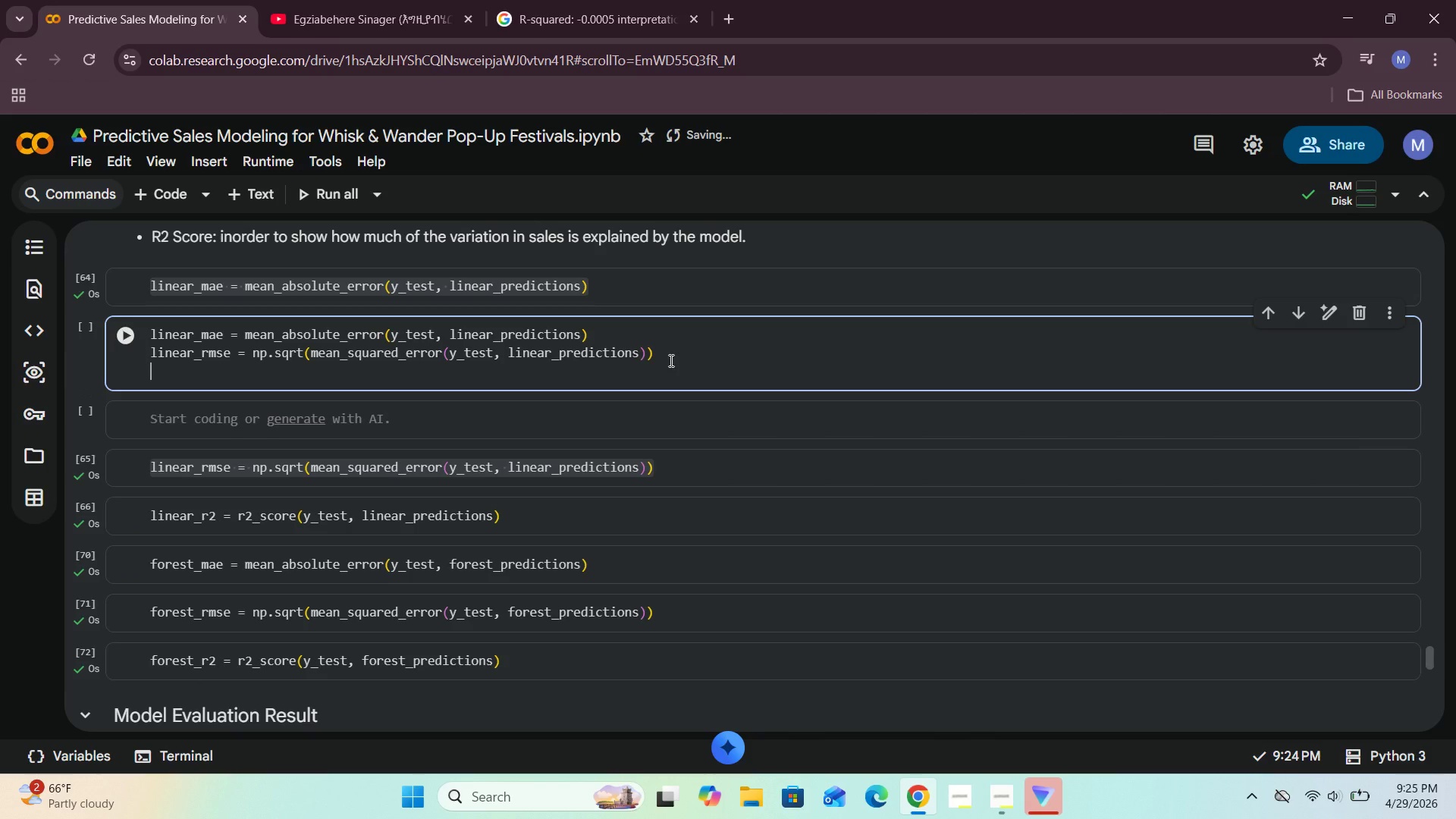 
key(Control+V)
 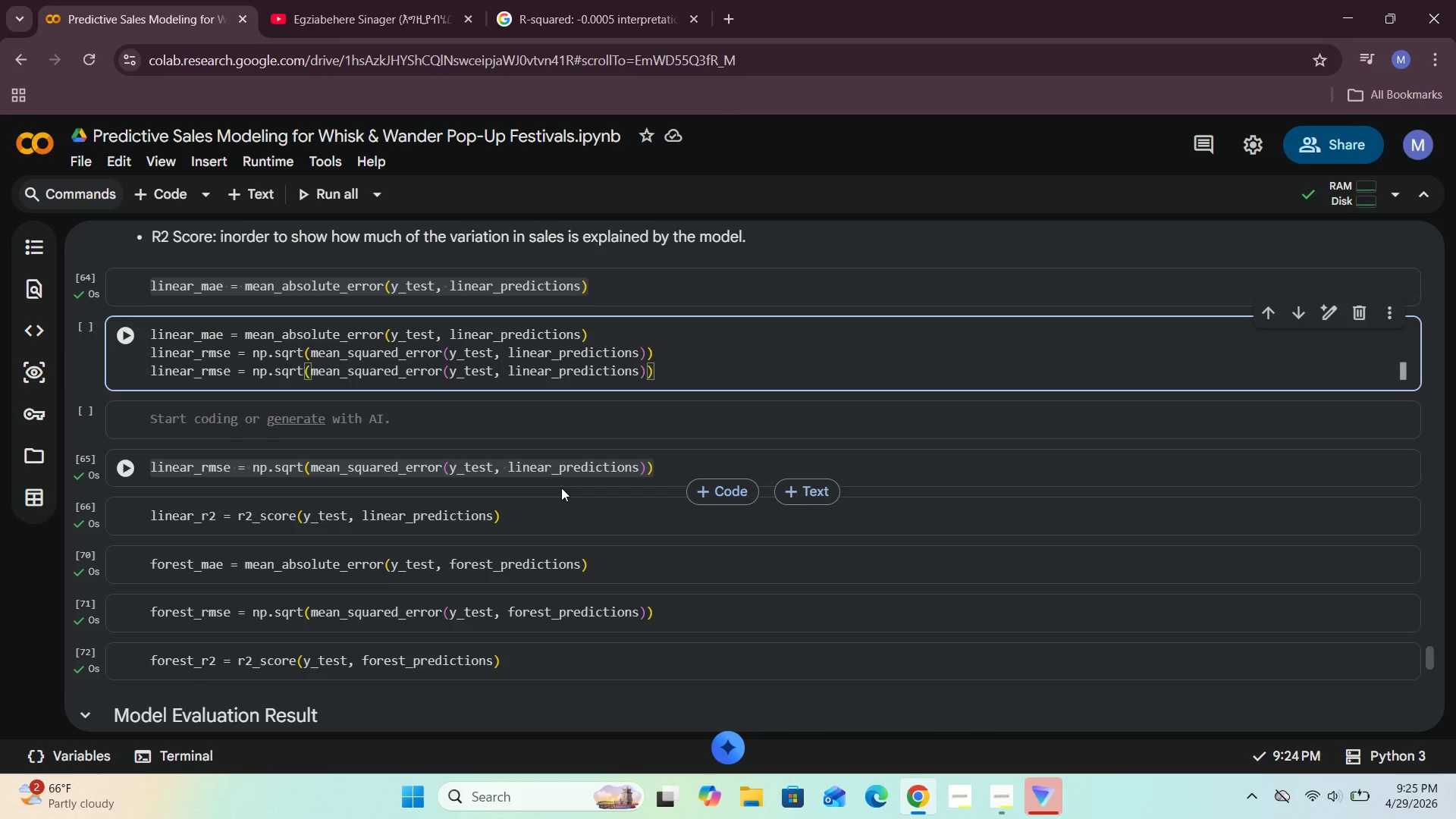 
left_click([679, 466])
 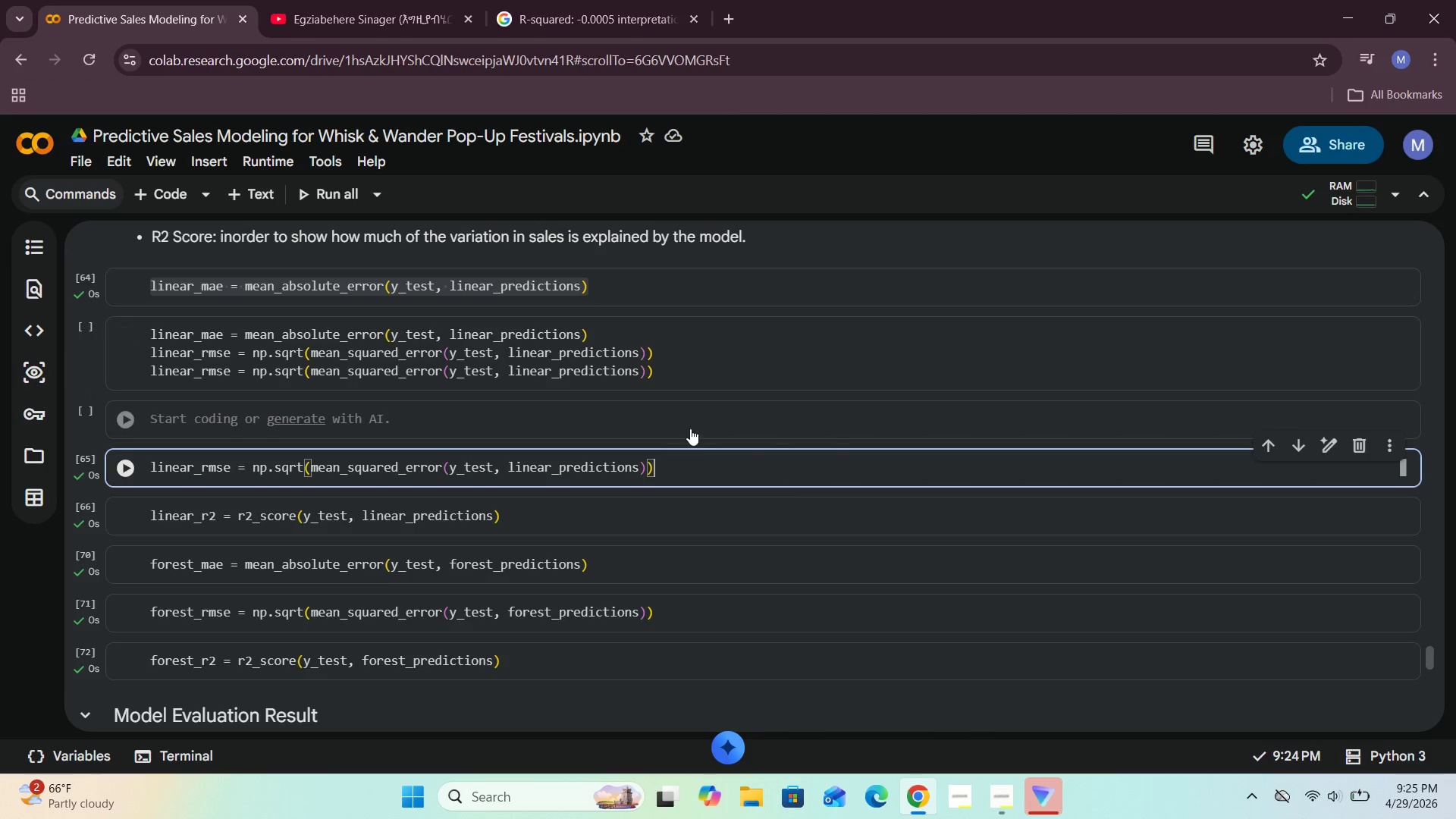 
left_click([691, 422])
 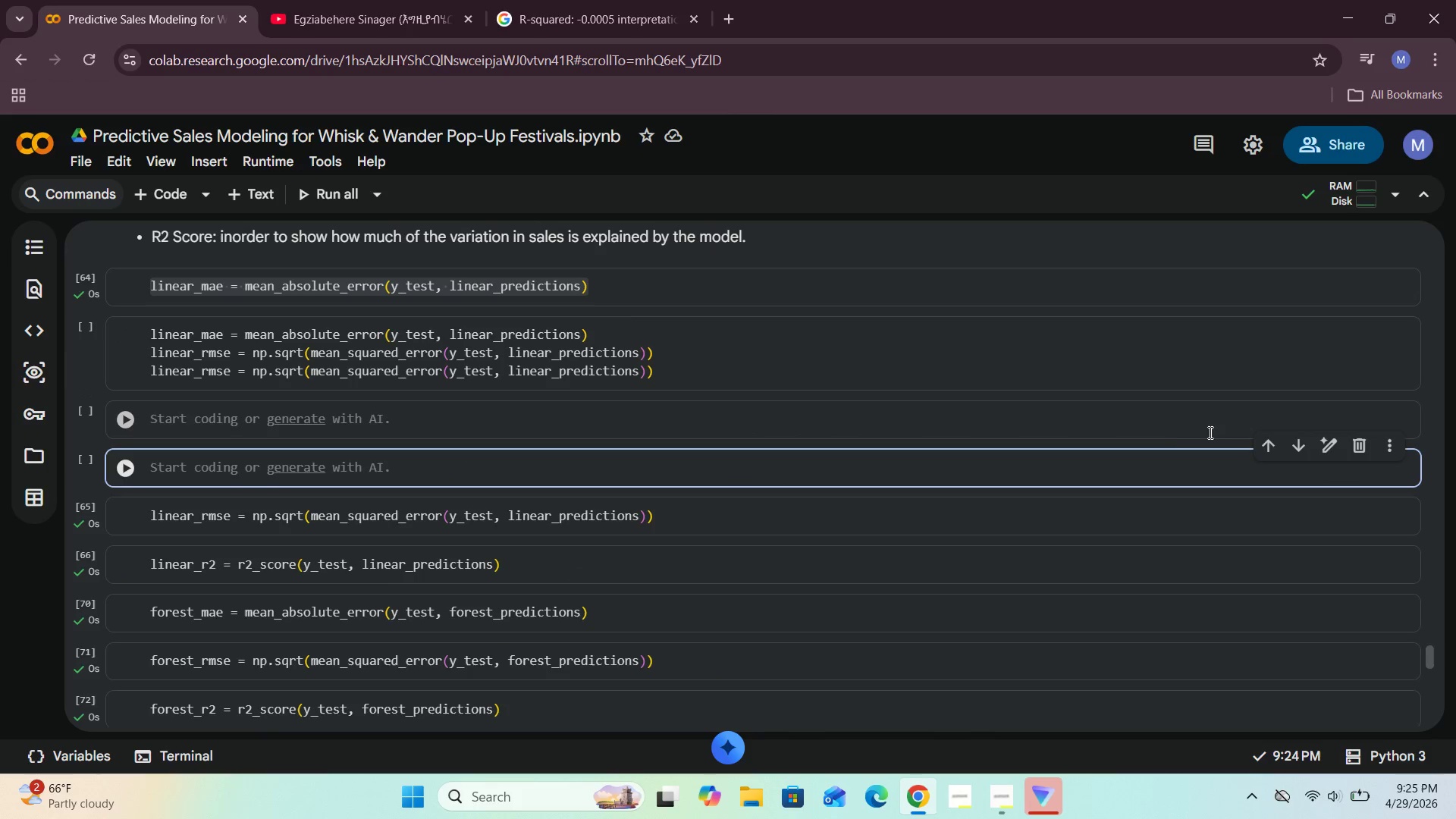 
left_click([1162, 422])
 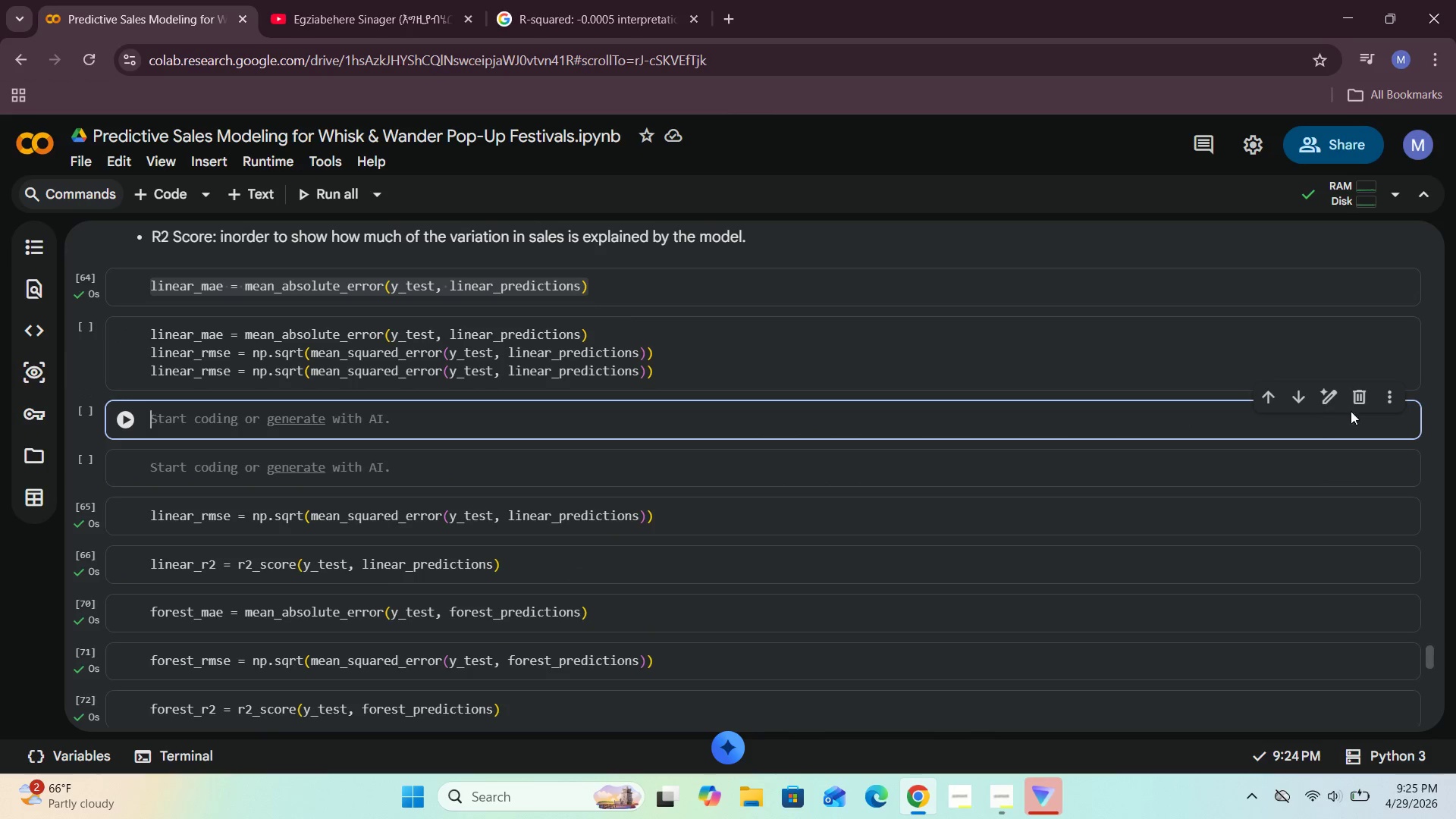 
left_click([1356, 397])
 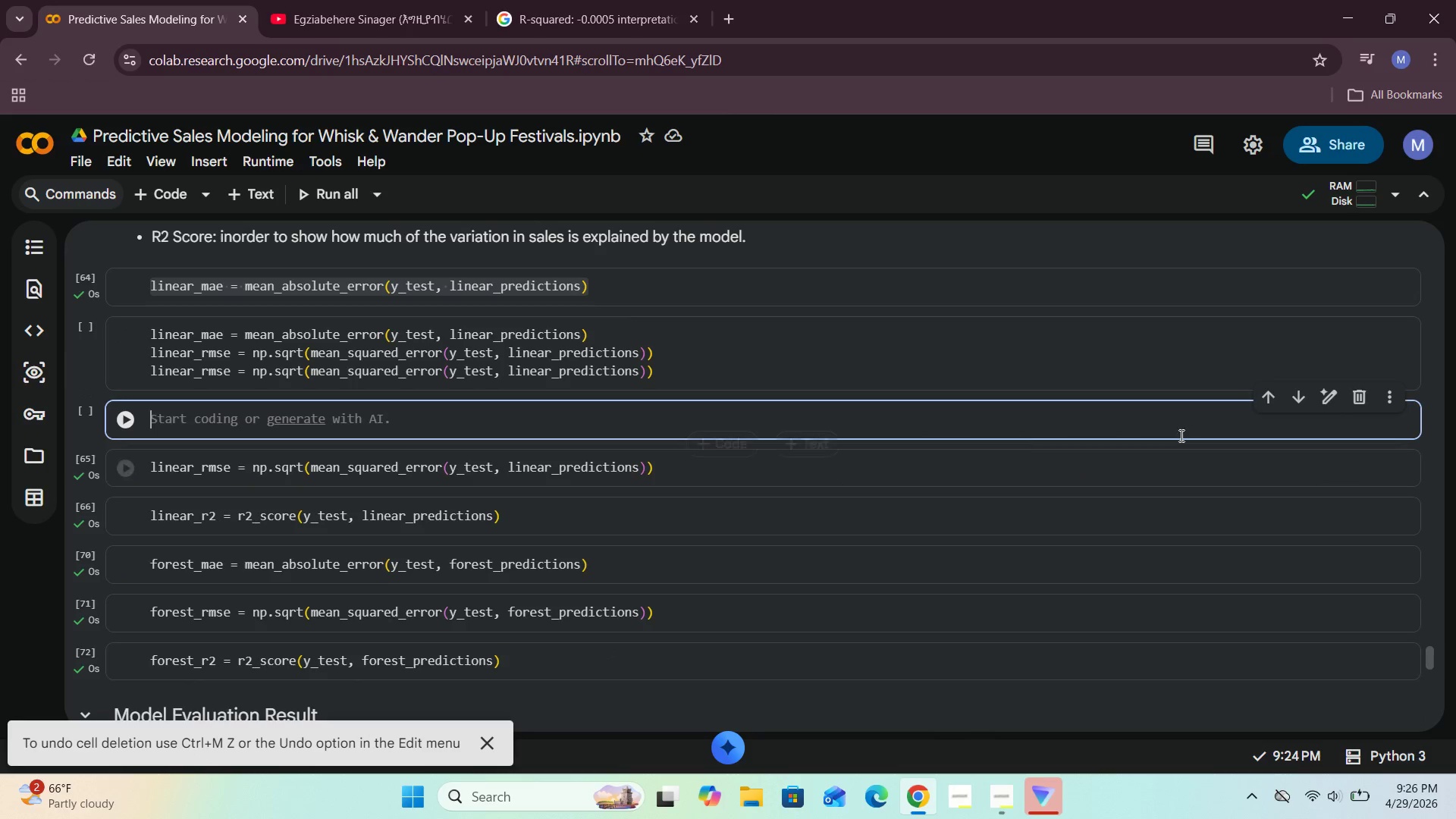 
left_click([1360, 403])
 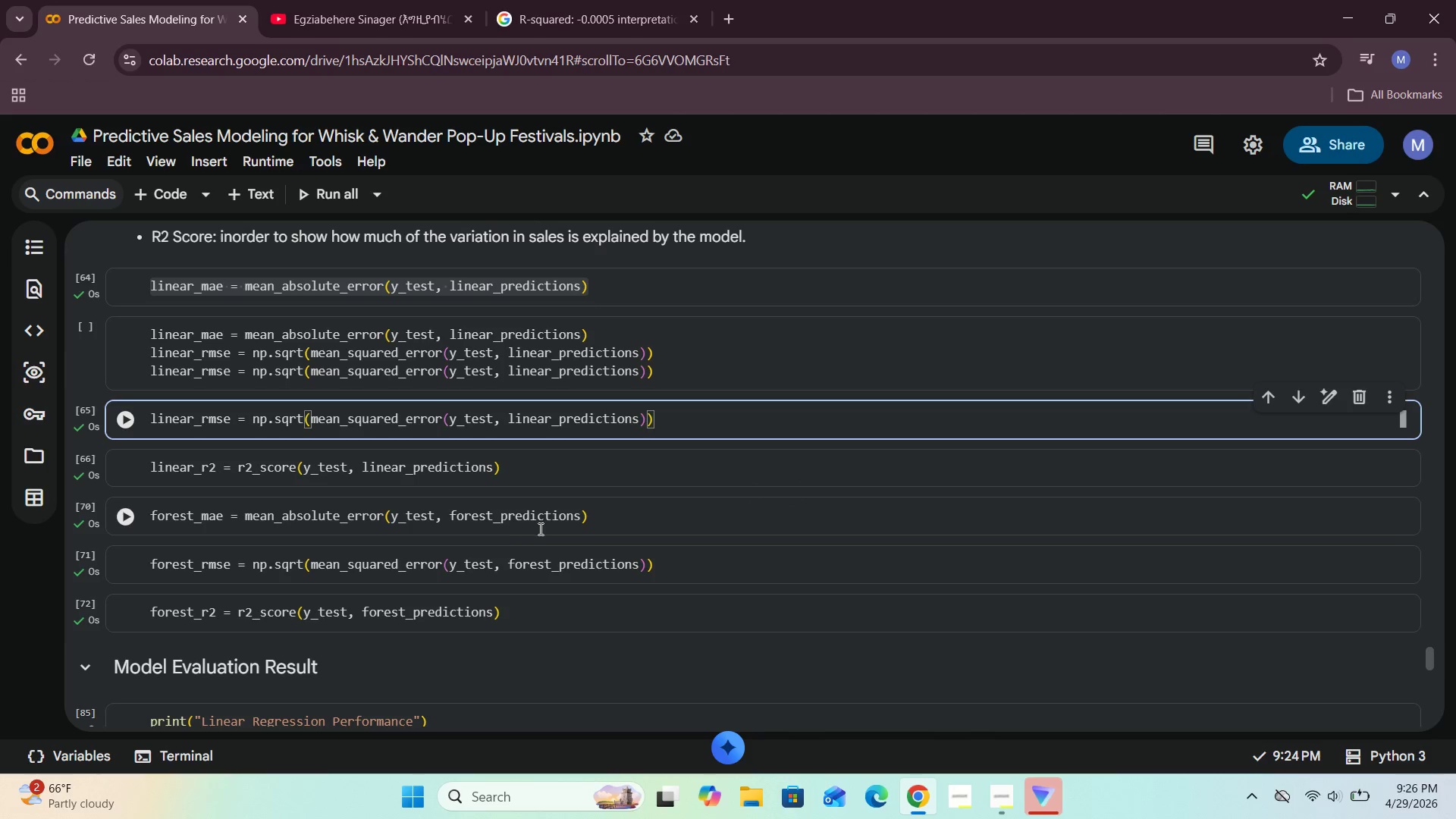 
wait(17.91)
 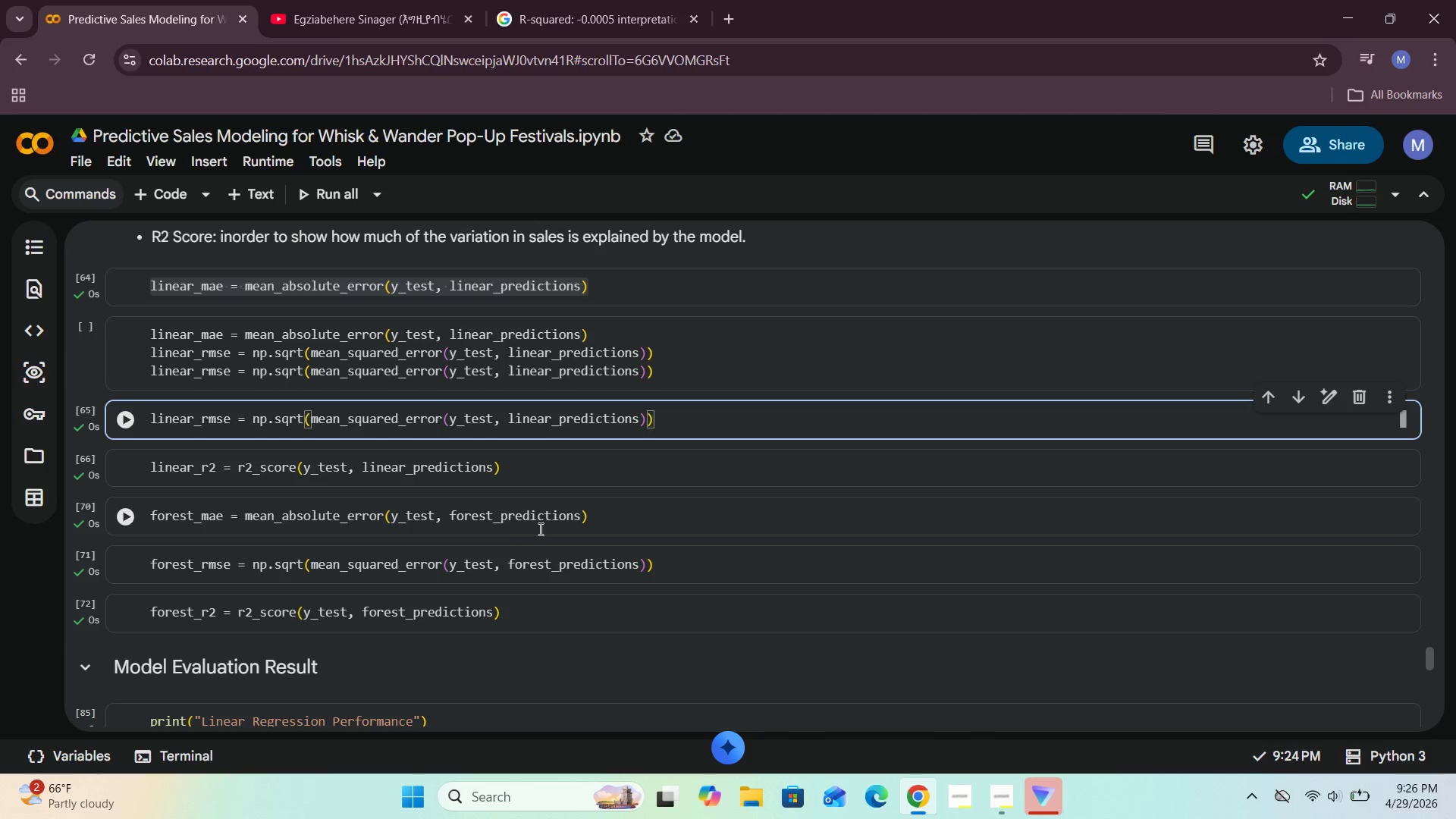 
left_click_drag(start_coordinate=[662, 372], to_coordinate=[126, 379])
 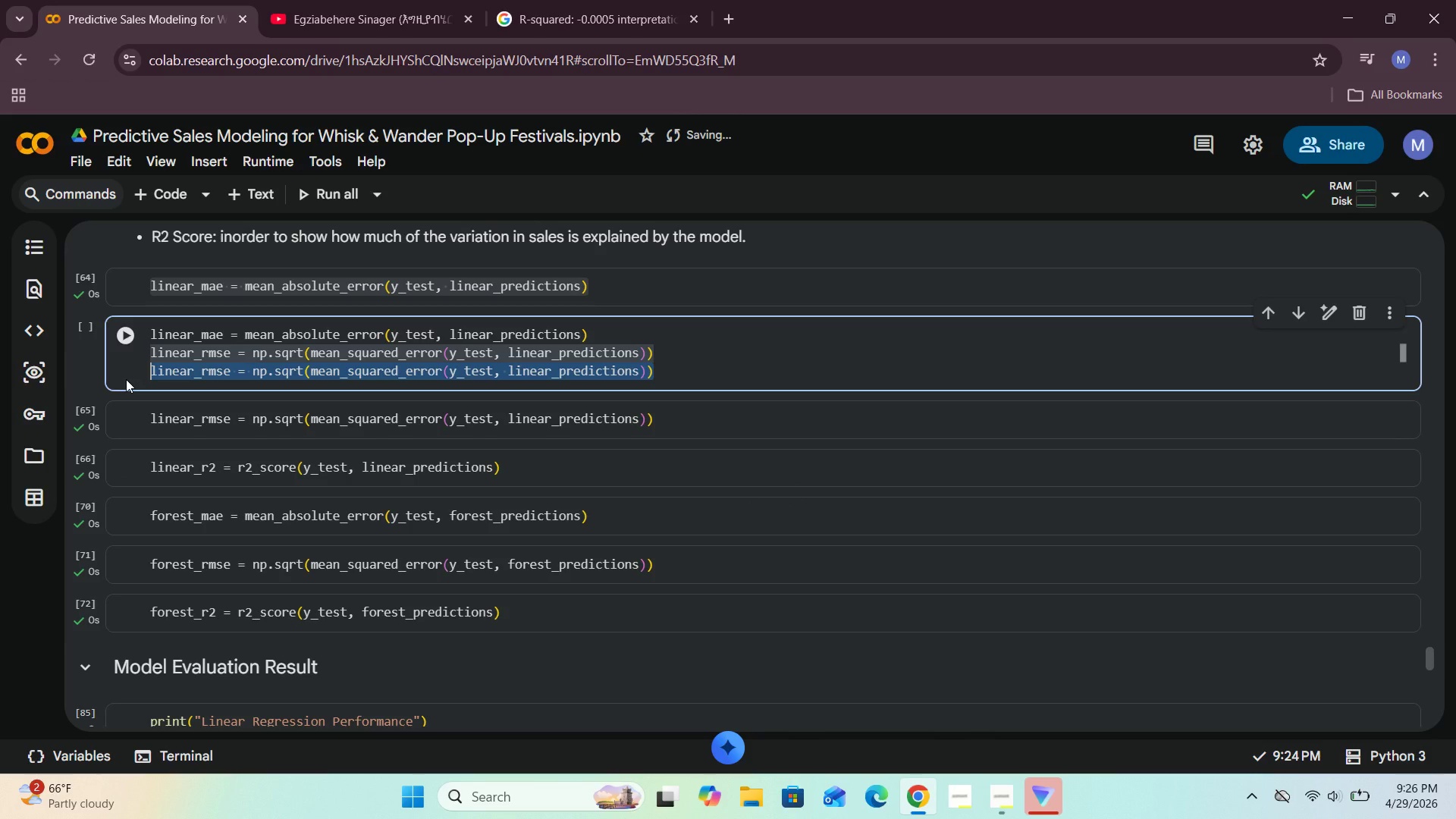 
key(Backspace)
 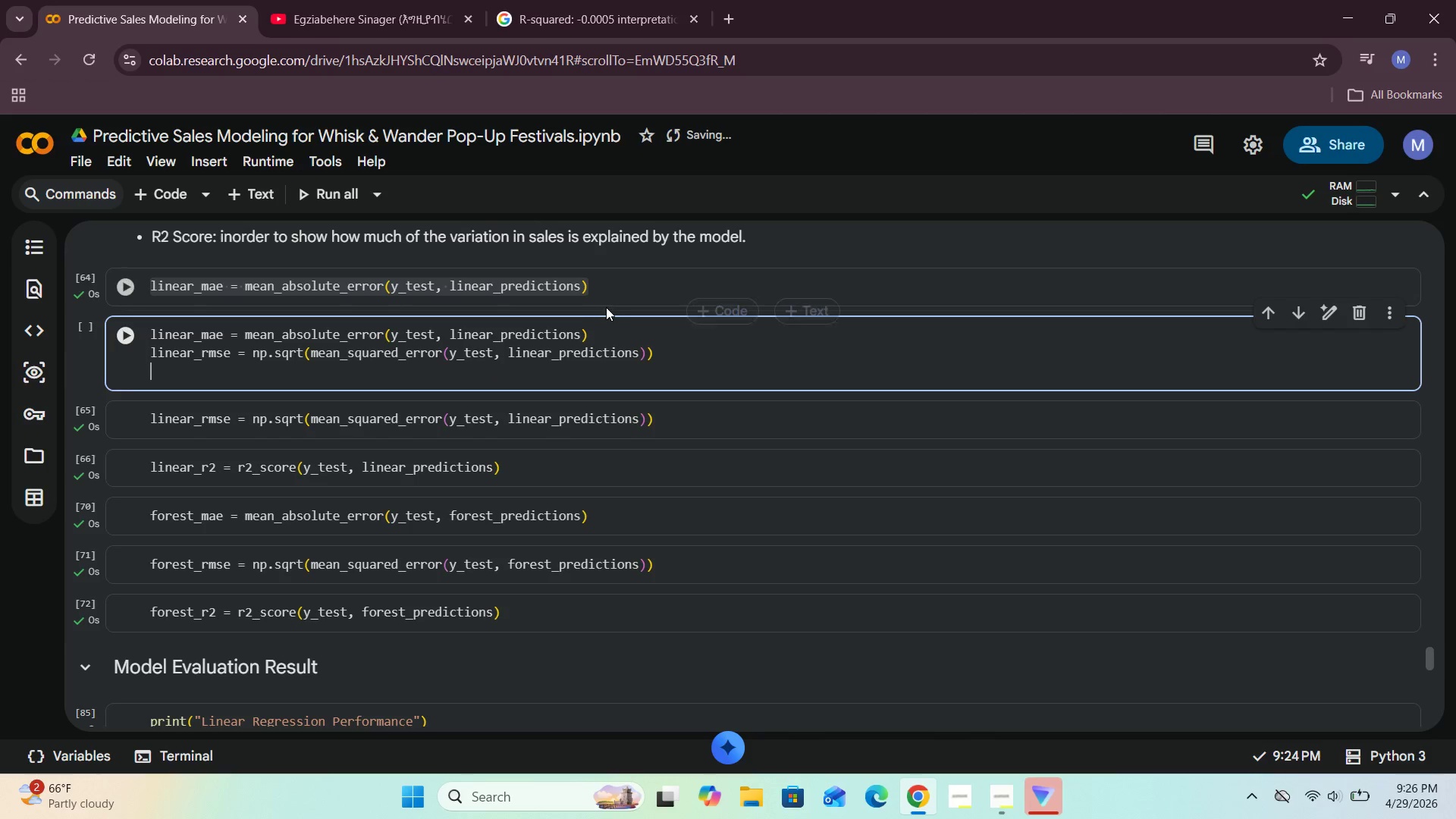 
left_click([629, 287])
 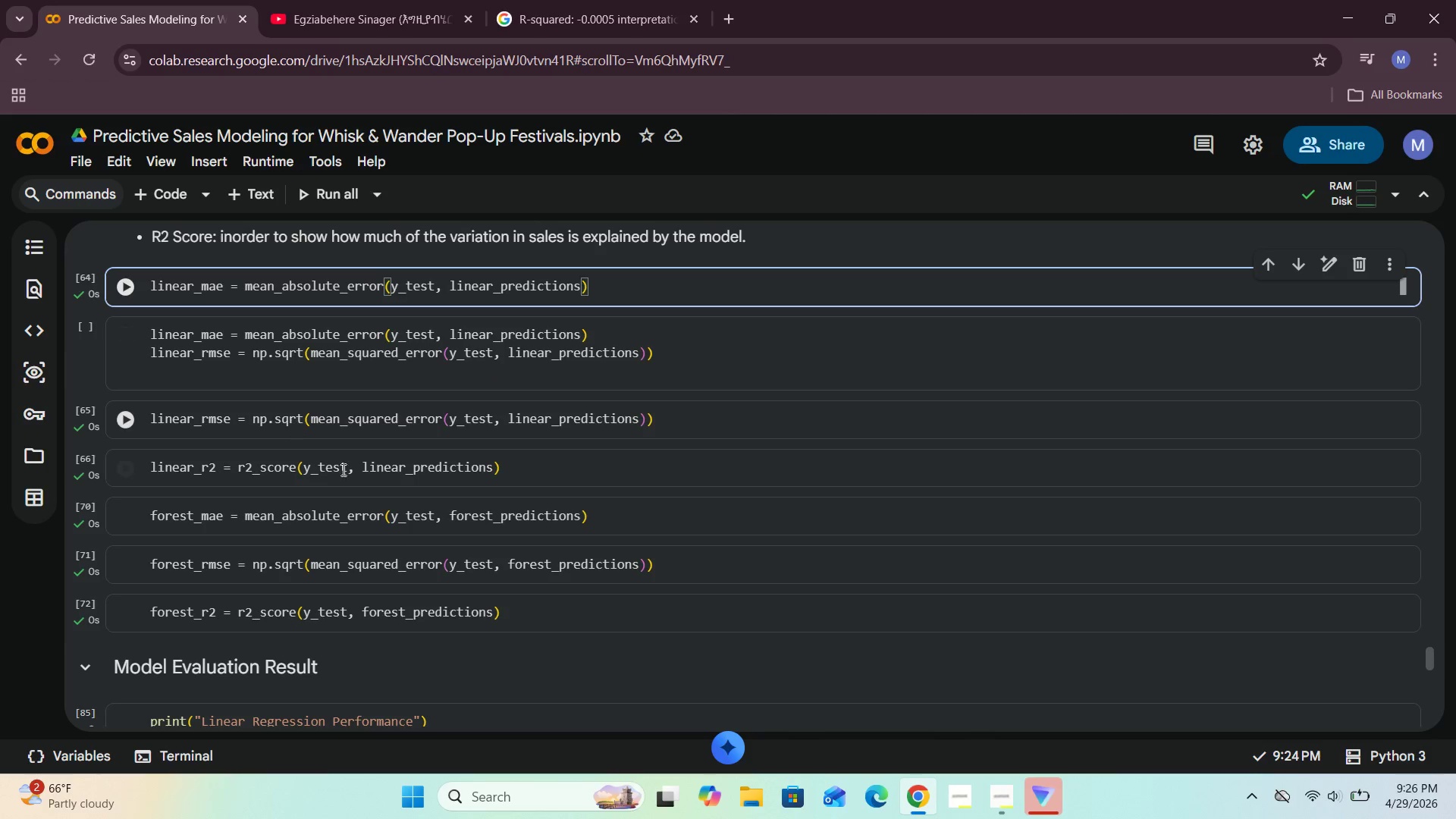 
left_click_drag(start_coordinate=[516, 472], to_coordinate=[145, 476])
 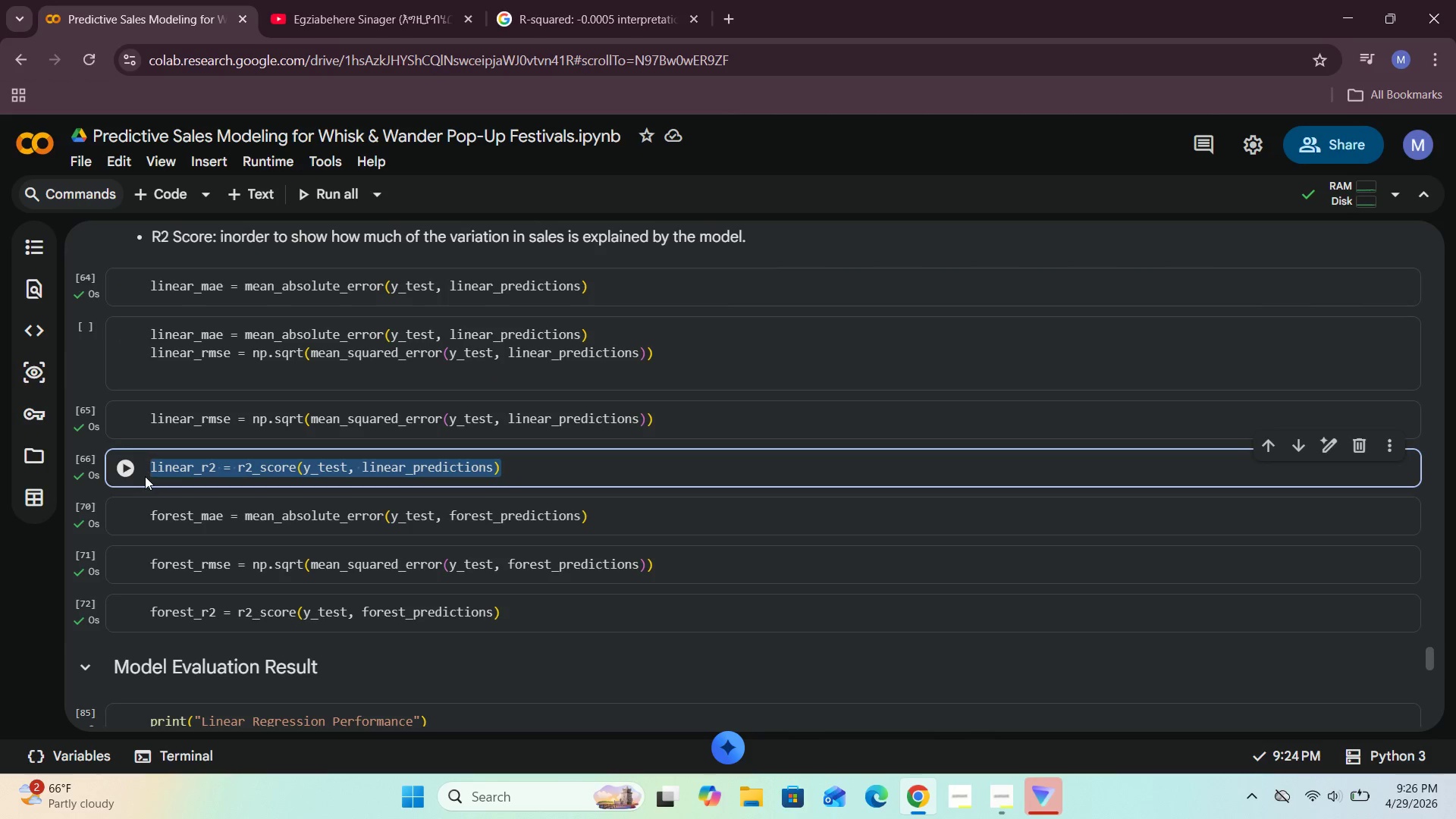 
key(Control+C)
 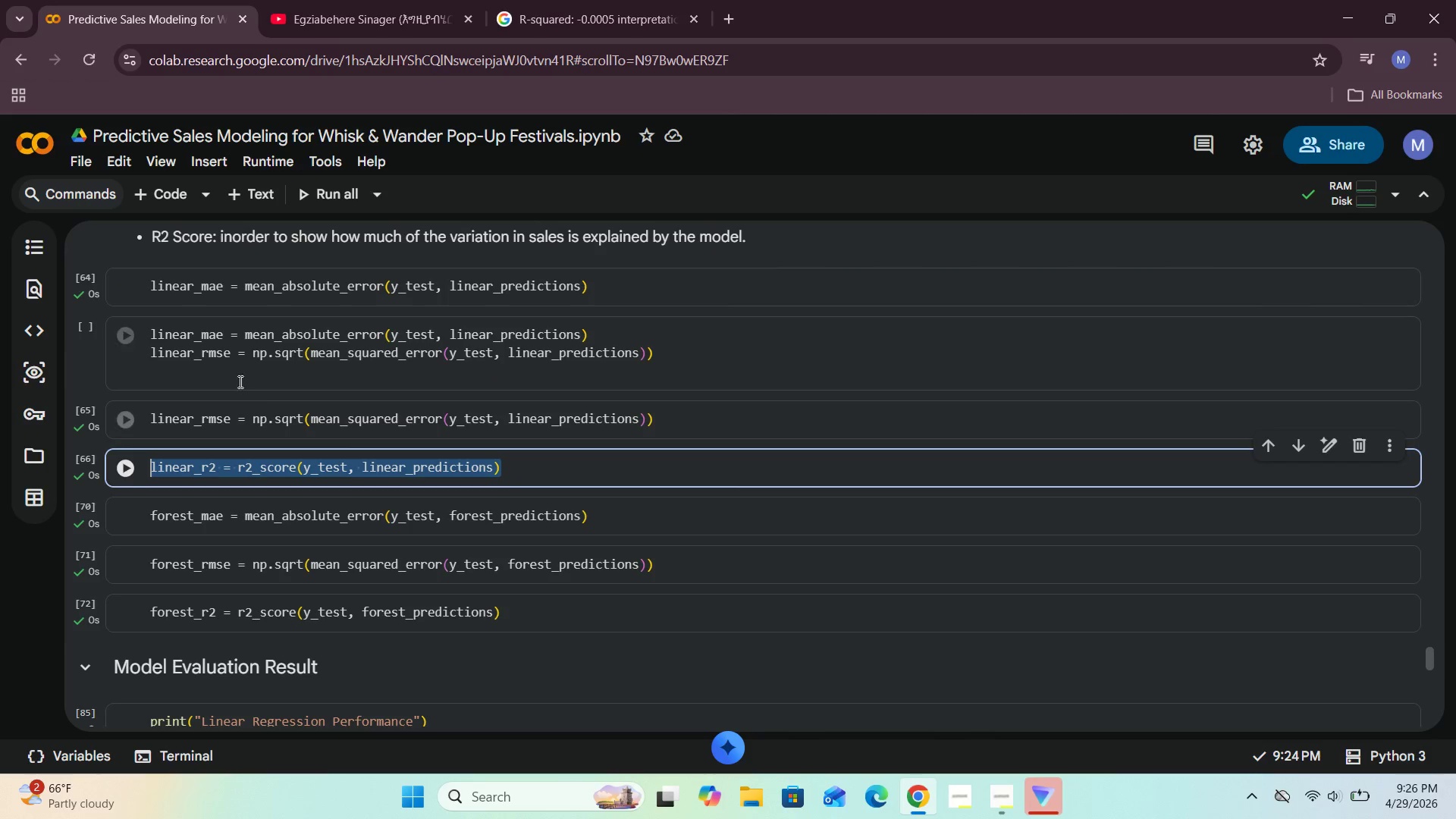 
left_click([227, 367])
 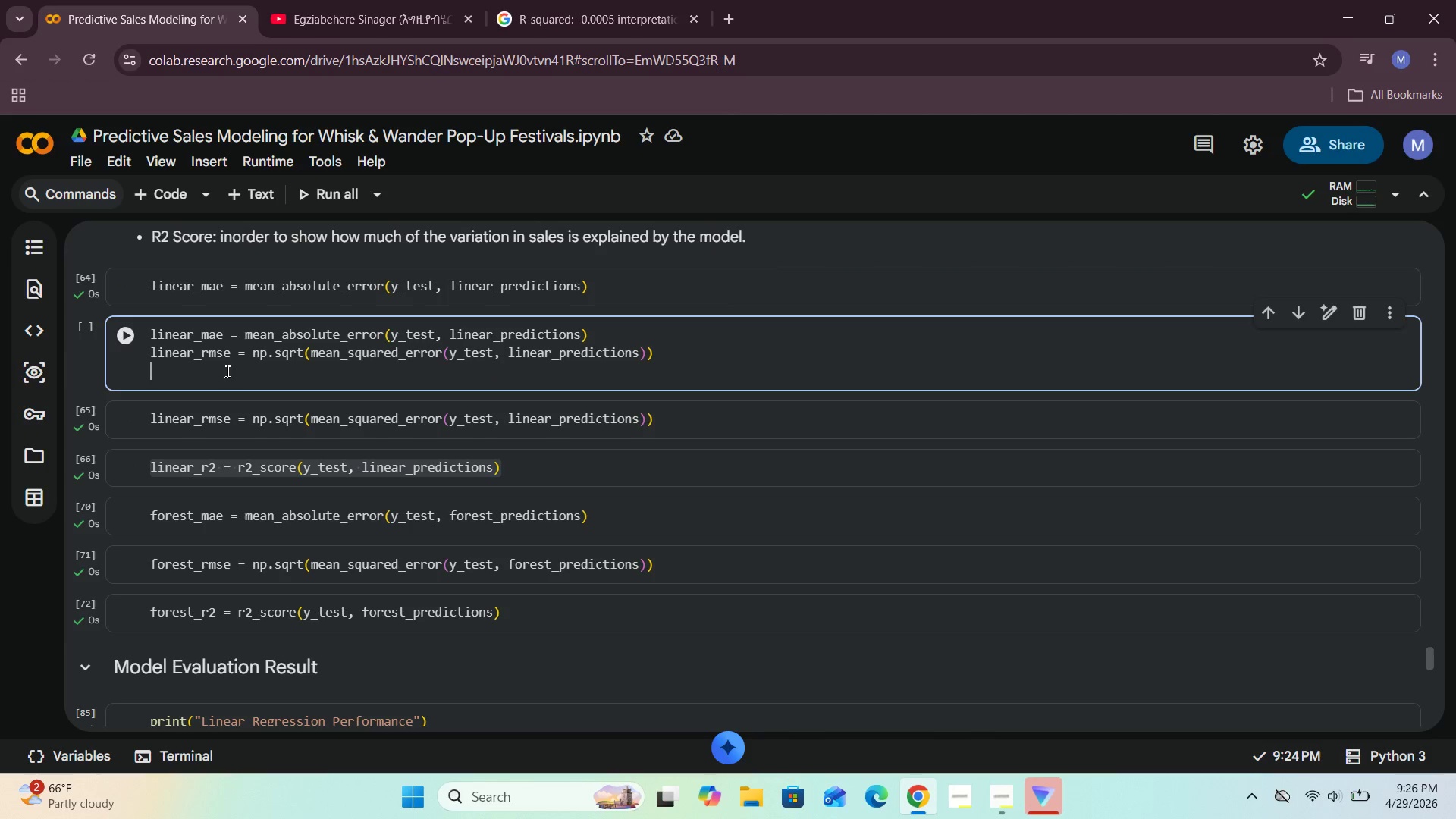 
key(Control+V)
 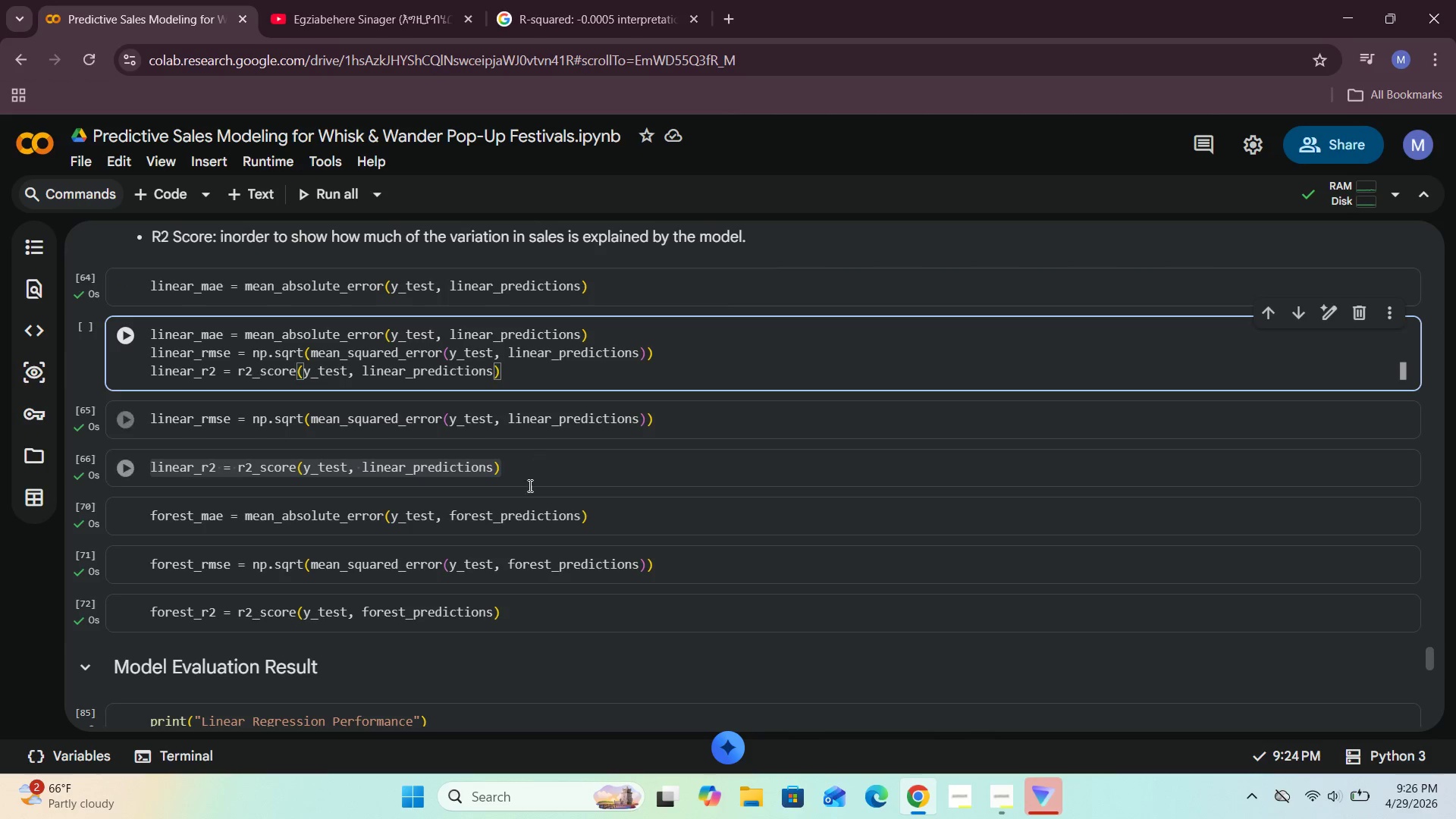 
left_click([544, 468])
 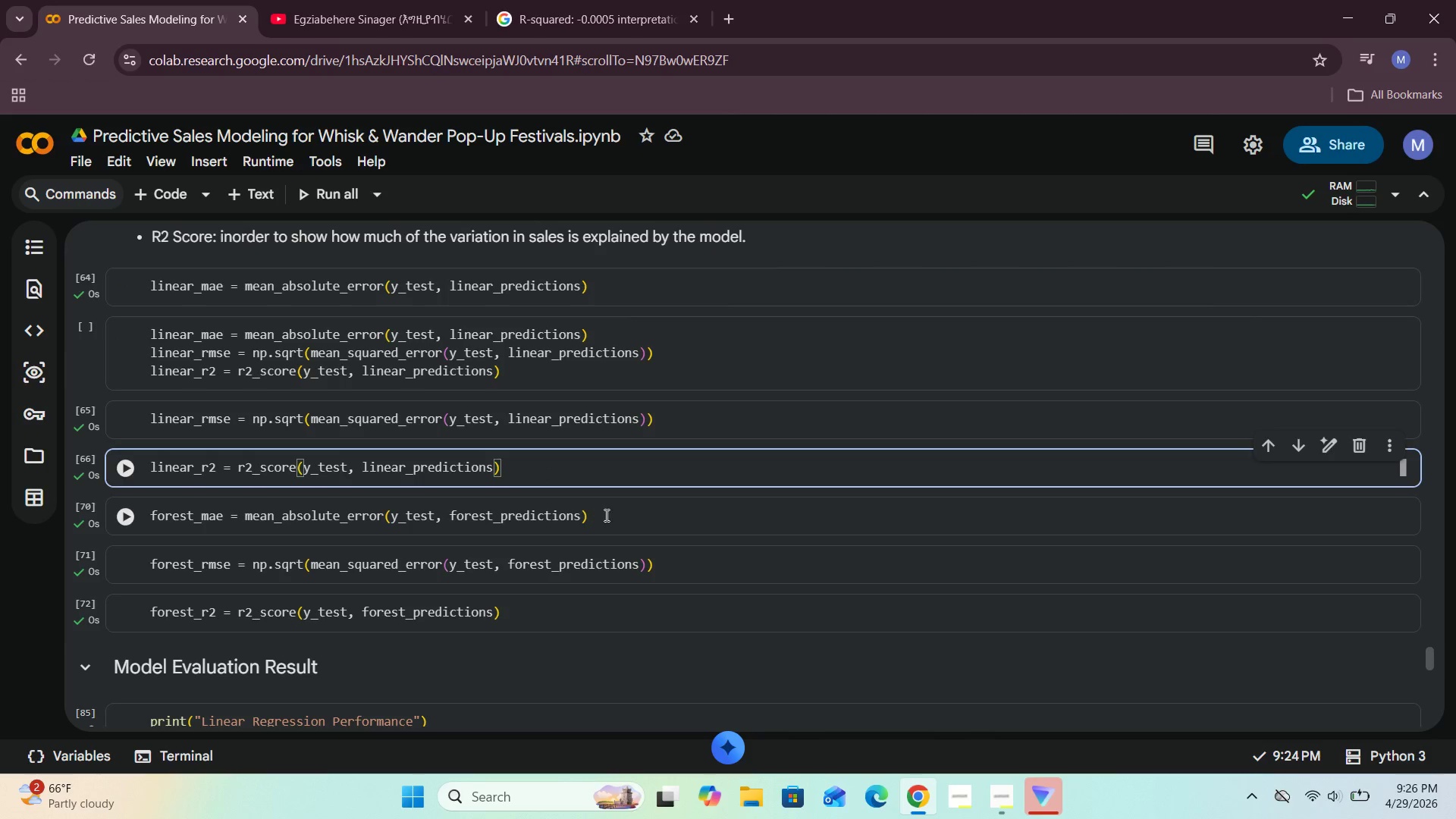 
left_click_drag(start_coordinate=[601, 516], to_coordinate=[148, 524])
 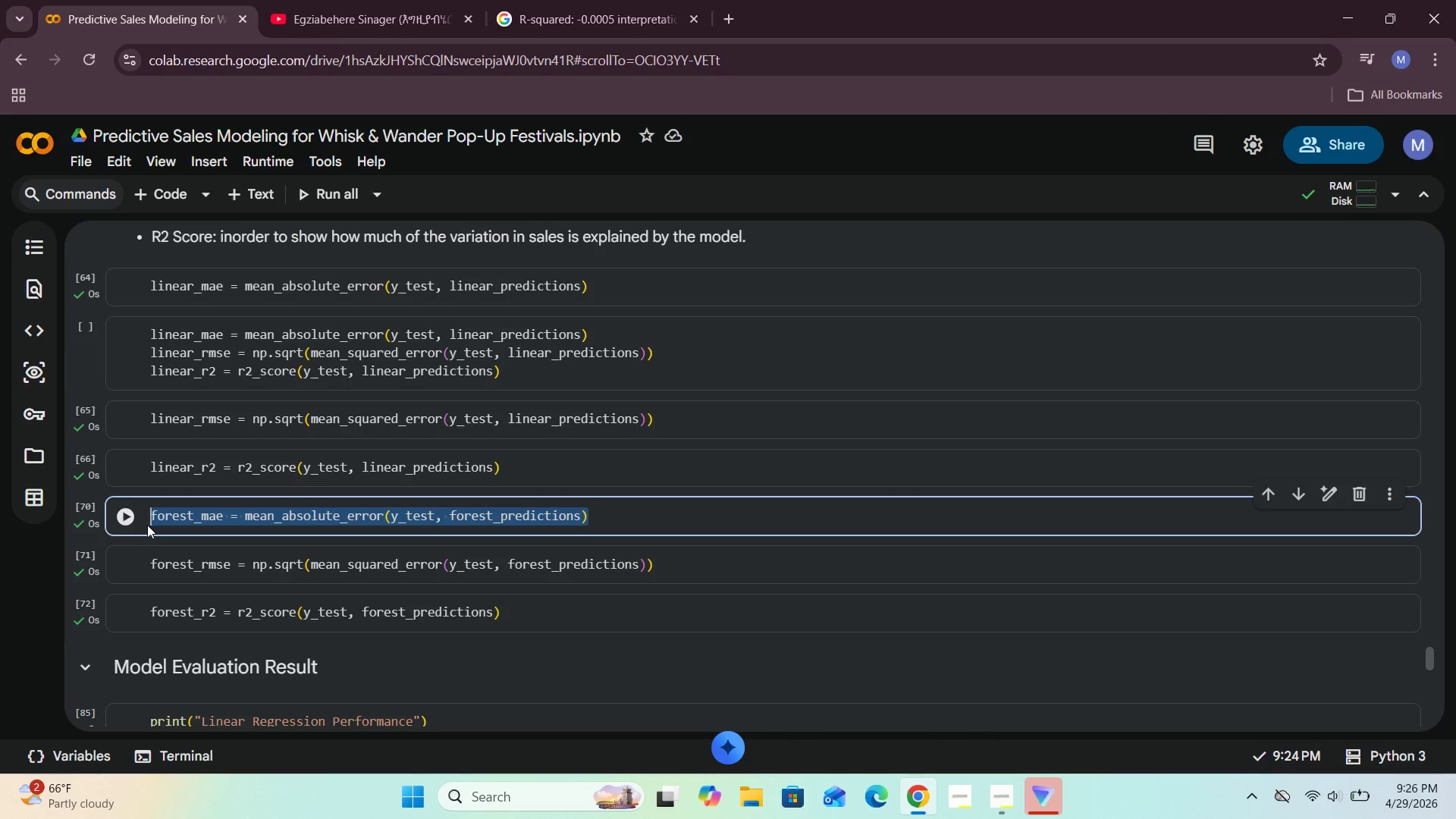 
key(Control+C)
 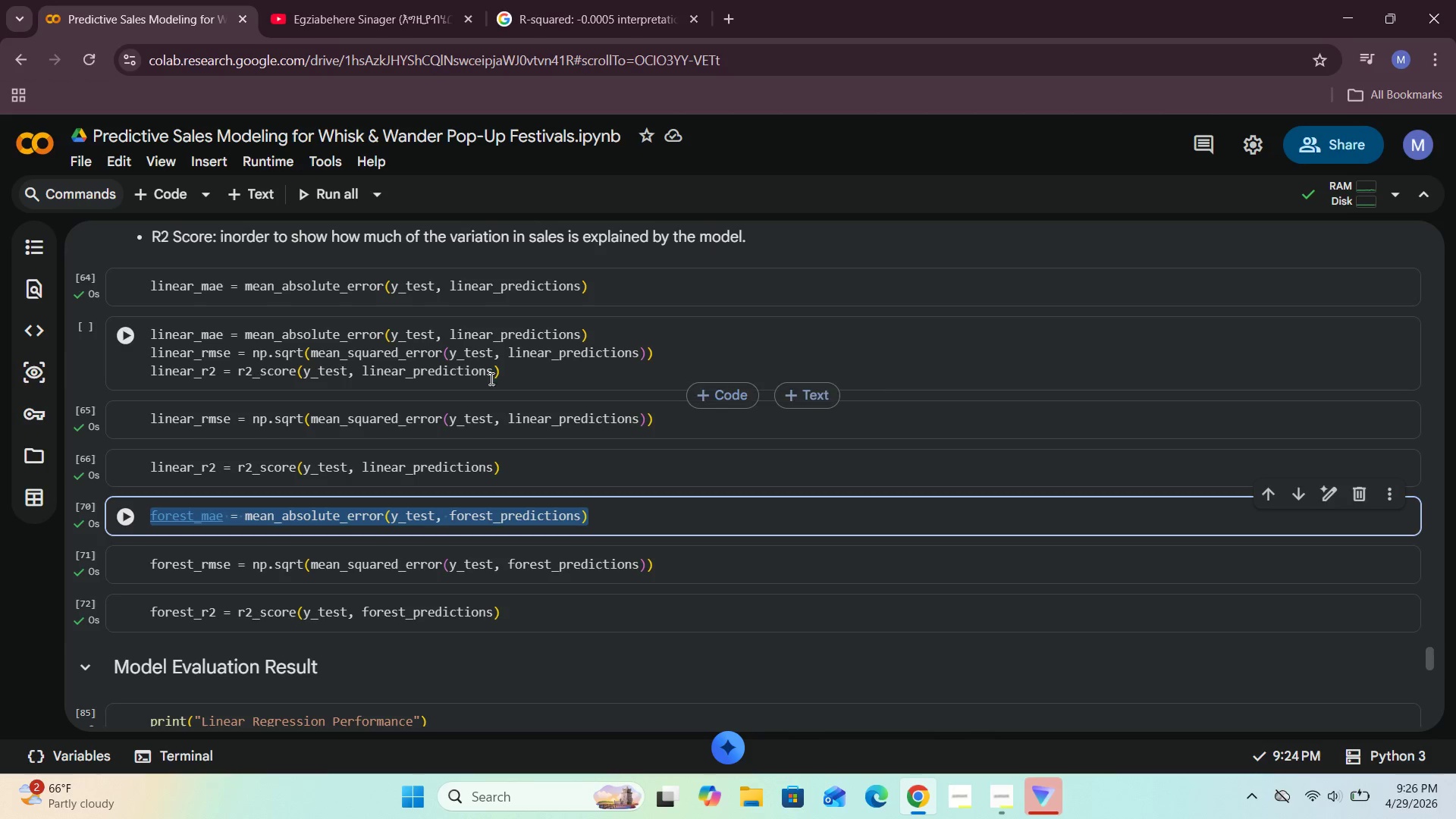 
left_click([519, 375])
 